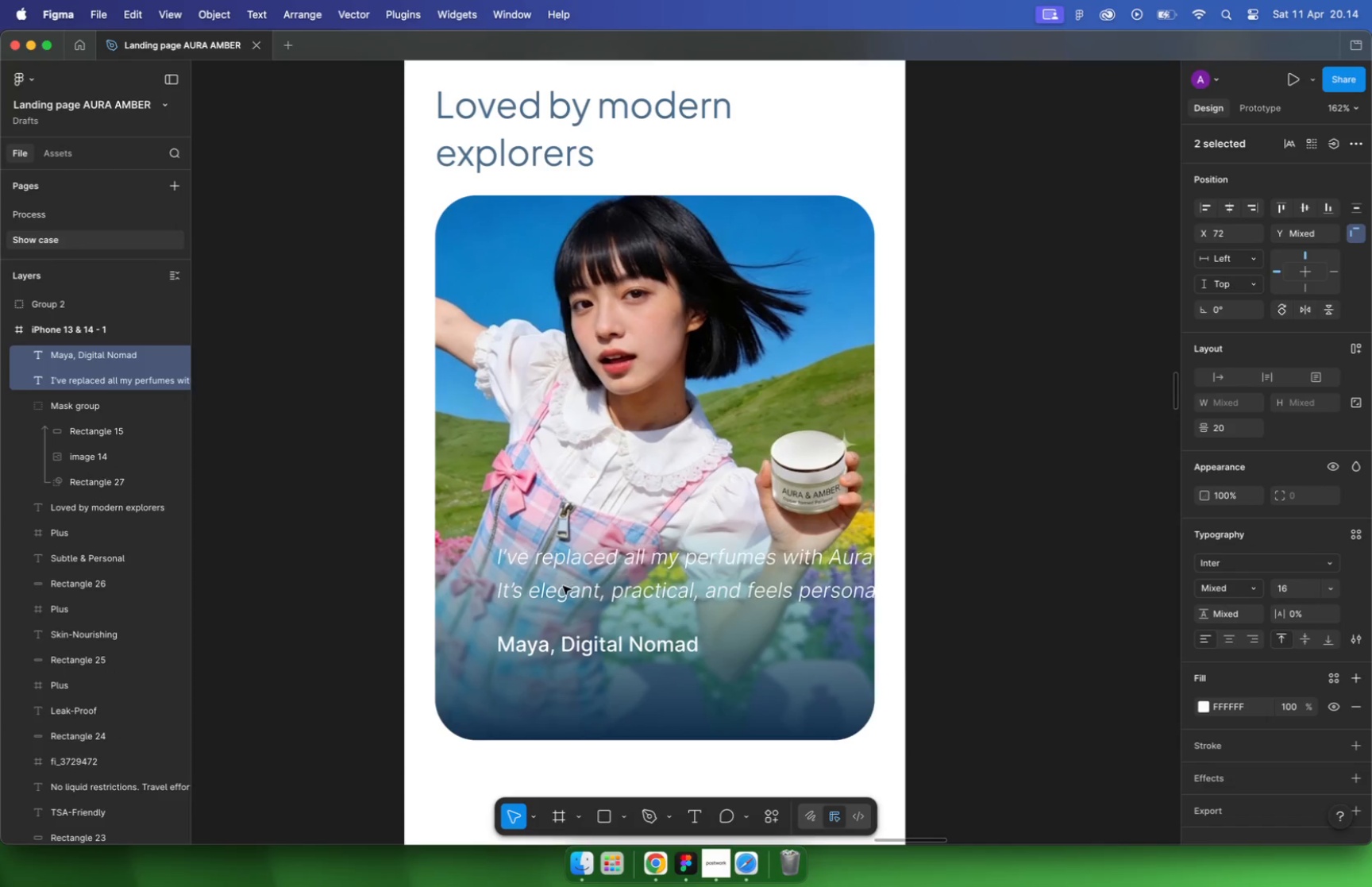 
left_click([699, 482])
 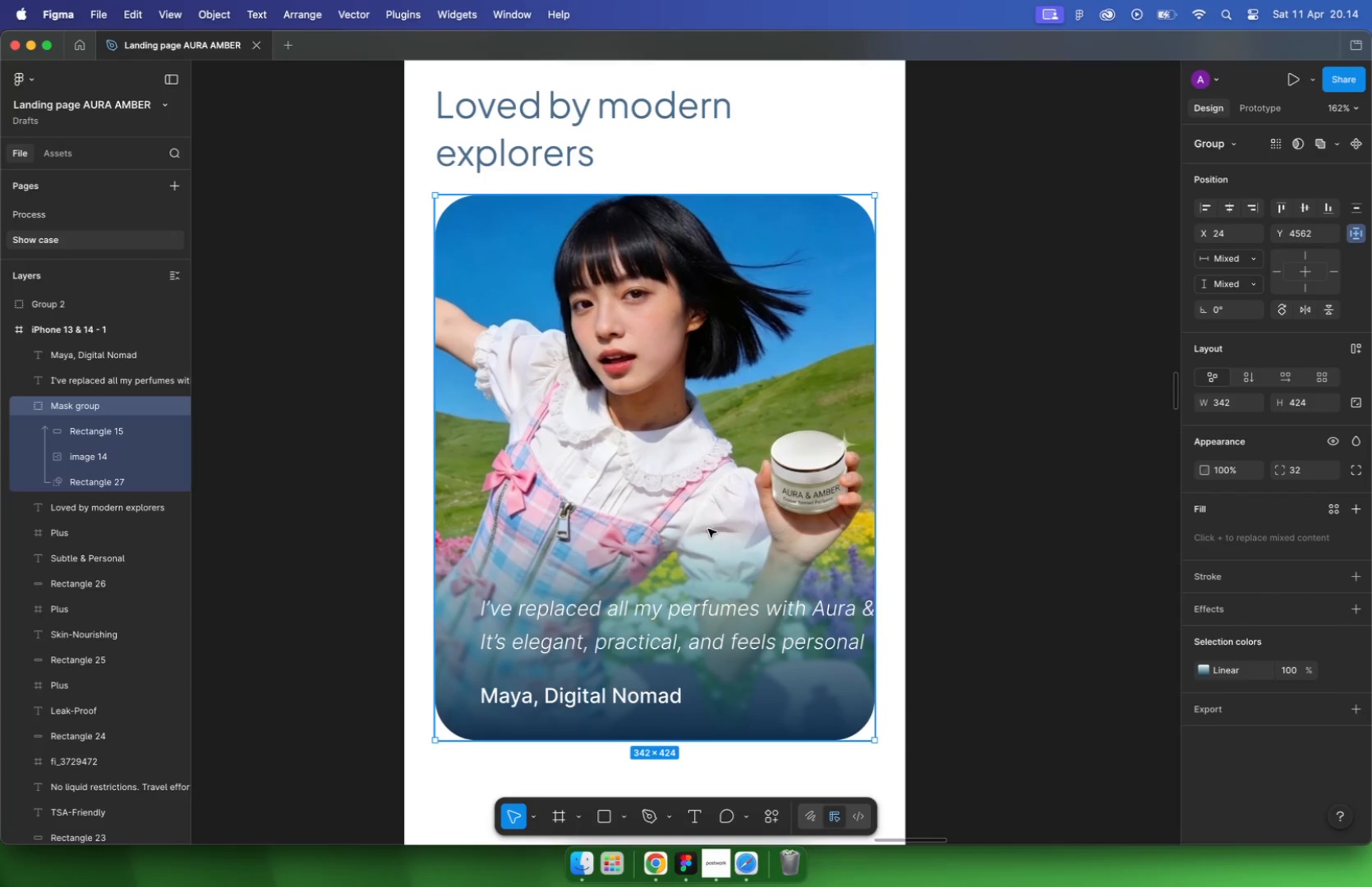 
left_click_drag(start_coordinate=[676, 615], to_coordinate=[675, 568])
 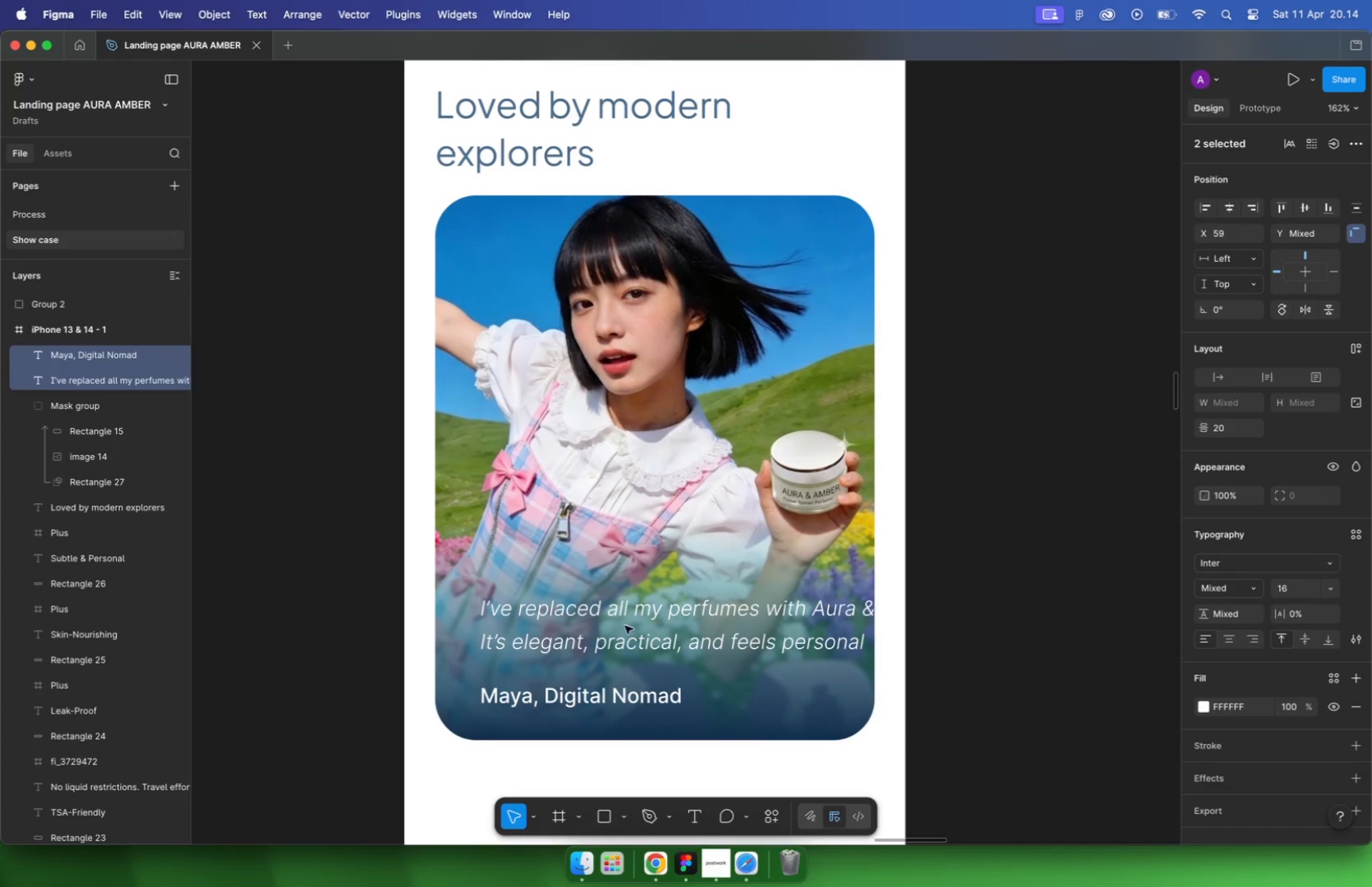 
hold_key(key=ShiftLeft, duration=0.41)
 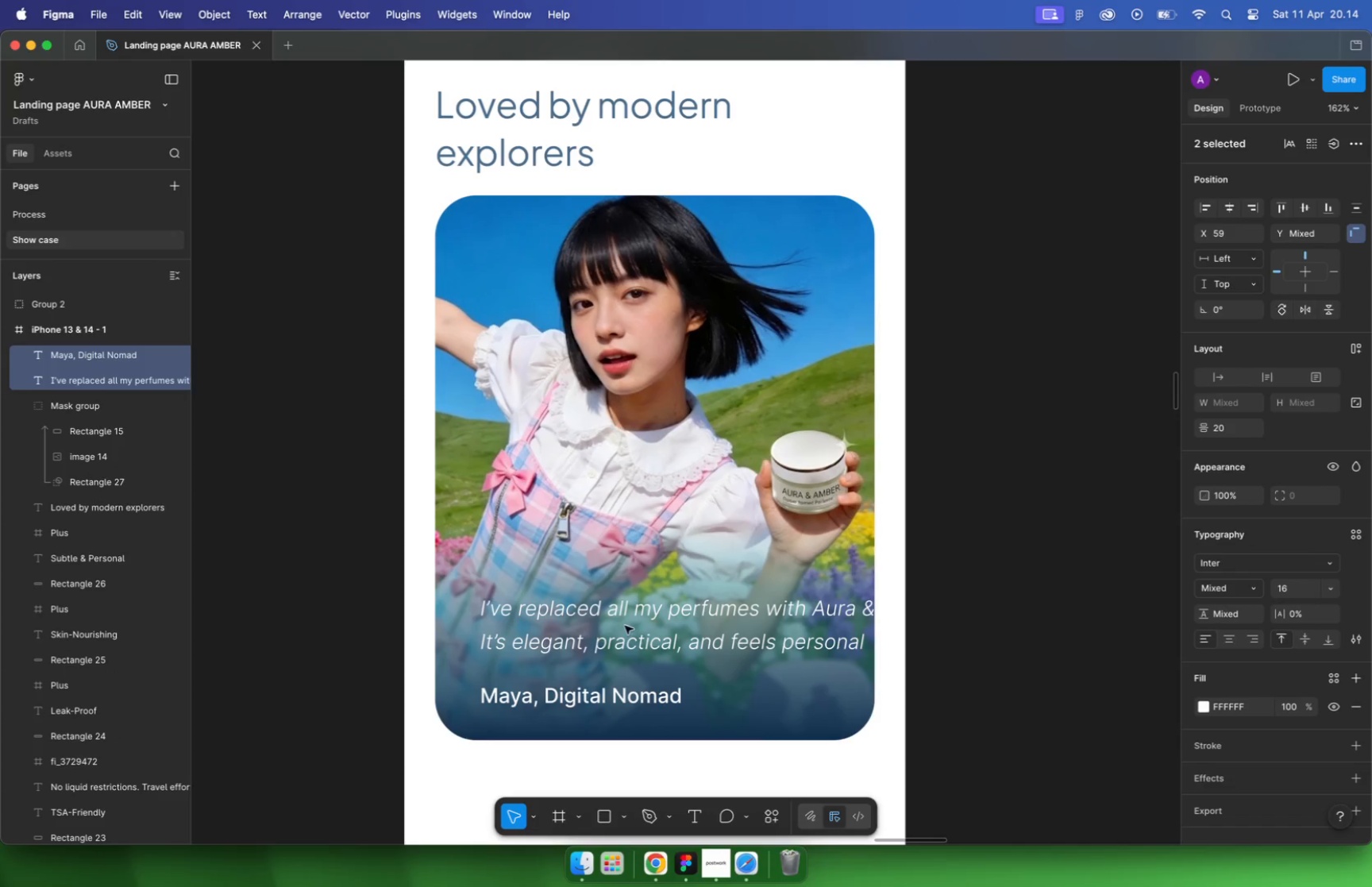 
key(Meta+CommandLeft)
 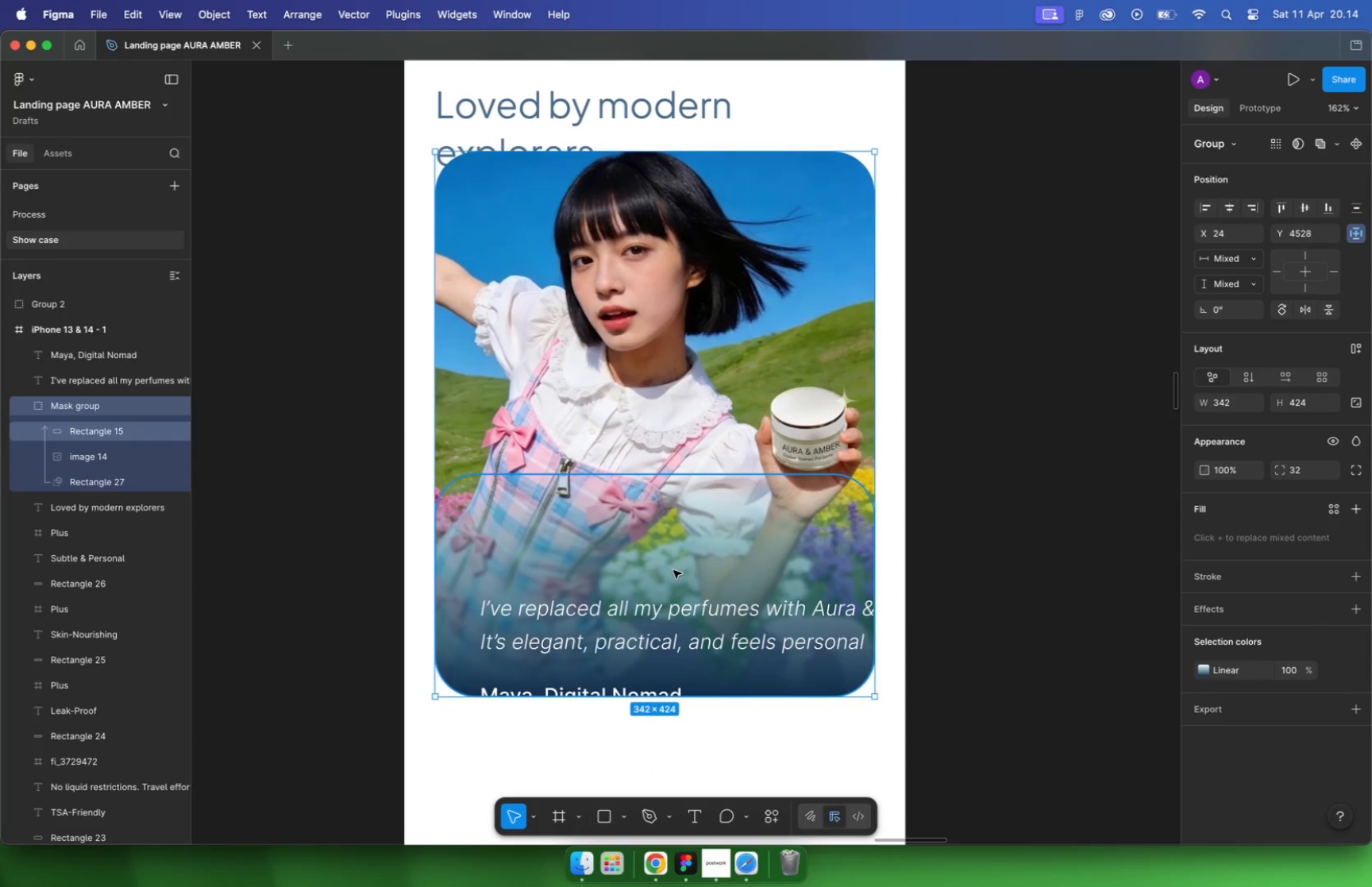 
key(Meta+Z)
 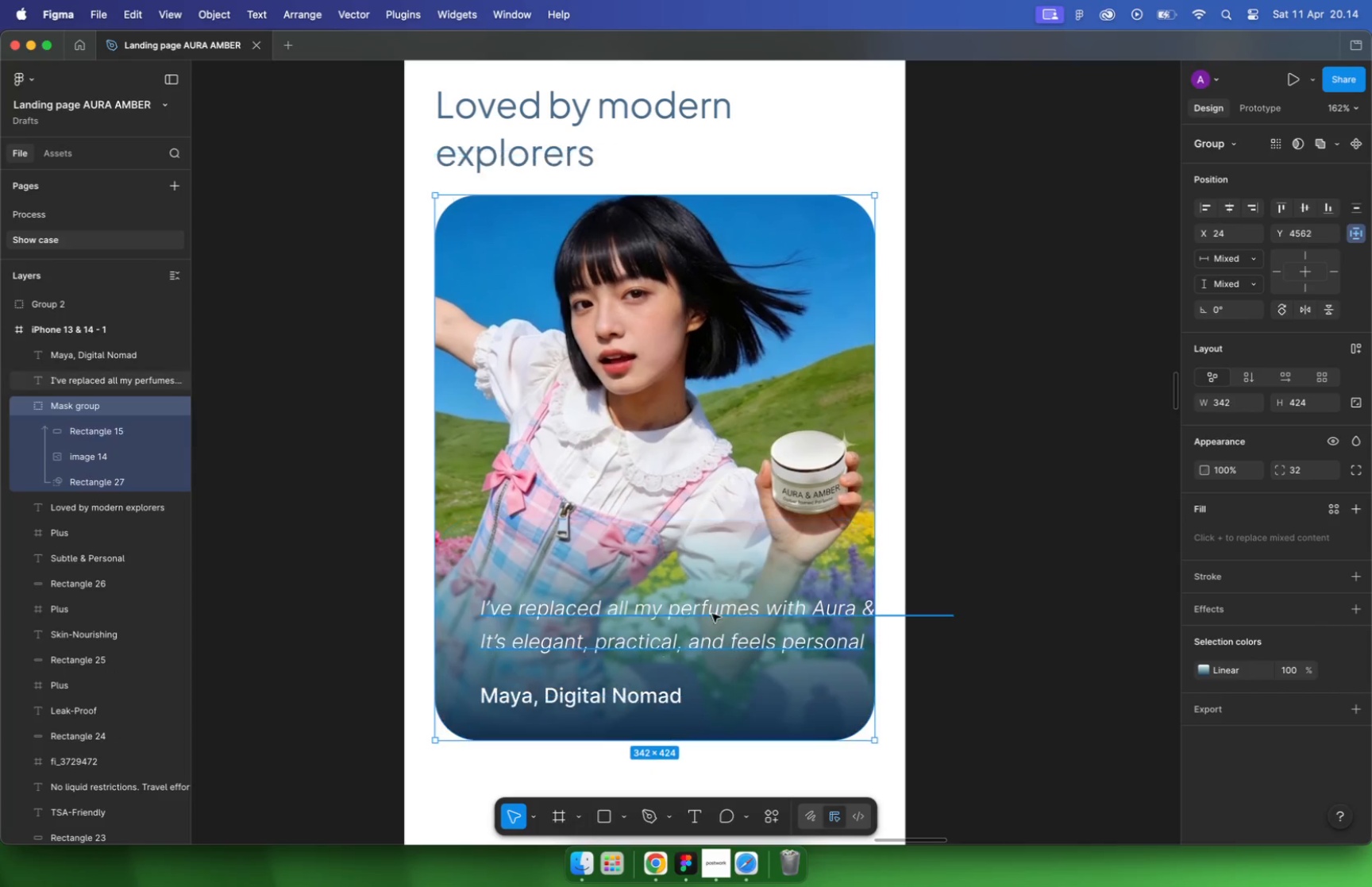 
left_click_drag(start_coordinate=[747, 608], to_coordinate=[748, 593])
 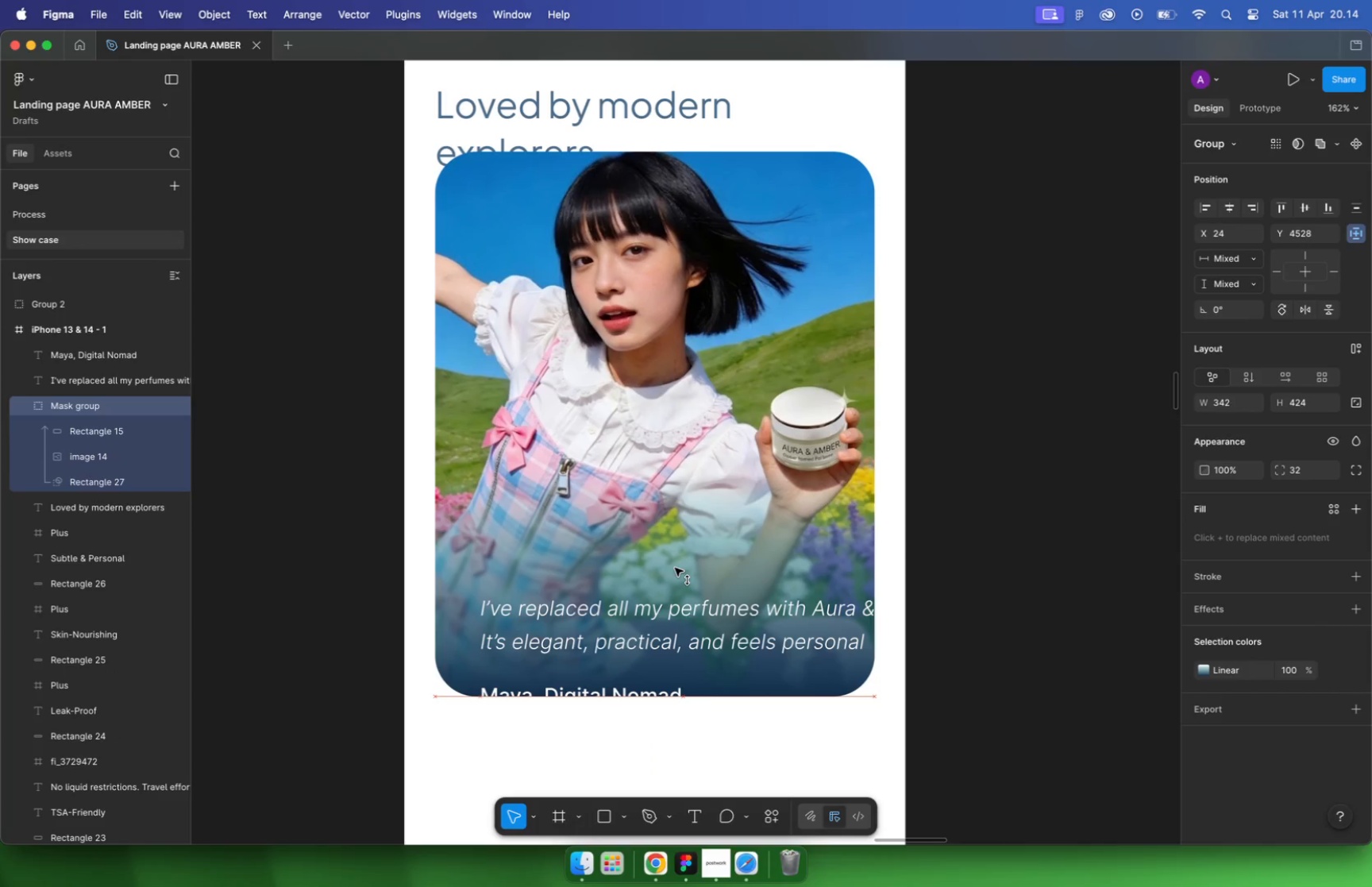 
key(Shift+ShiftLeft)
 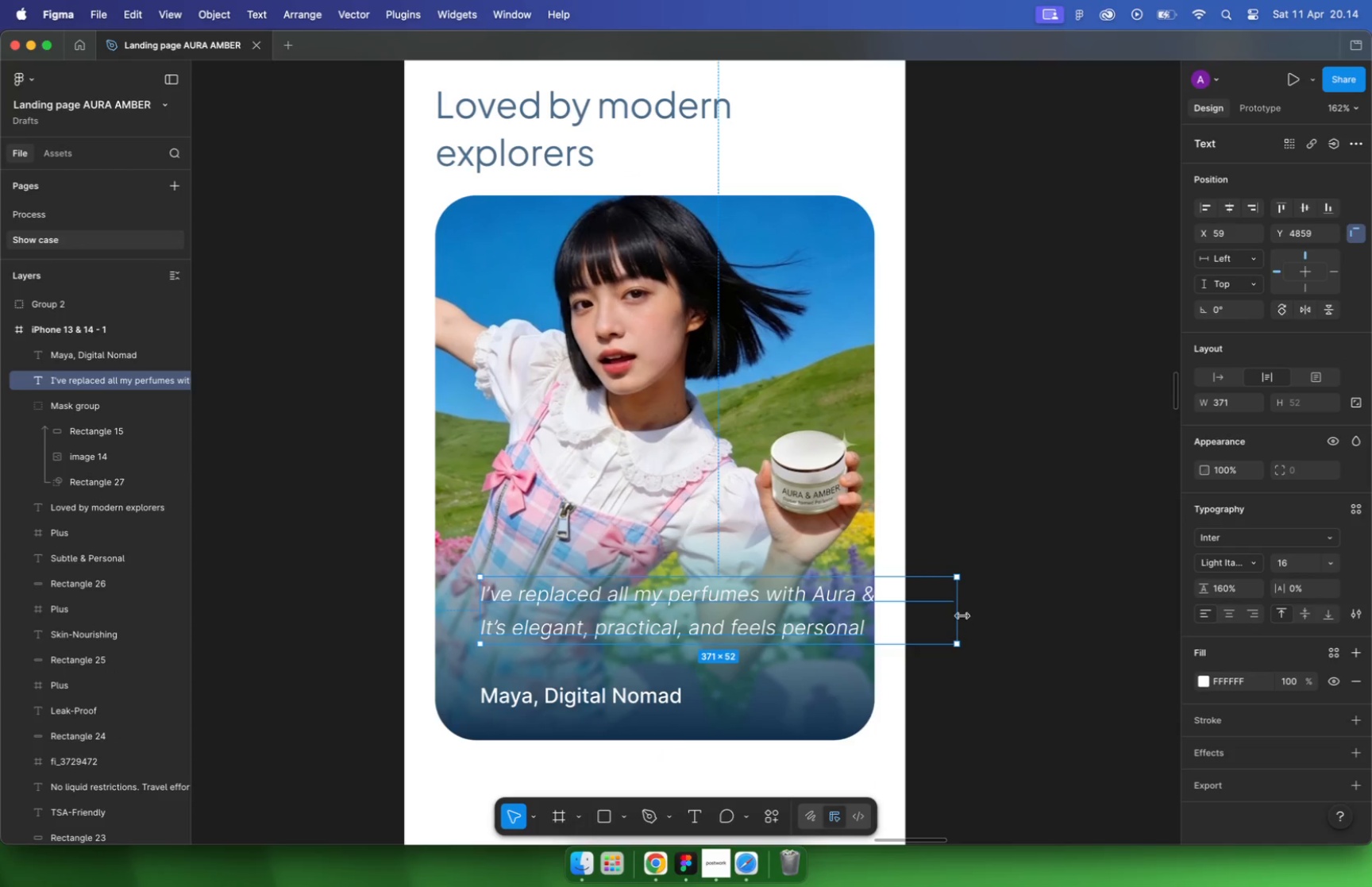 
left_click_drag(start_coordinate=[962, 615], to_coordinate=[850, 615])
 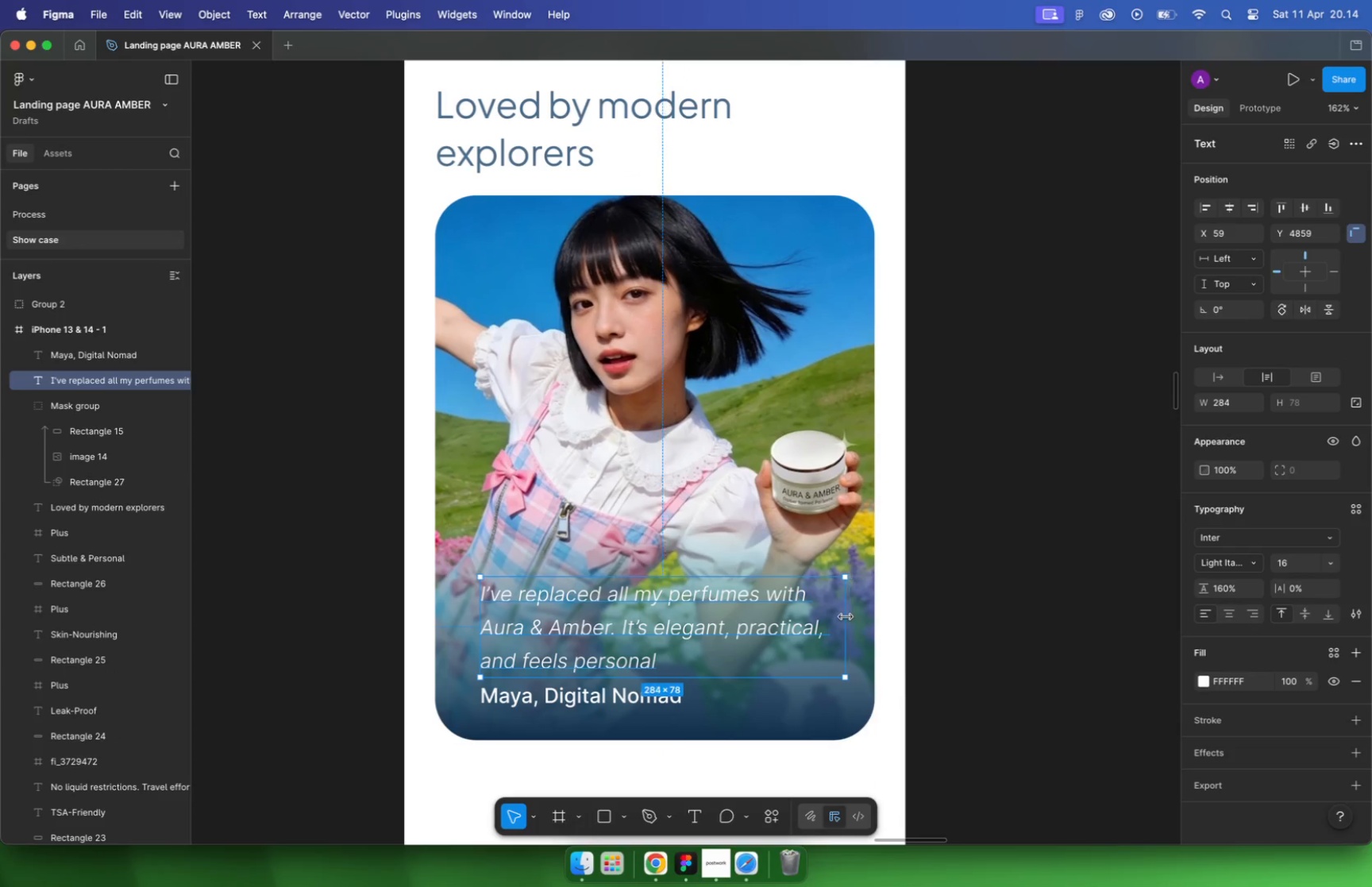 
hold_key(key=ShiftLeft, duration=0.78)
 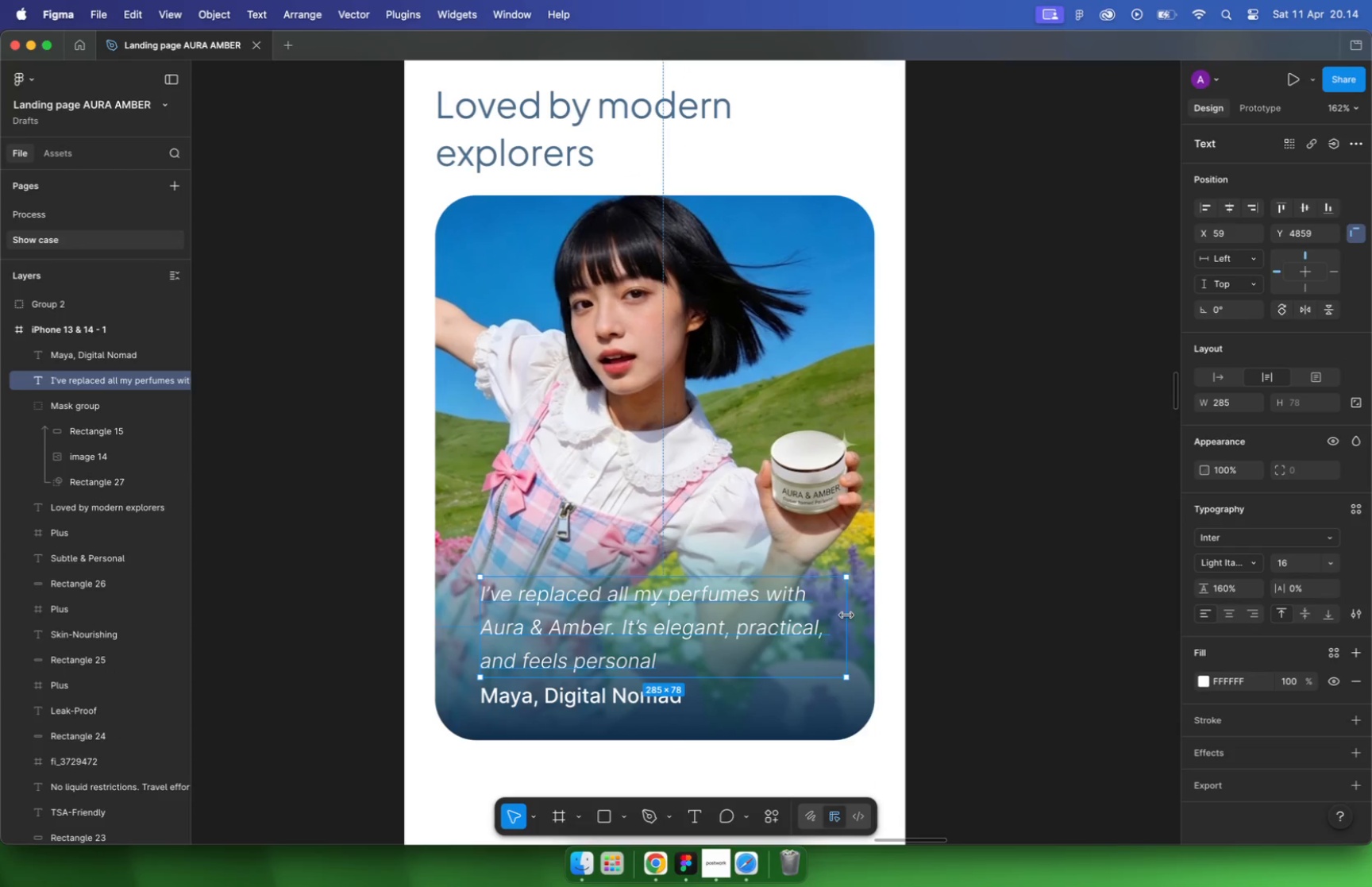 
key(Alt+Shift+ArrowLeft)
 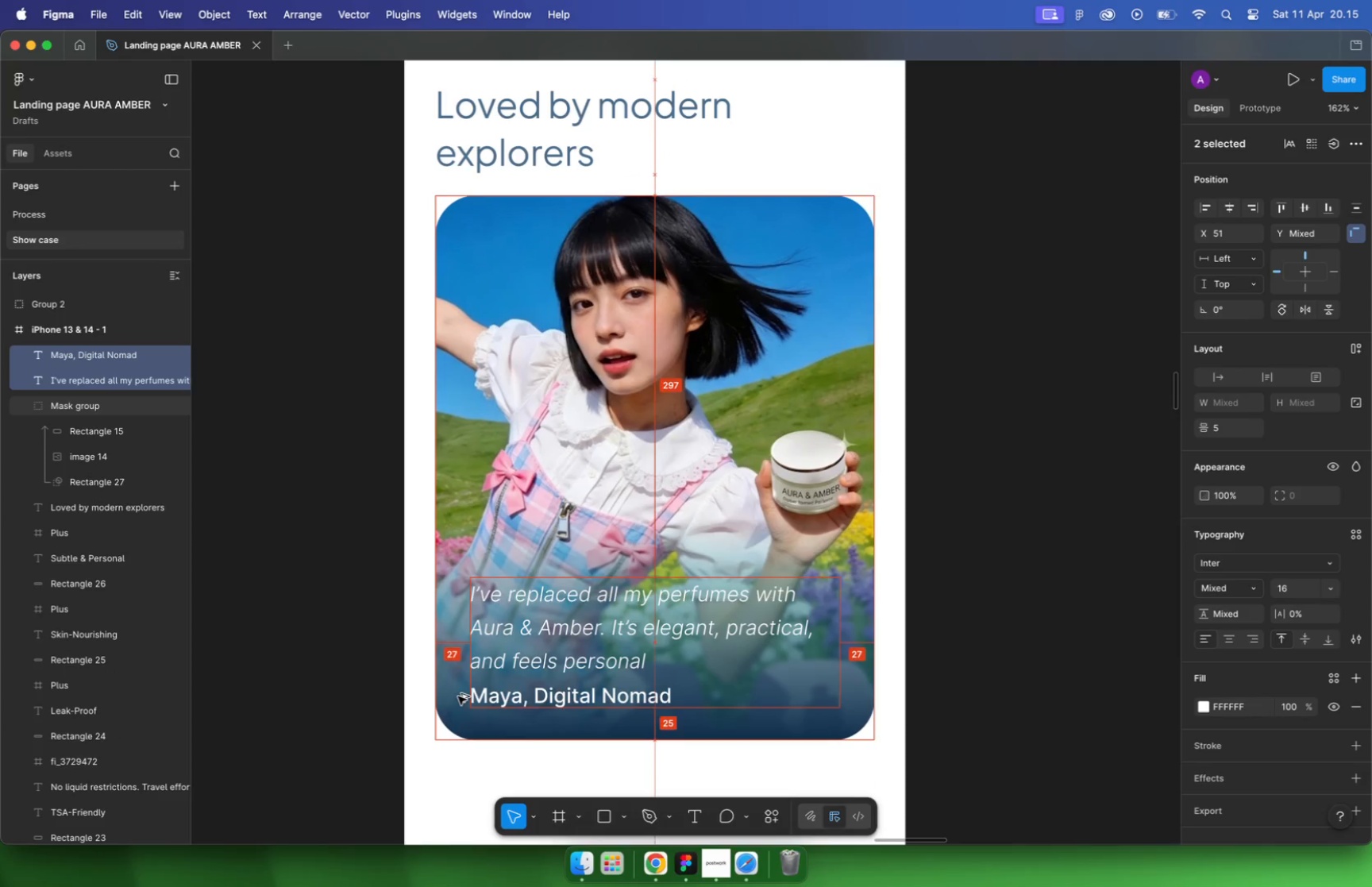 
key(Alt+Shift+ArrowLeft)
 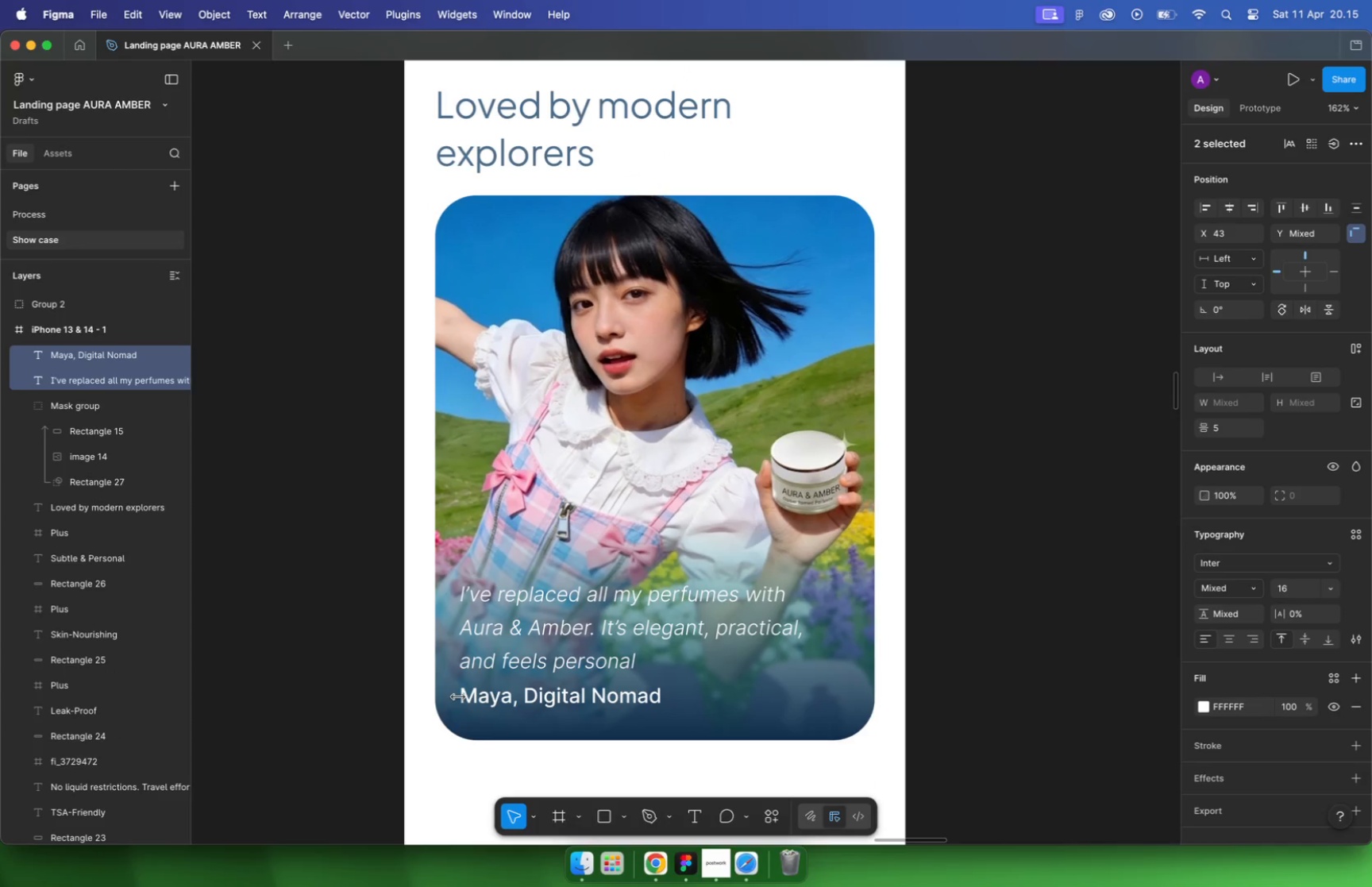 
key(Alt+Shift+ArrowRight)
 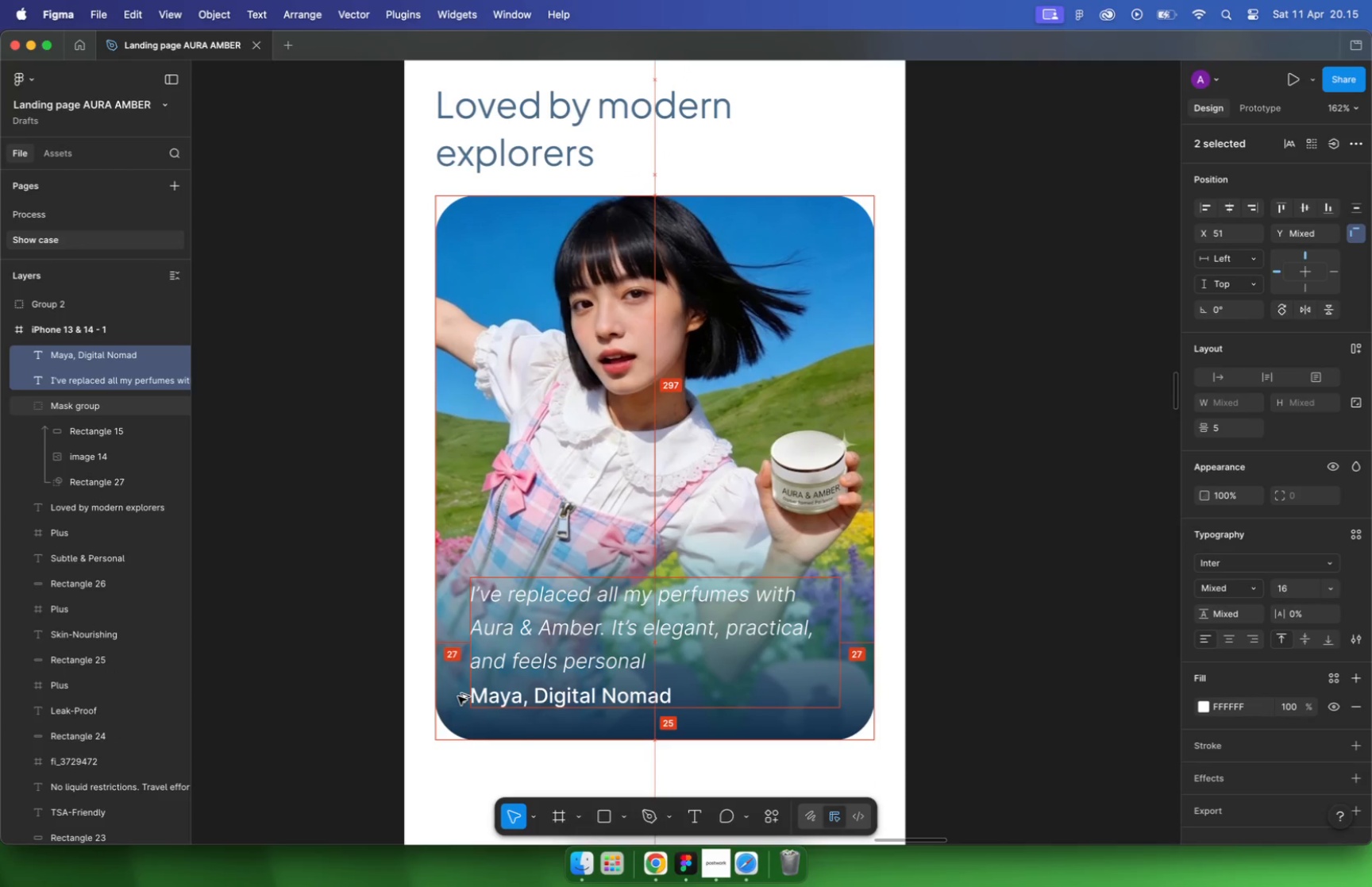 
key(Alt+ArrowLeft)
 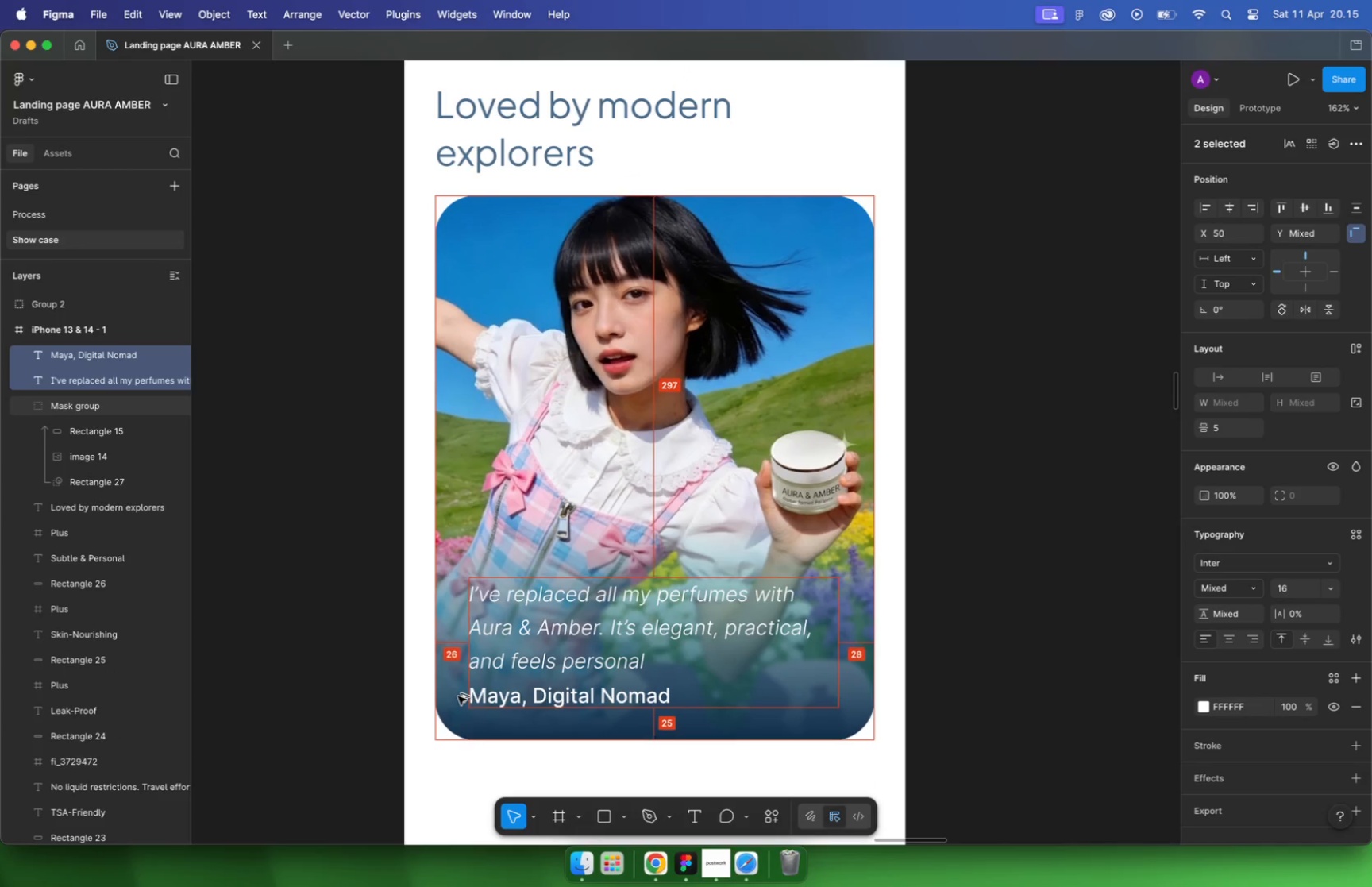 
key(Alt+ArrowLeft)
 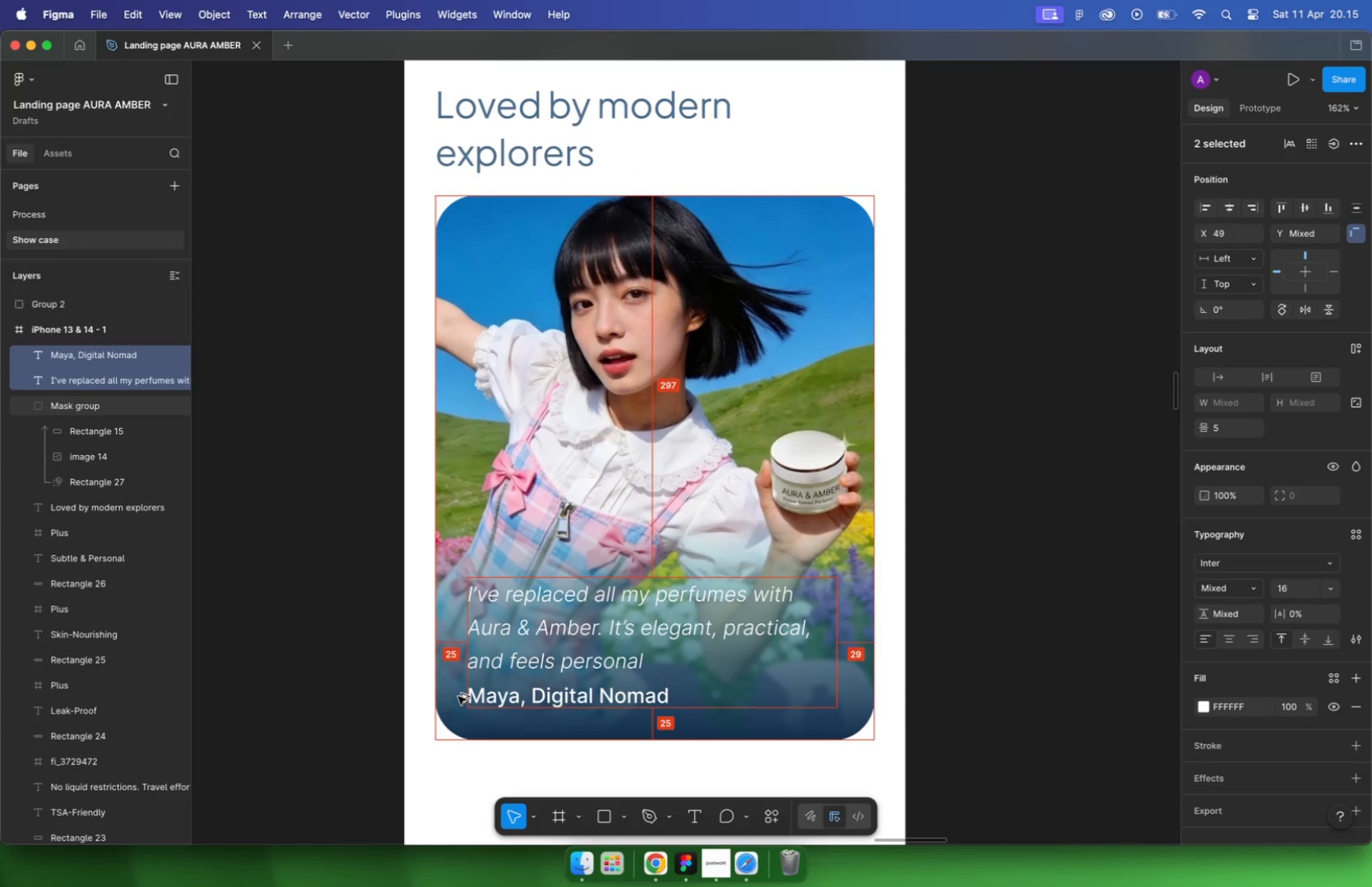 
key(Alt+ArrowLeft)
 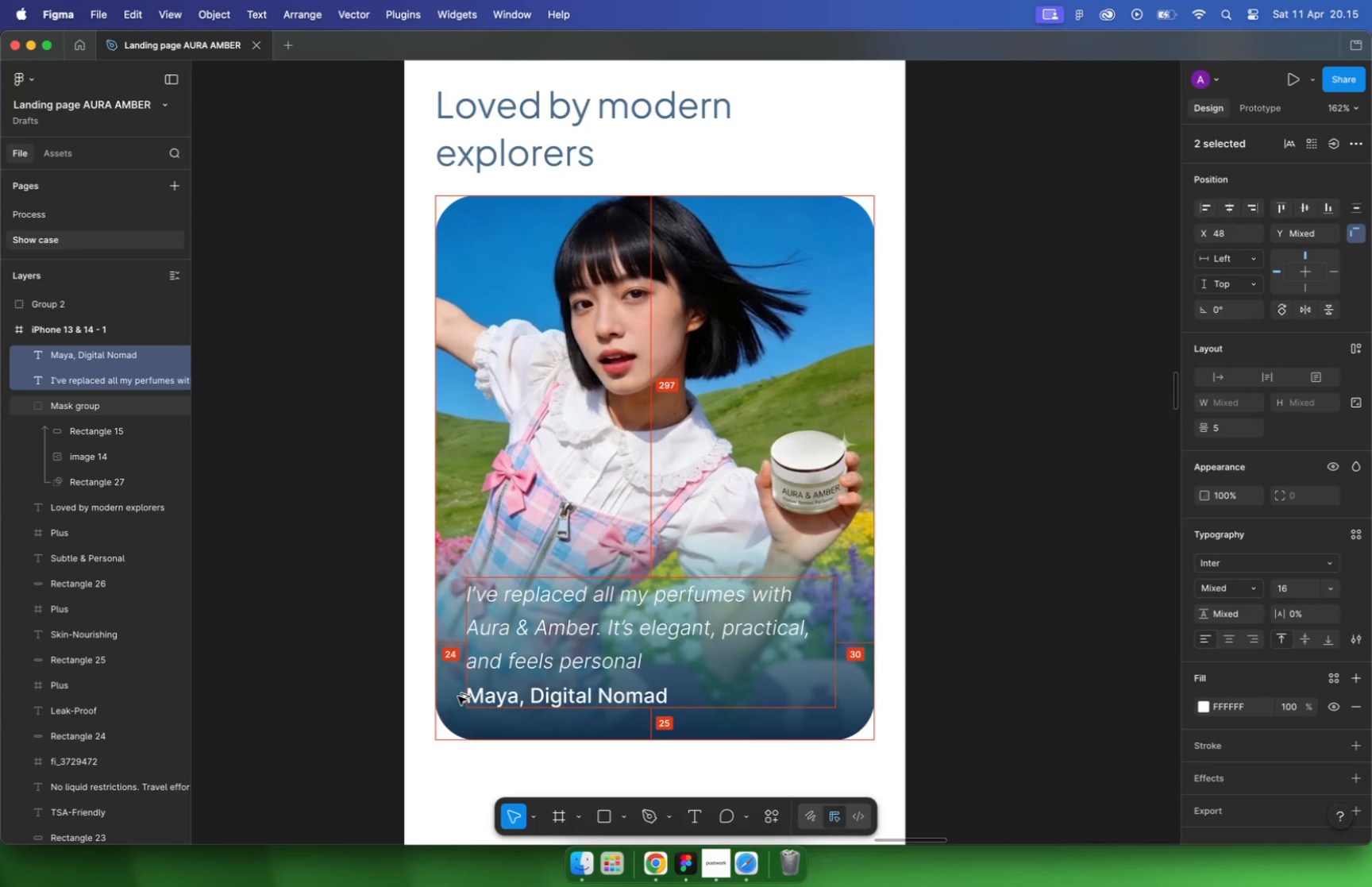 
key(Alt+ArrowDown)
 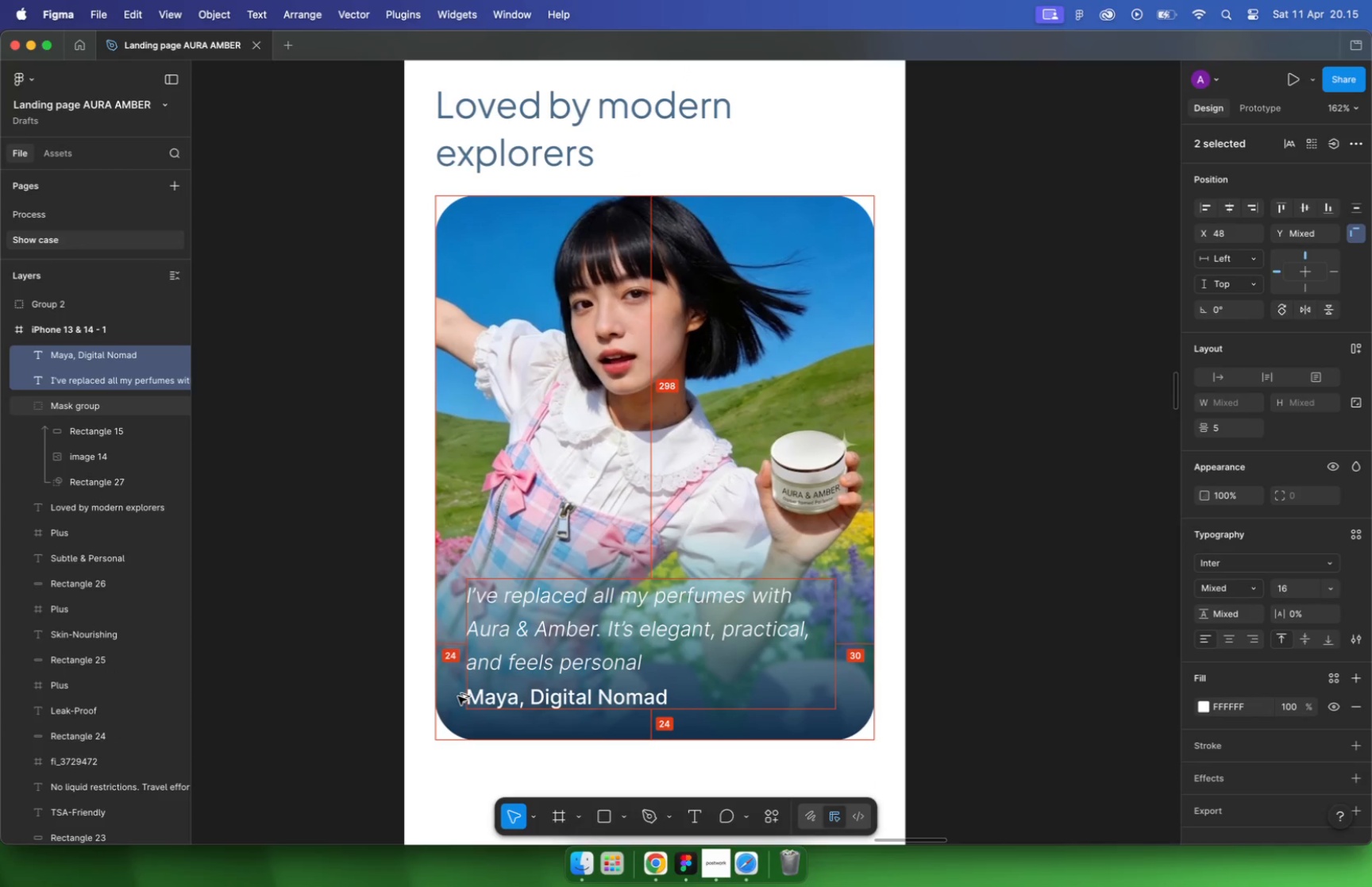 
hold_key(key=CommandLeft, duration=0.98)
scroll: coordinate [734, 443], scroll_direction: up, amount: 1.0
 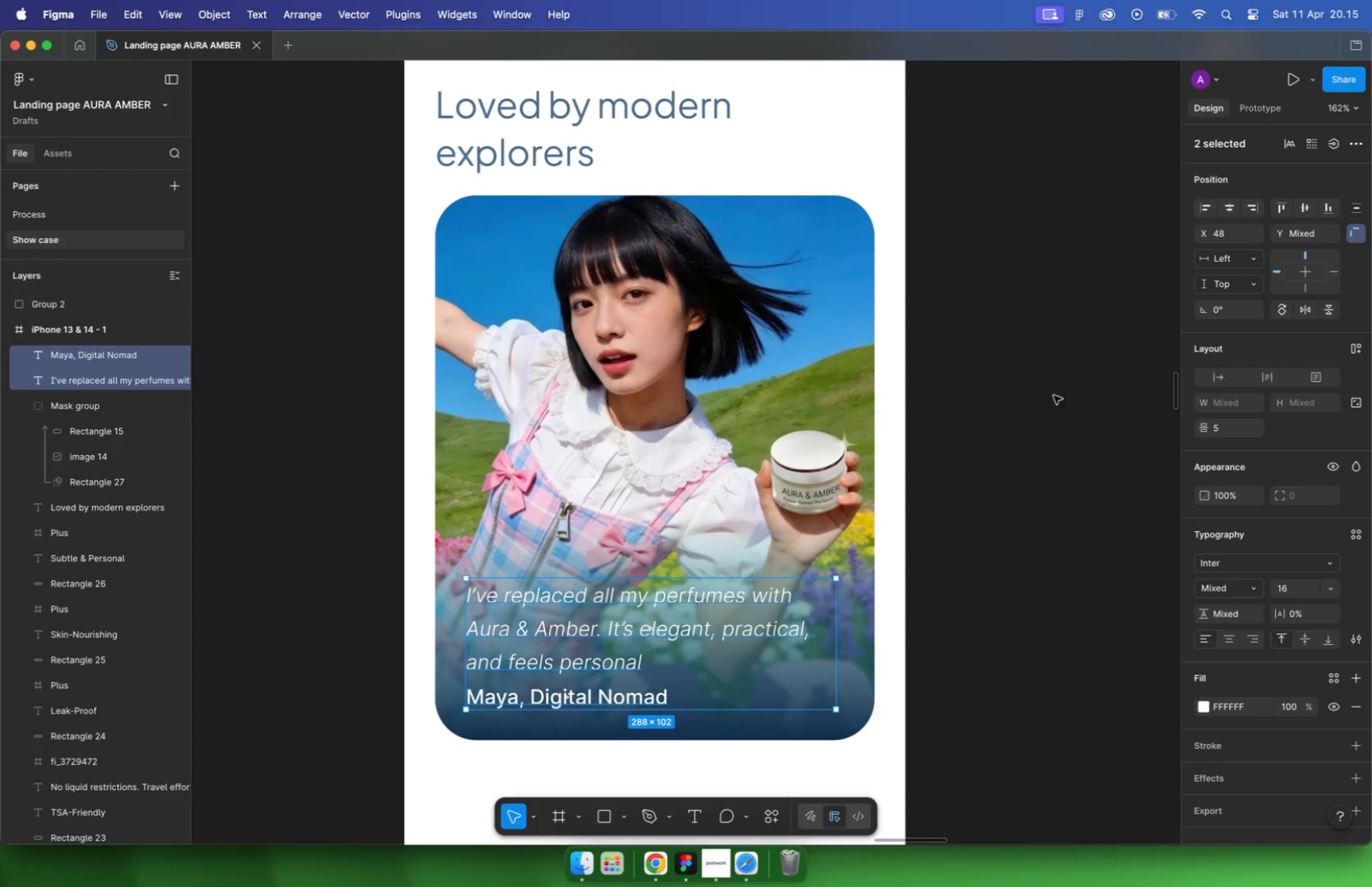 
left_click_drag(start_coordinate=[781, 441], to_coordinate=[793, 442])
 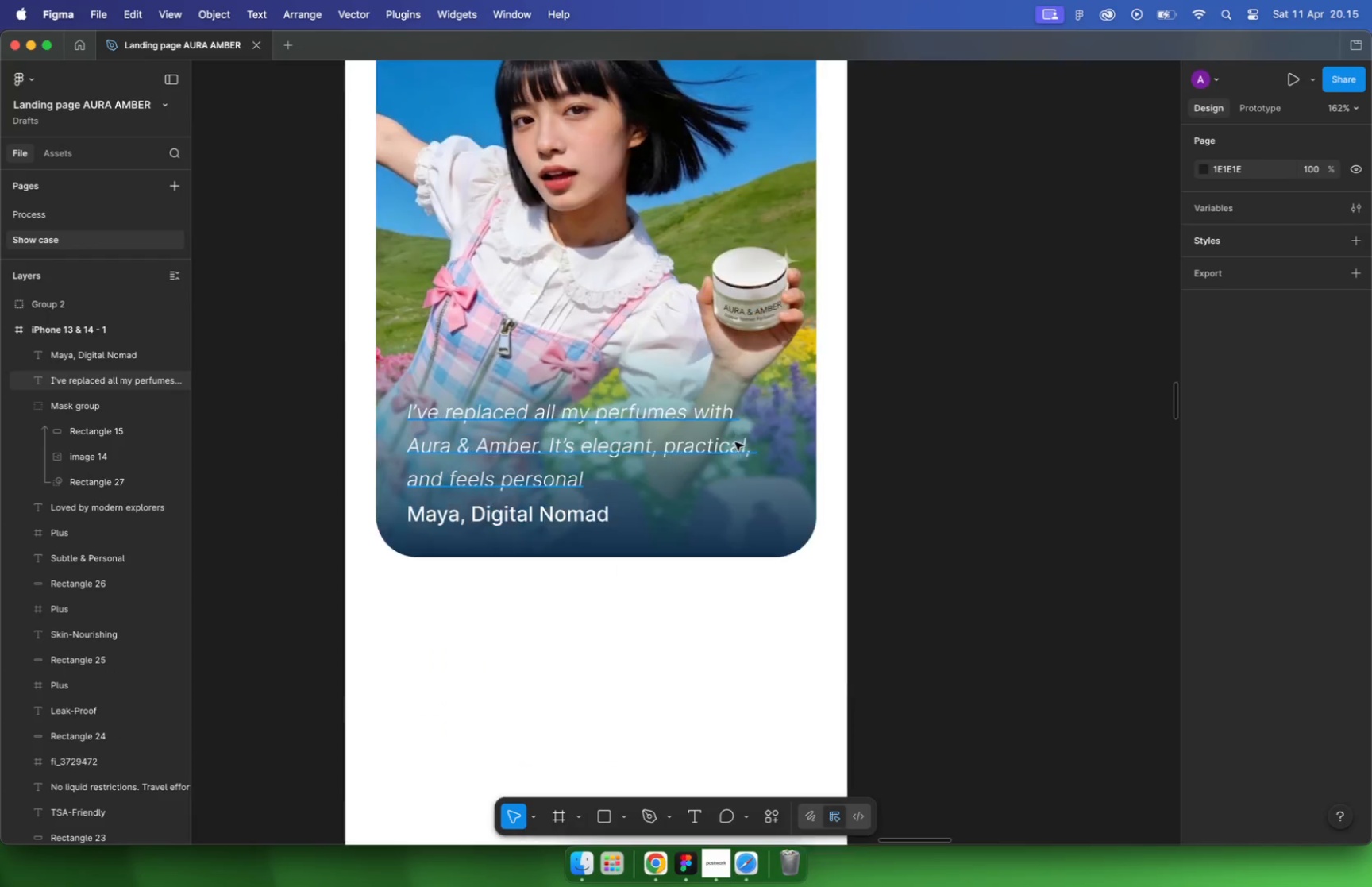 
hold_key(key=OptionLeft, duration=0.67)
 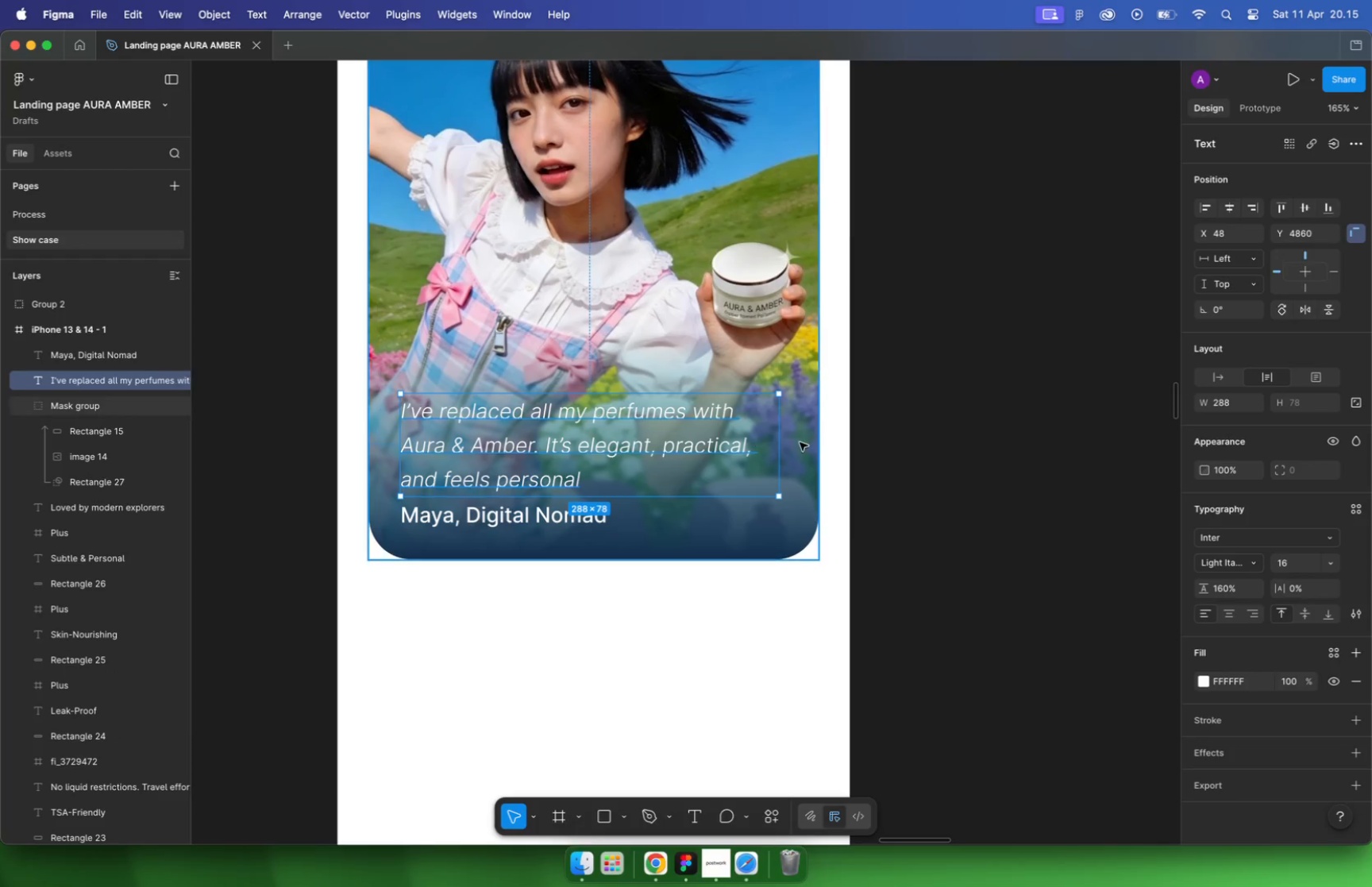 
hold_key(key=CommandLeft, duration=0.35)
scroll: coordinate [819, 446], scroll_direction: up, amount: 9.0
 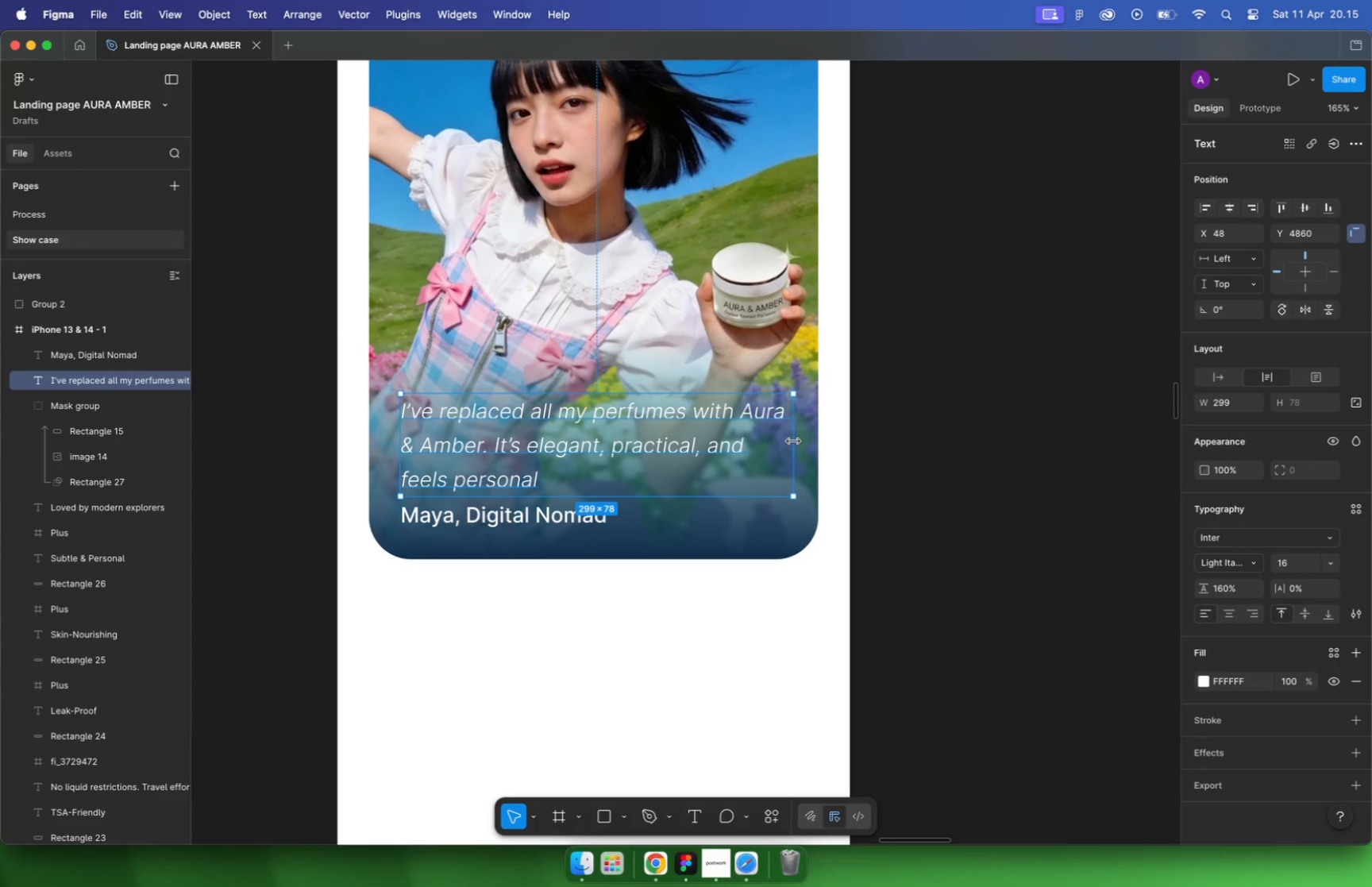 
left_click_drag(start_coordinate=[771, 449], to_coordinate=[759, 448])
 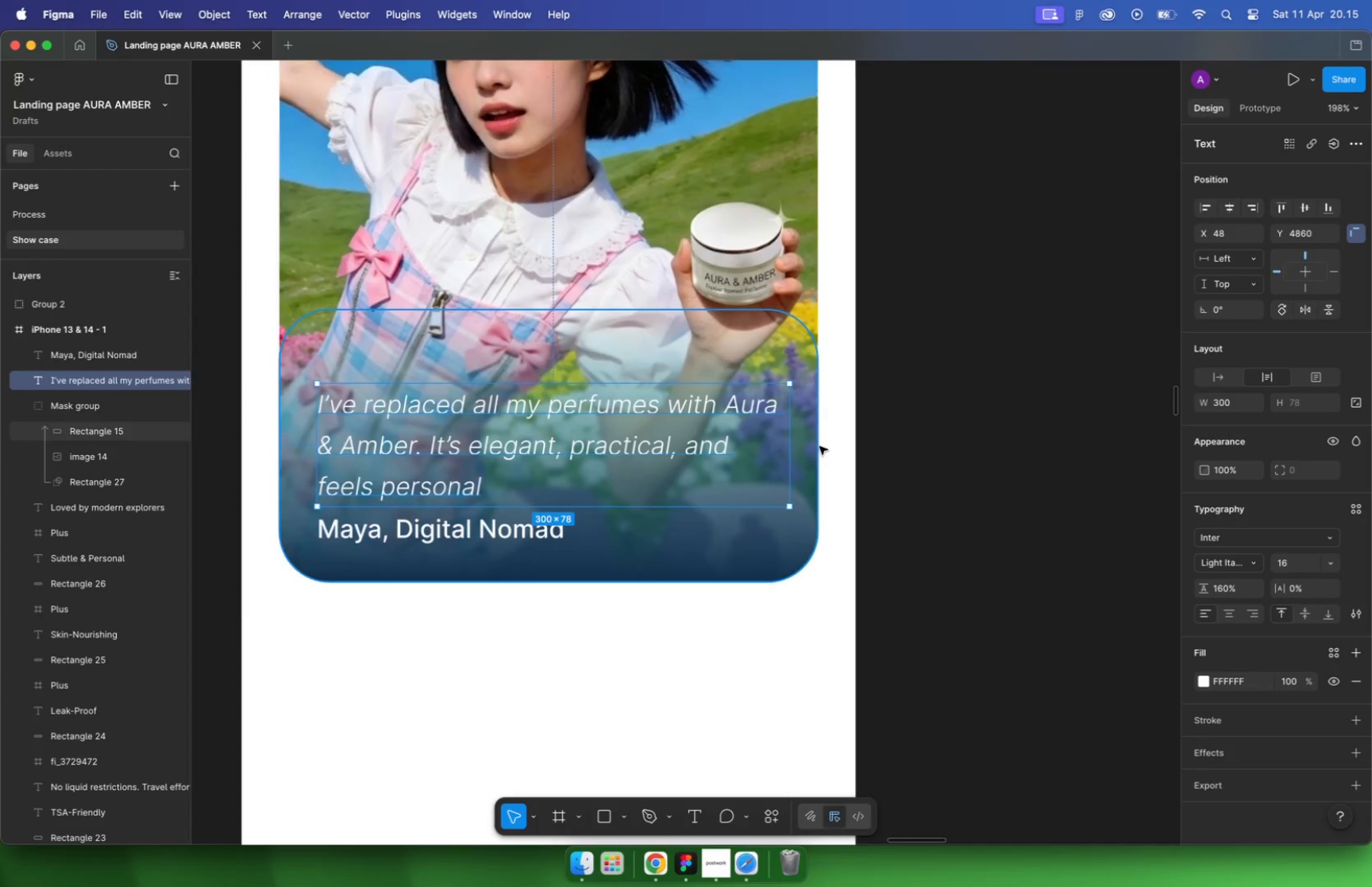 
hold_key(key=OptionLeft, duration=0.47)
 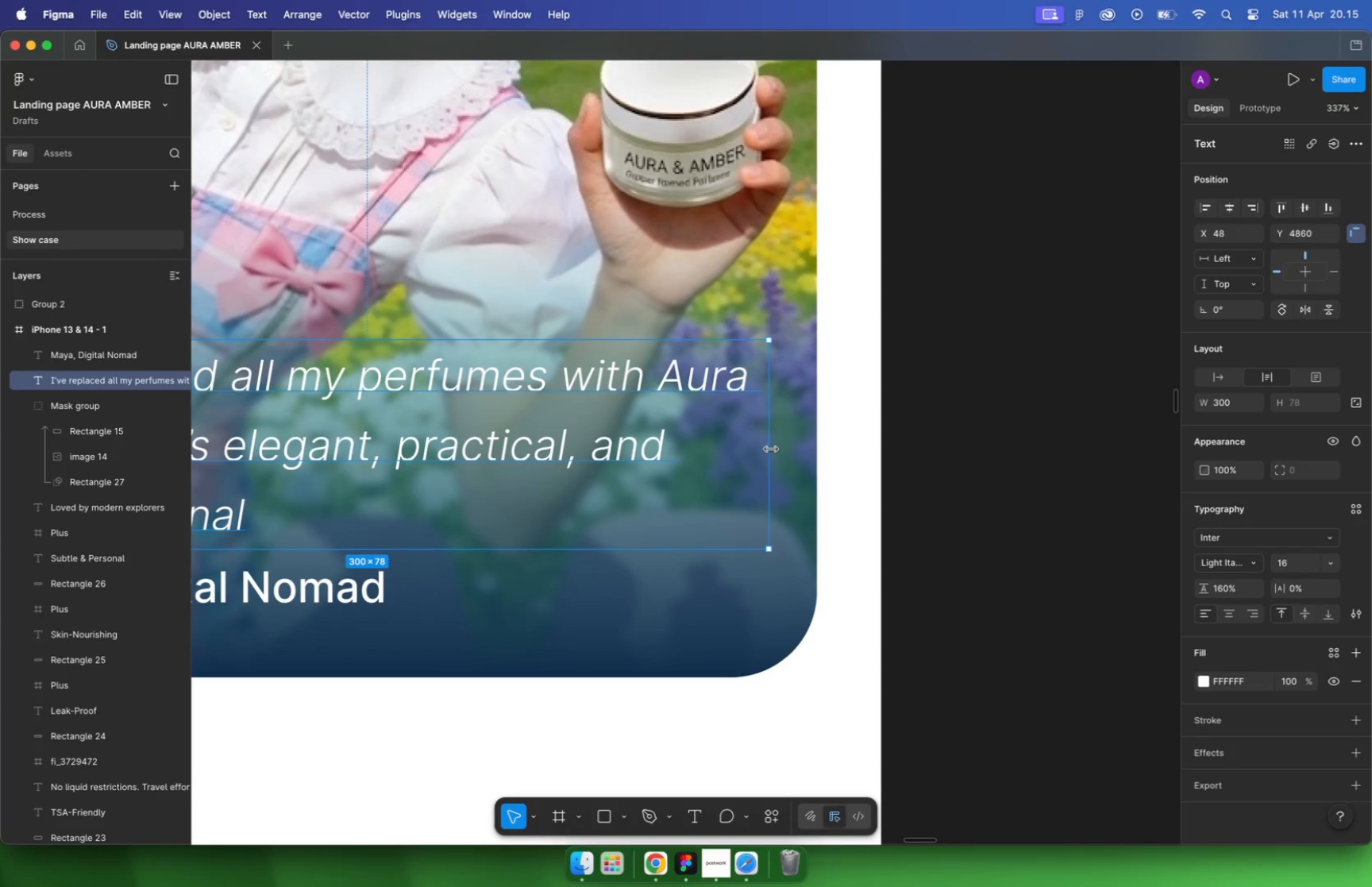 
left_click_drag(start_coordinate=[760, 450], to_coordinate=[752, 449])
 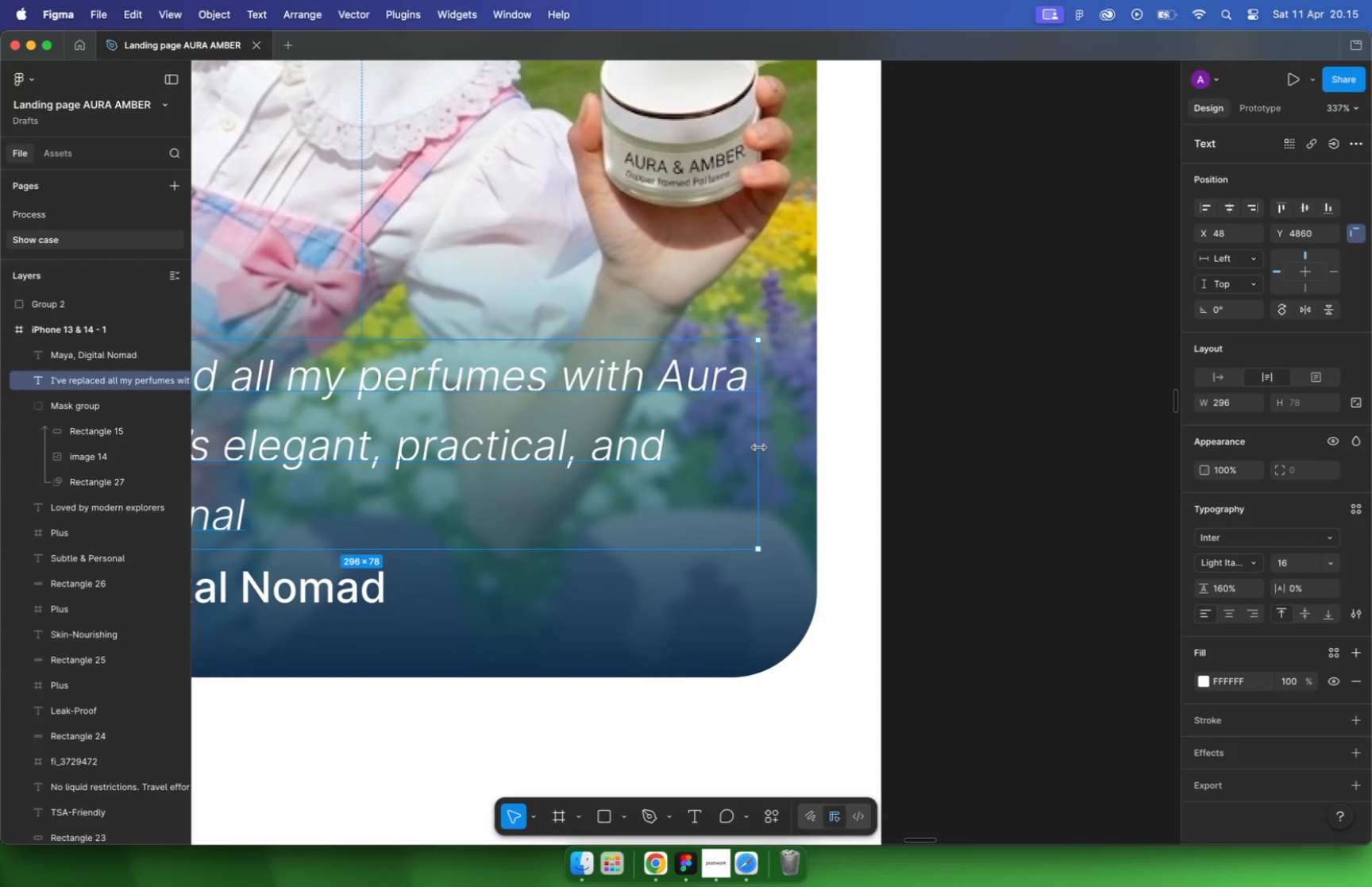 
hold_key(key=OptionLeft, duration=0.45)
 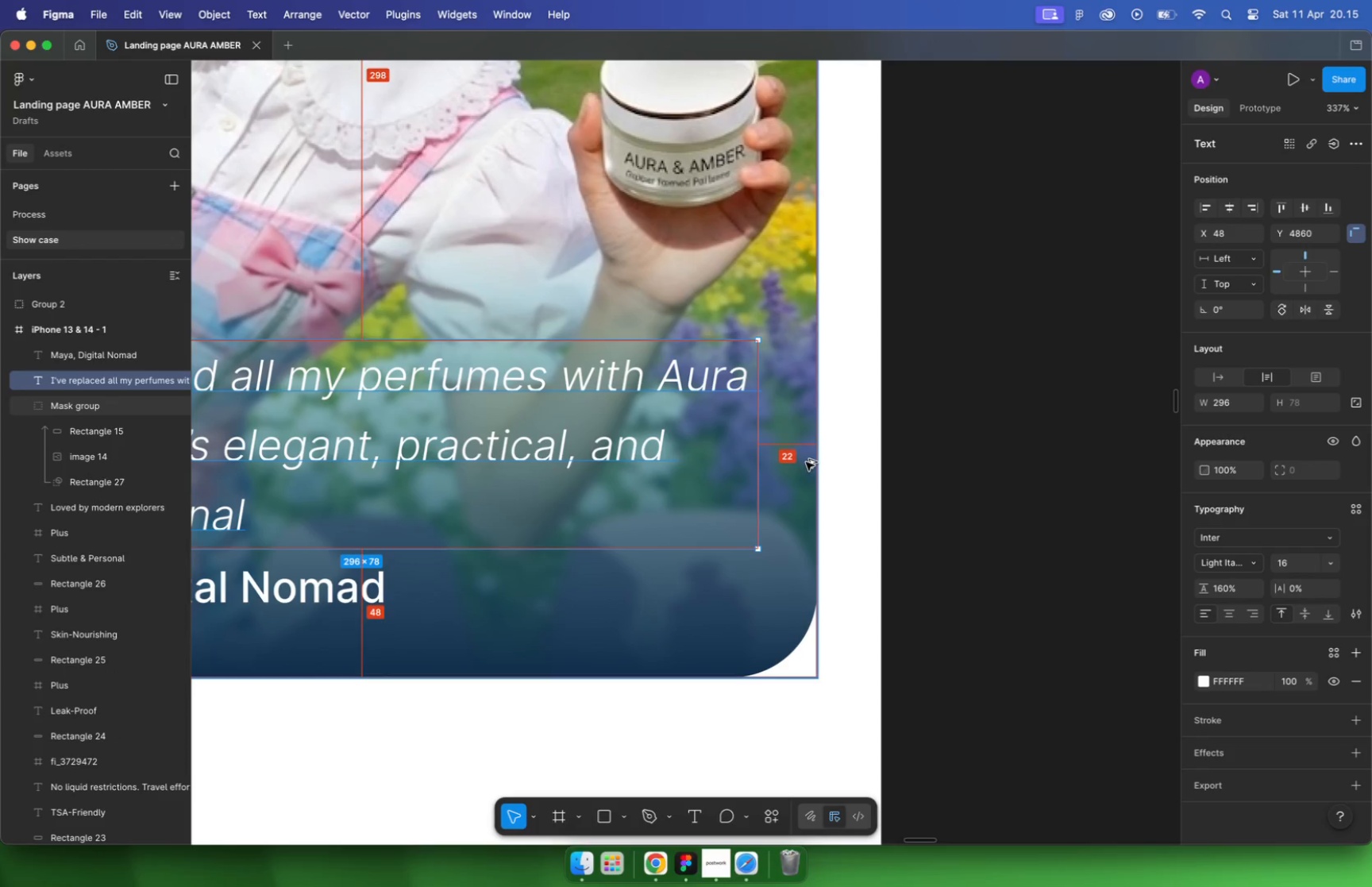 
hold_key(key=CommandLeft, duration=0.48)
scroll: coordinate [798, 450], scroll_direction: down, amount: 10.0
 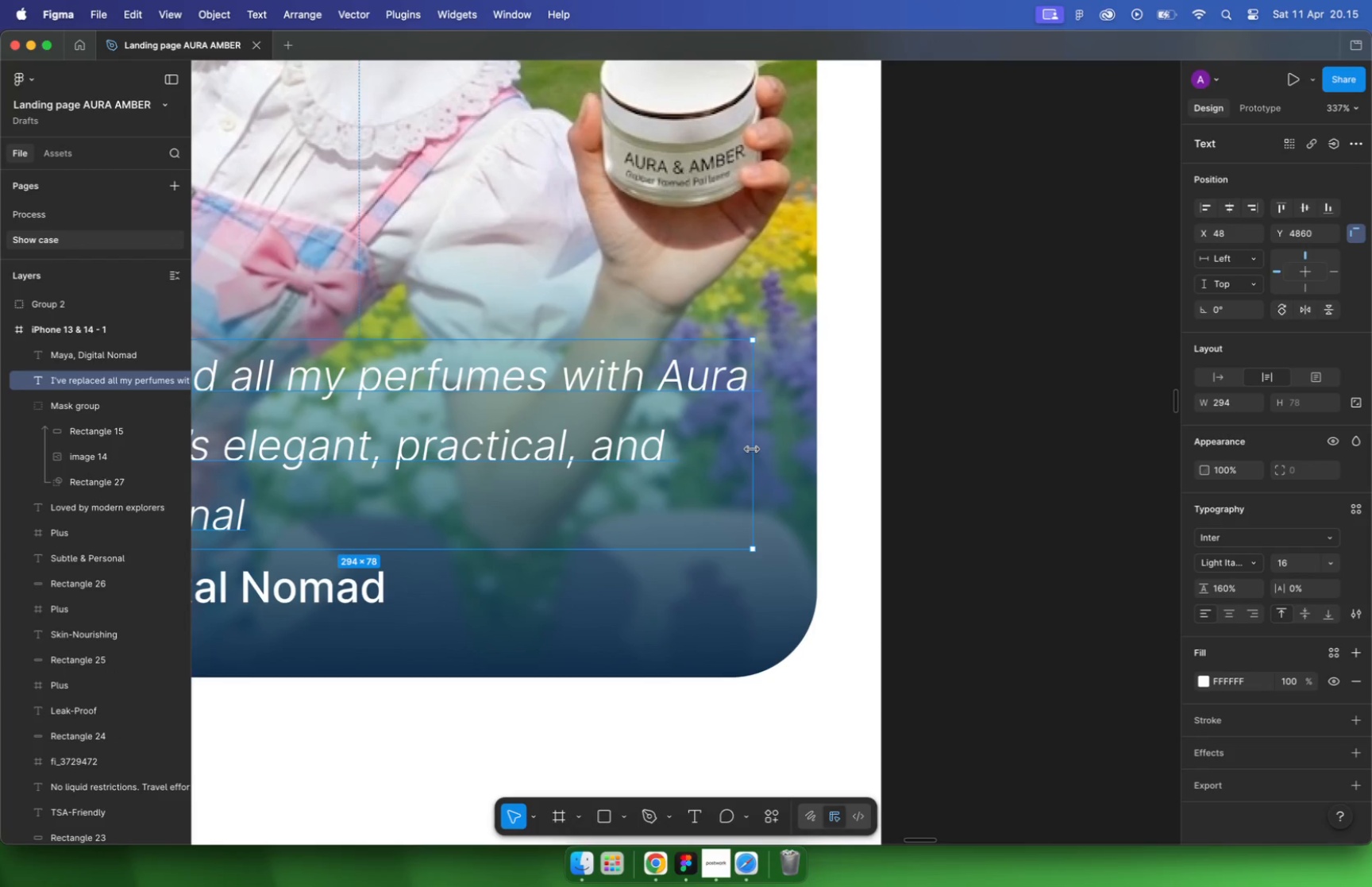 
left_click([531, 440])
 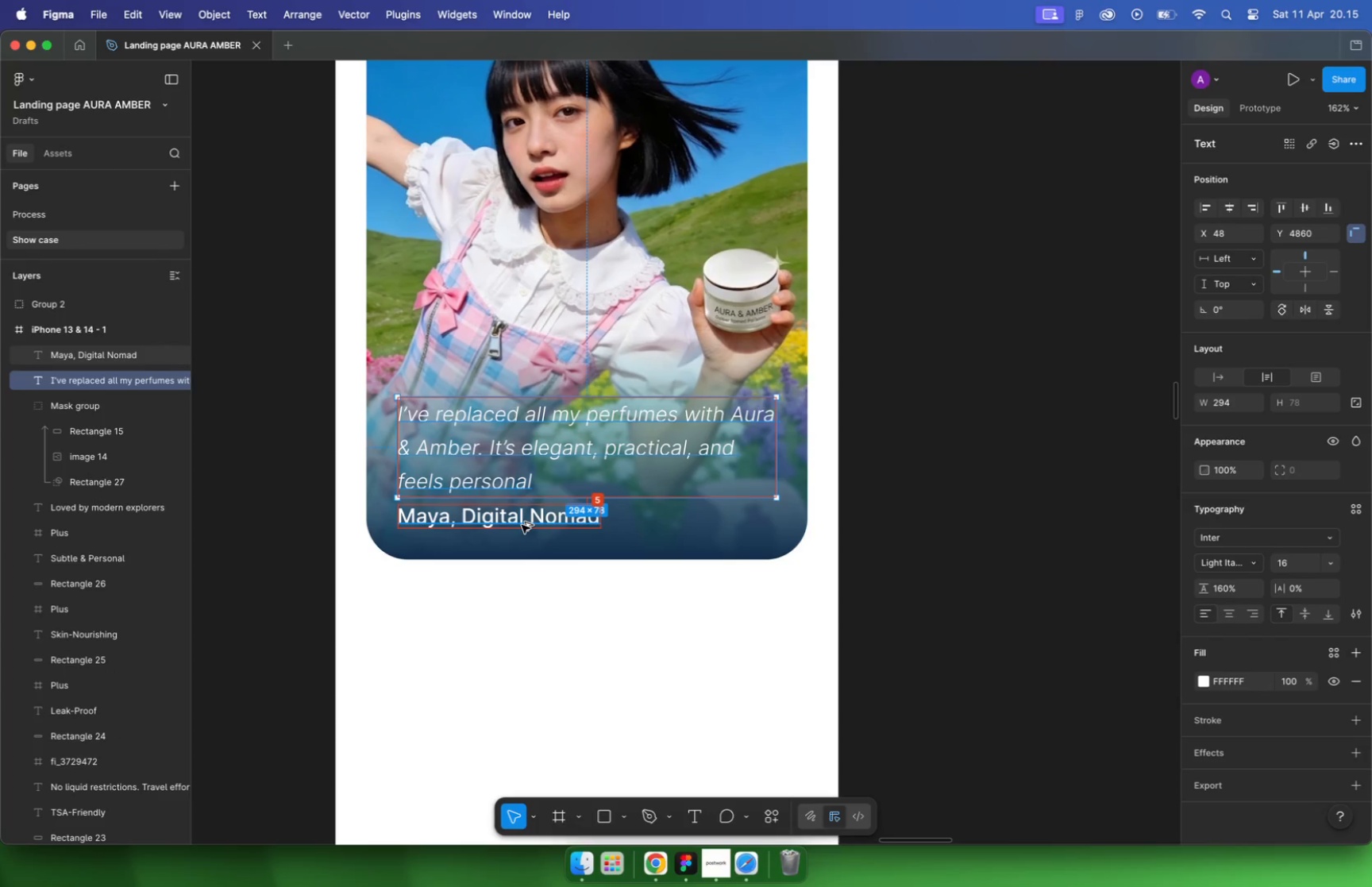 
key(Alt+ArrowUp)
 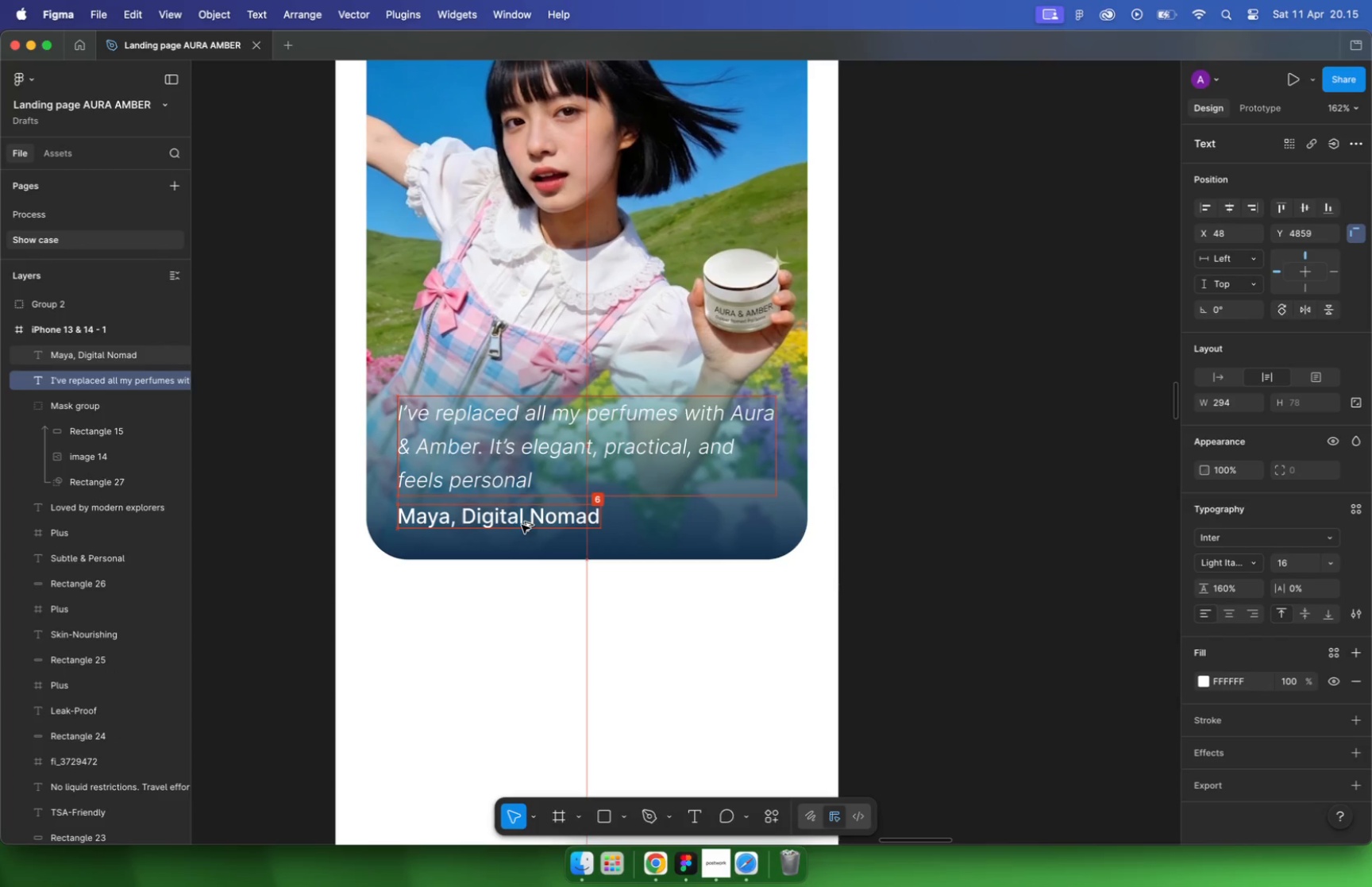 
key(Alt+ArrowUp)
 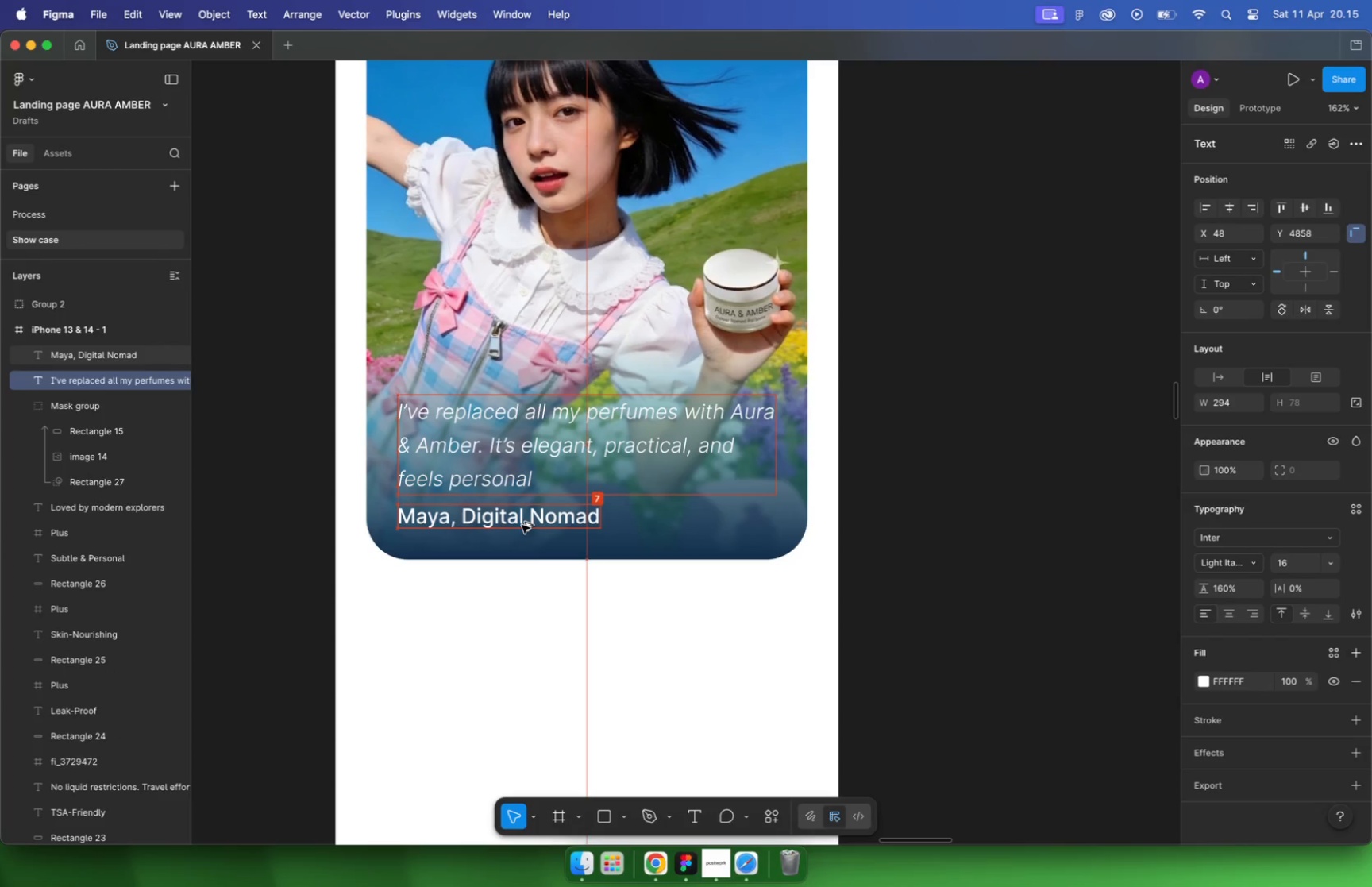 
key(Alt+ArrowUp)
 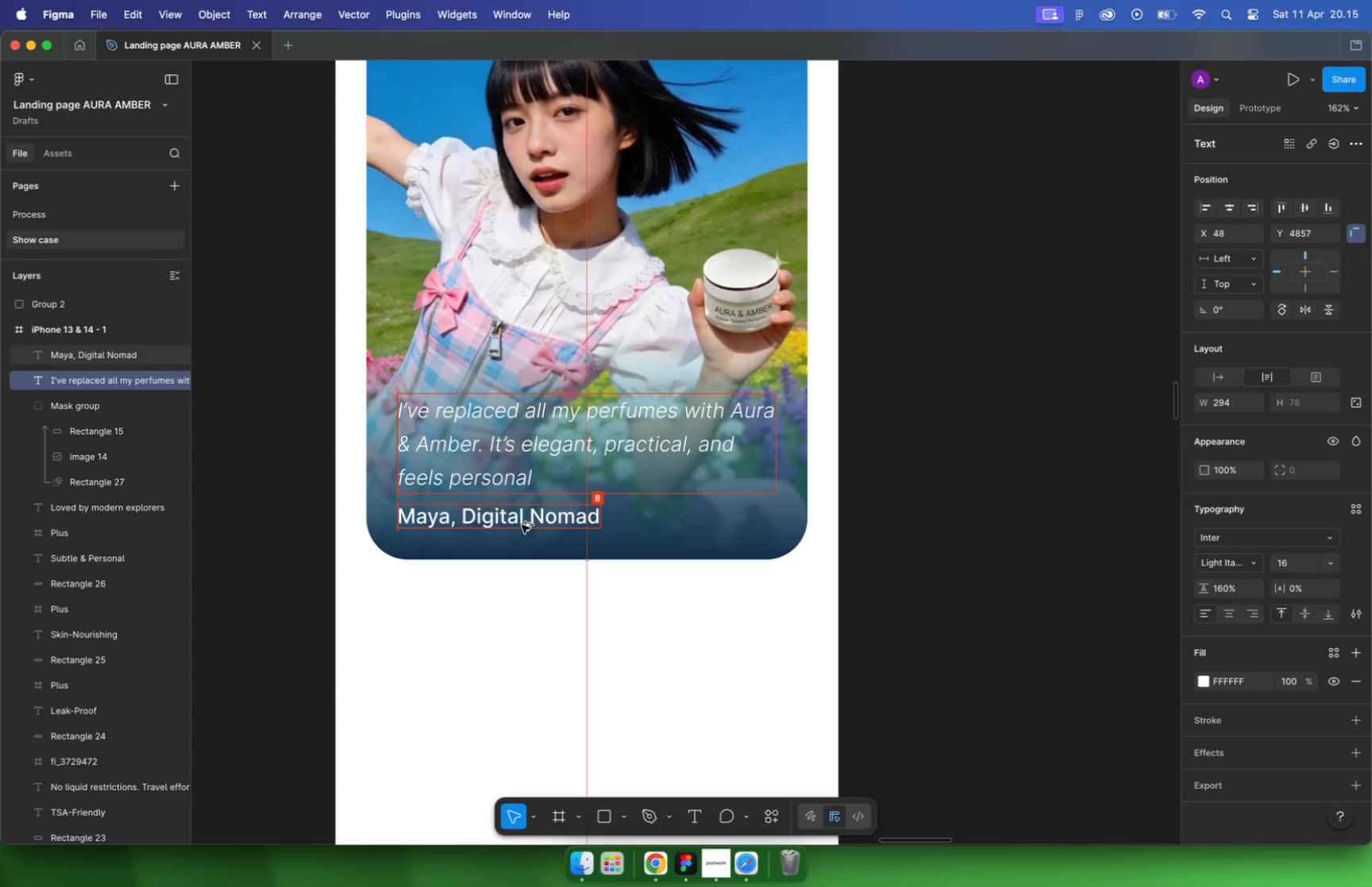 
key(Alt+ArrowUp)
 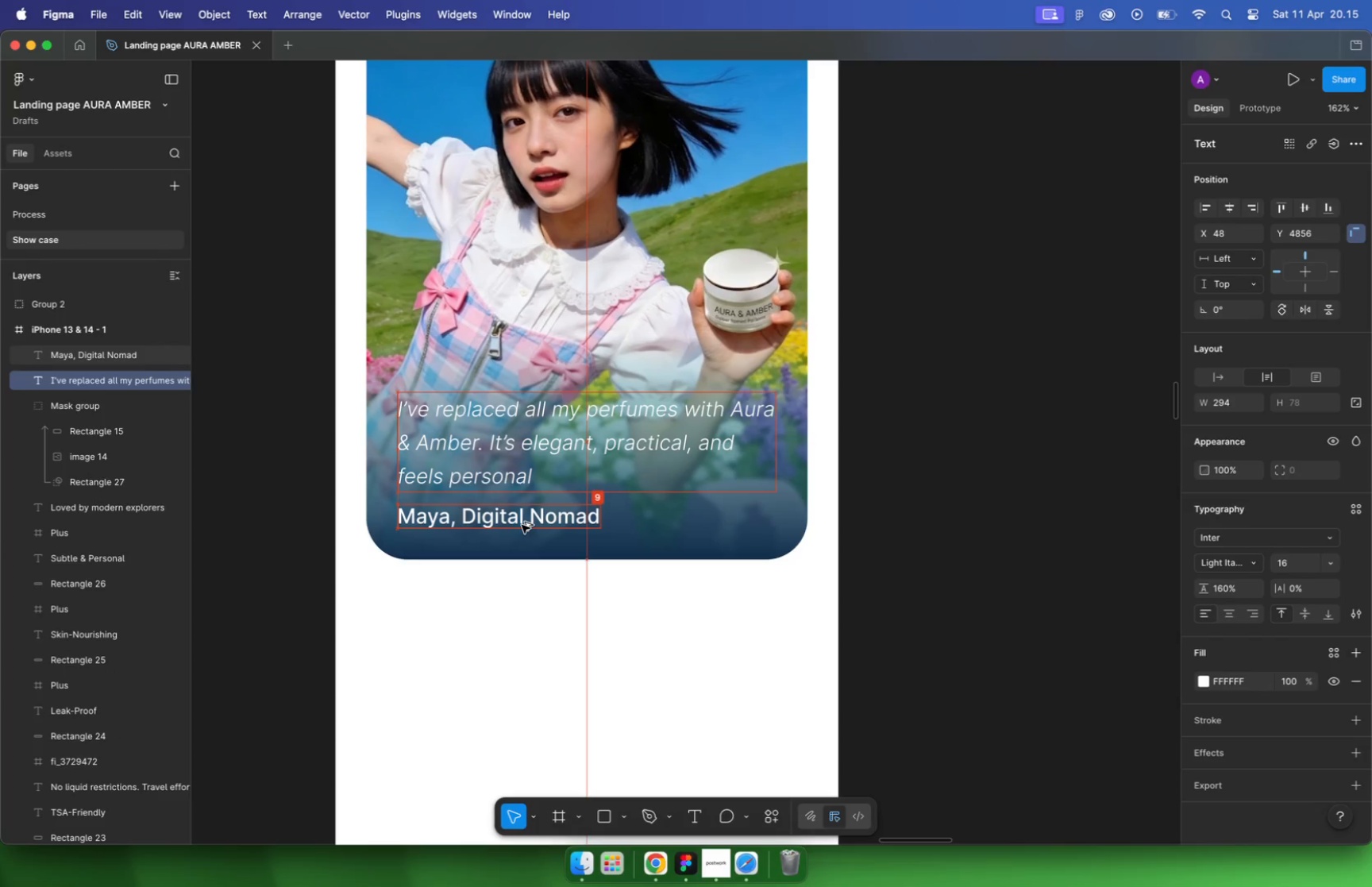 
key(Alt+ArrowDown)
 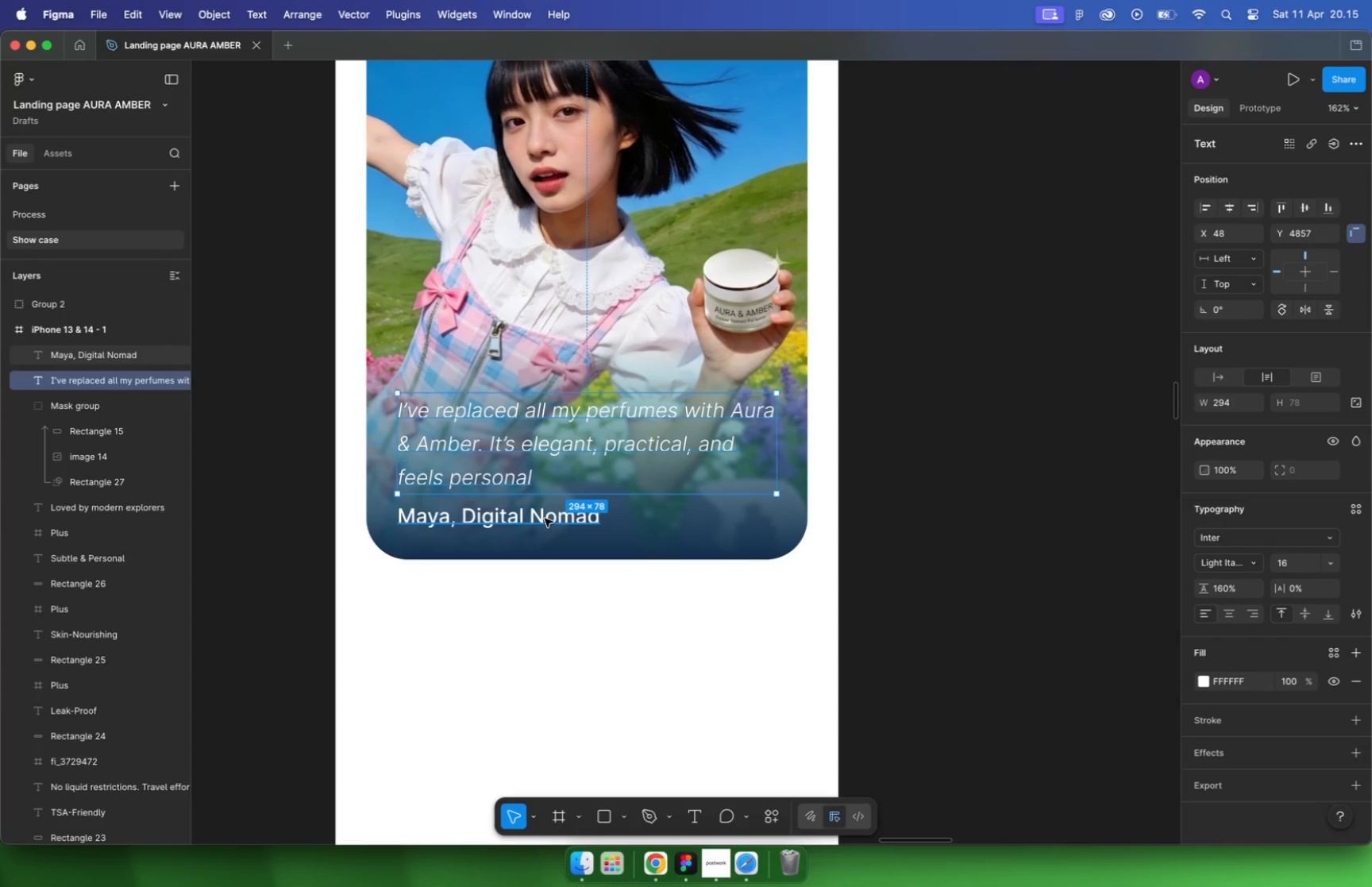 
hold_key(key=ShiftLeft, duration=0.79)
 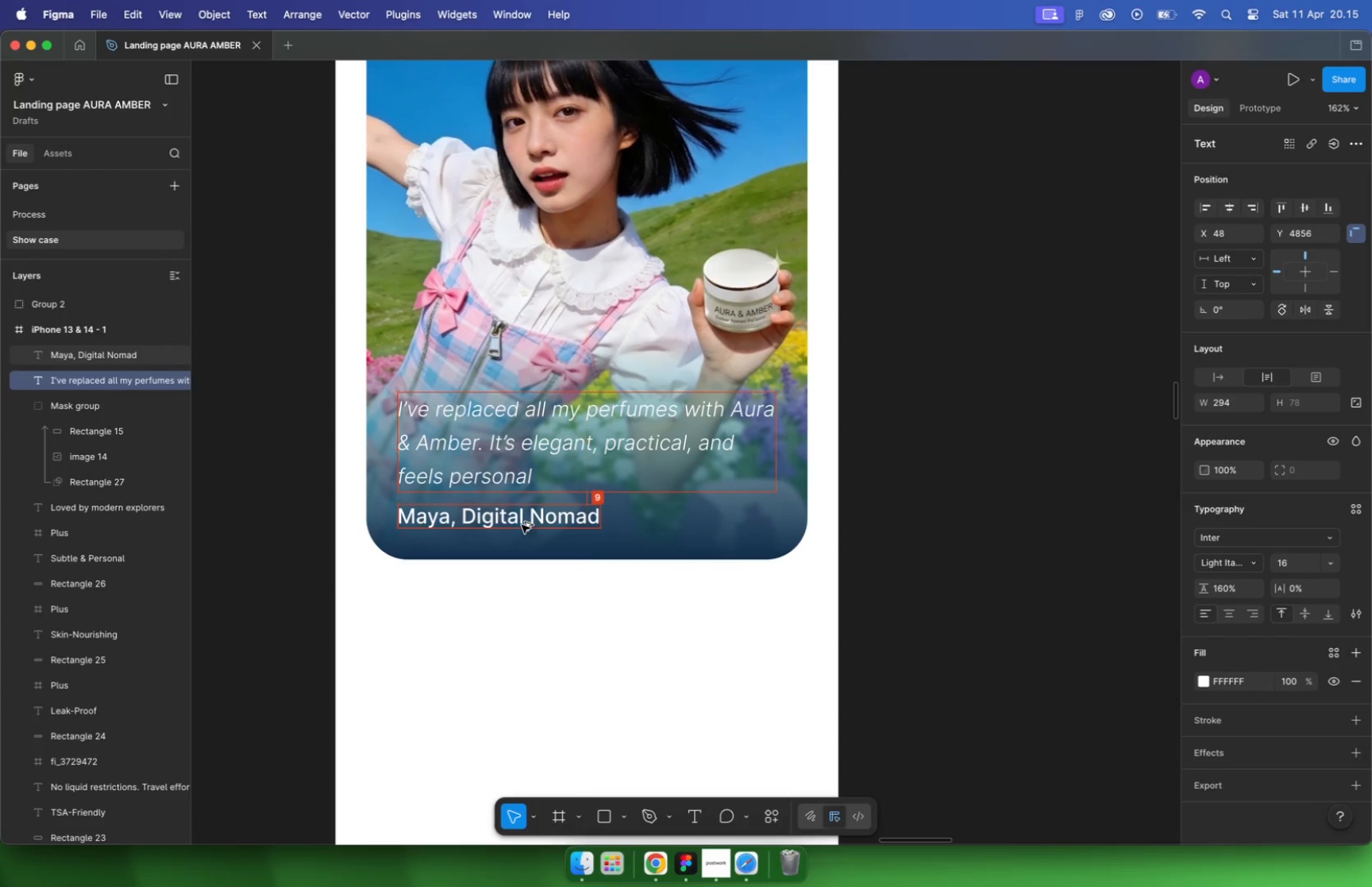 
hold_key(key=OptionLeft, duration=1.52)
 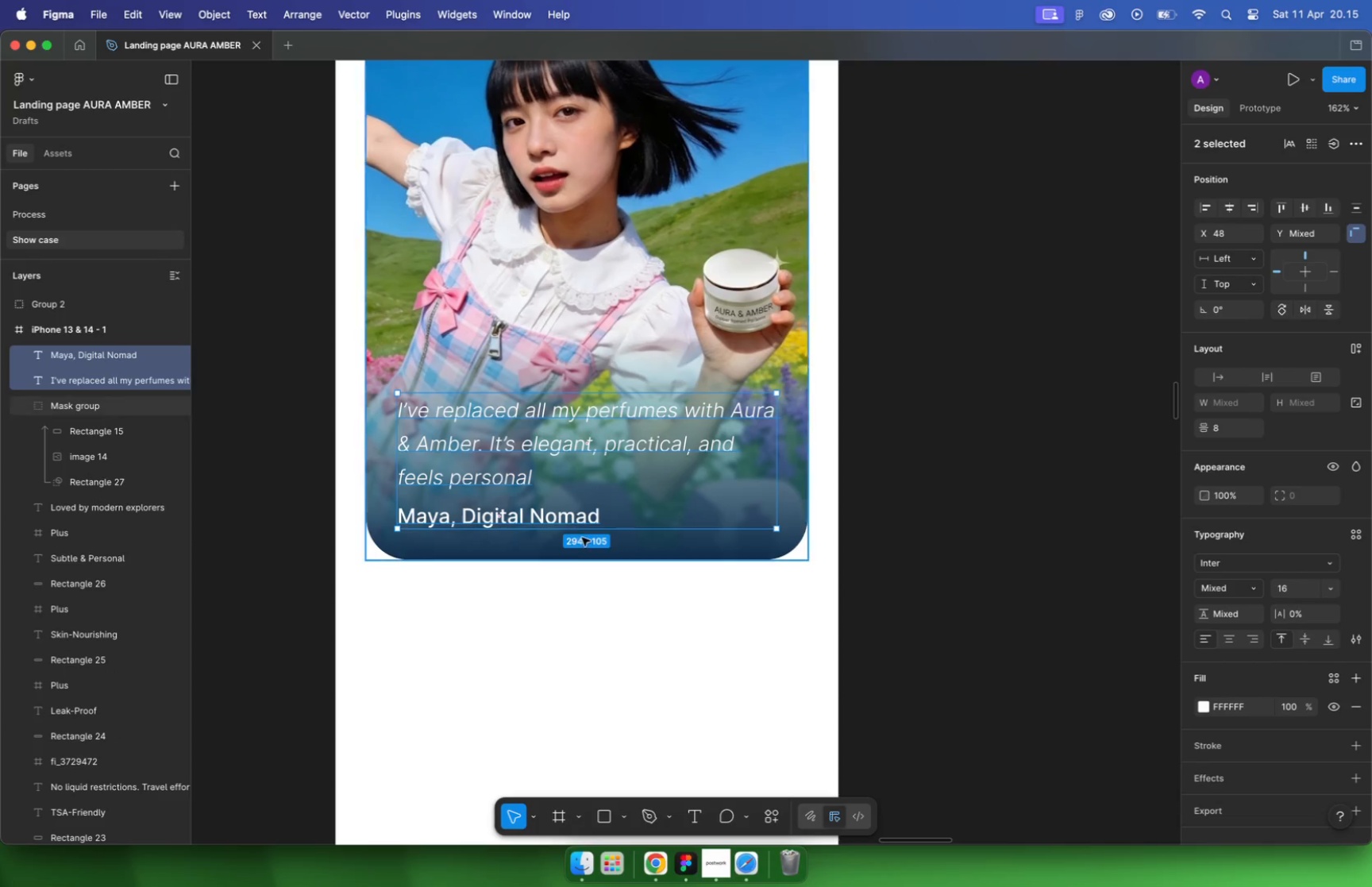 
hold_key(key=CommandLeft, duration=1.94)
left_click([979, 451])
 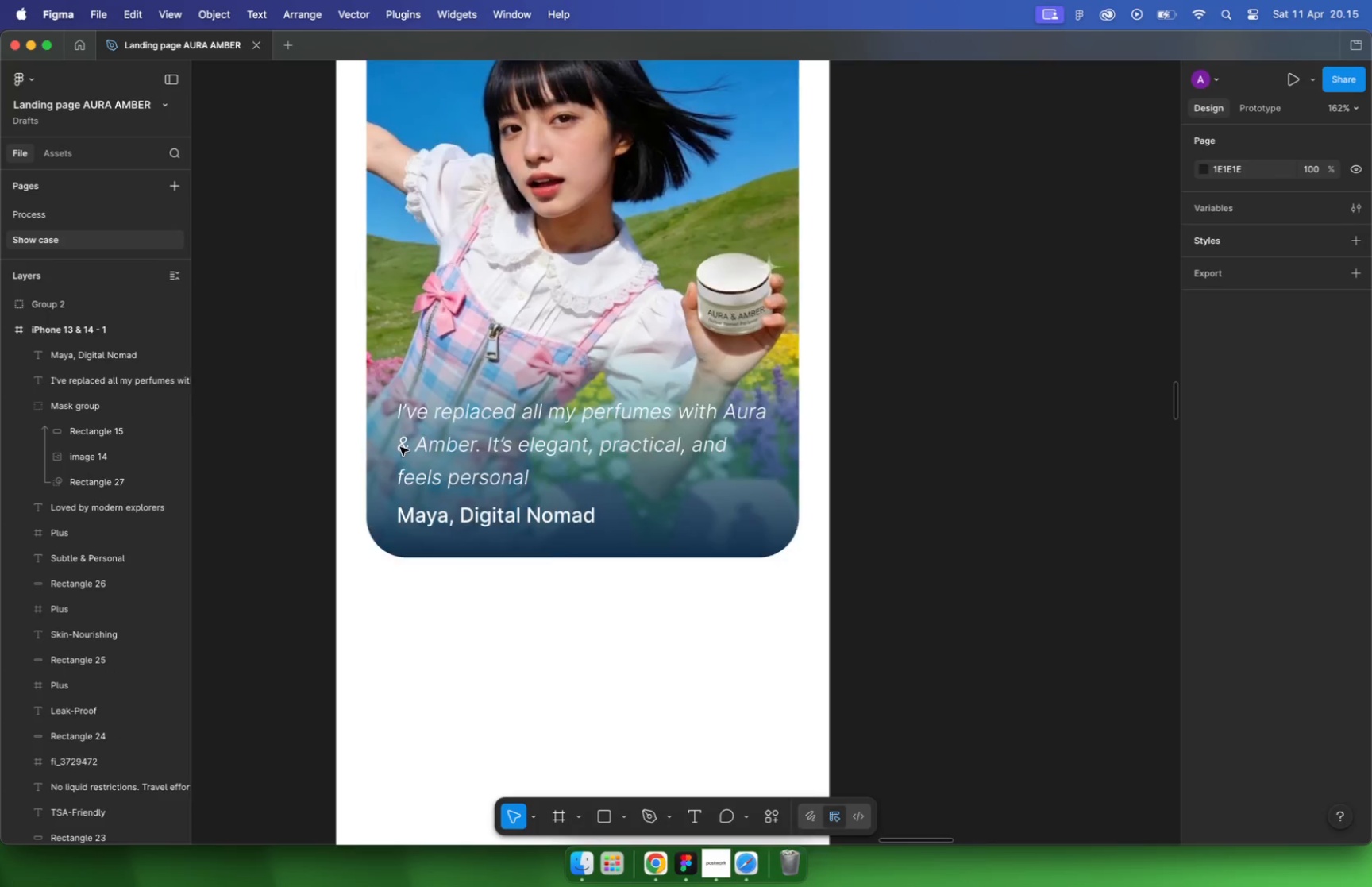 
scroll: coordinate [524, 430], scroll_direction: down, amount: 16.0
 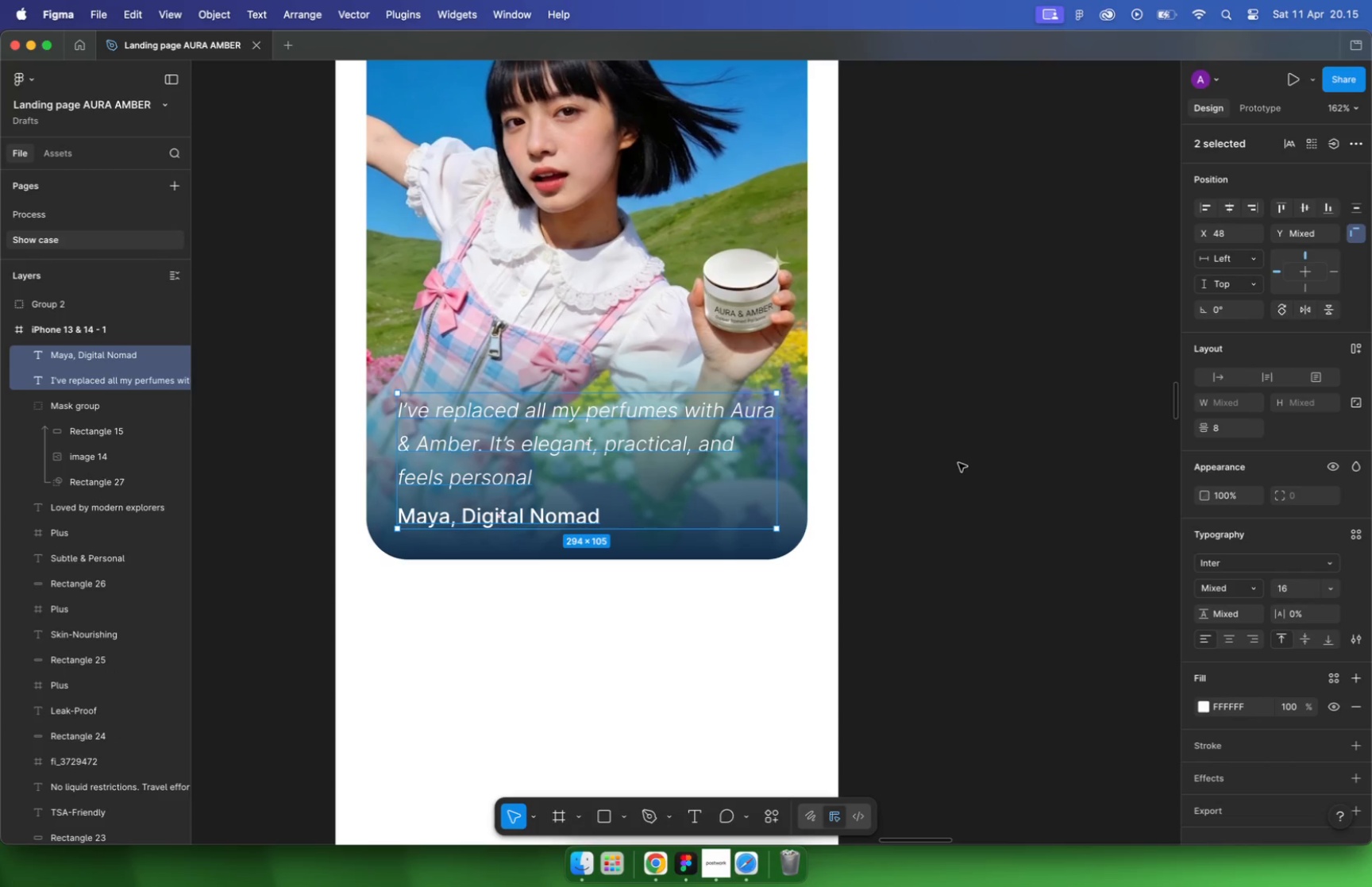 
left_click([823, 445])
 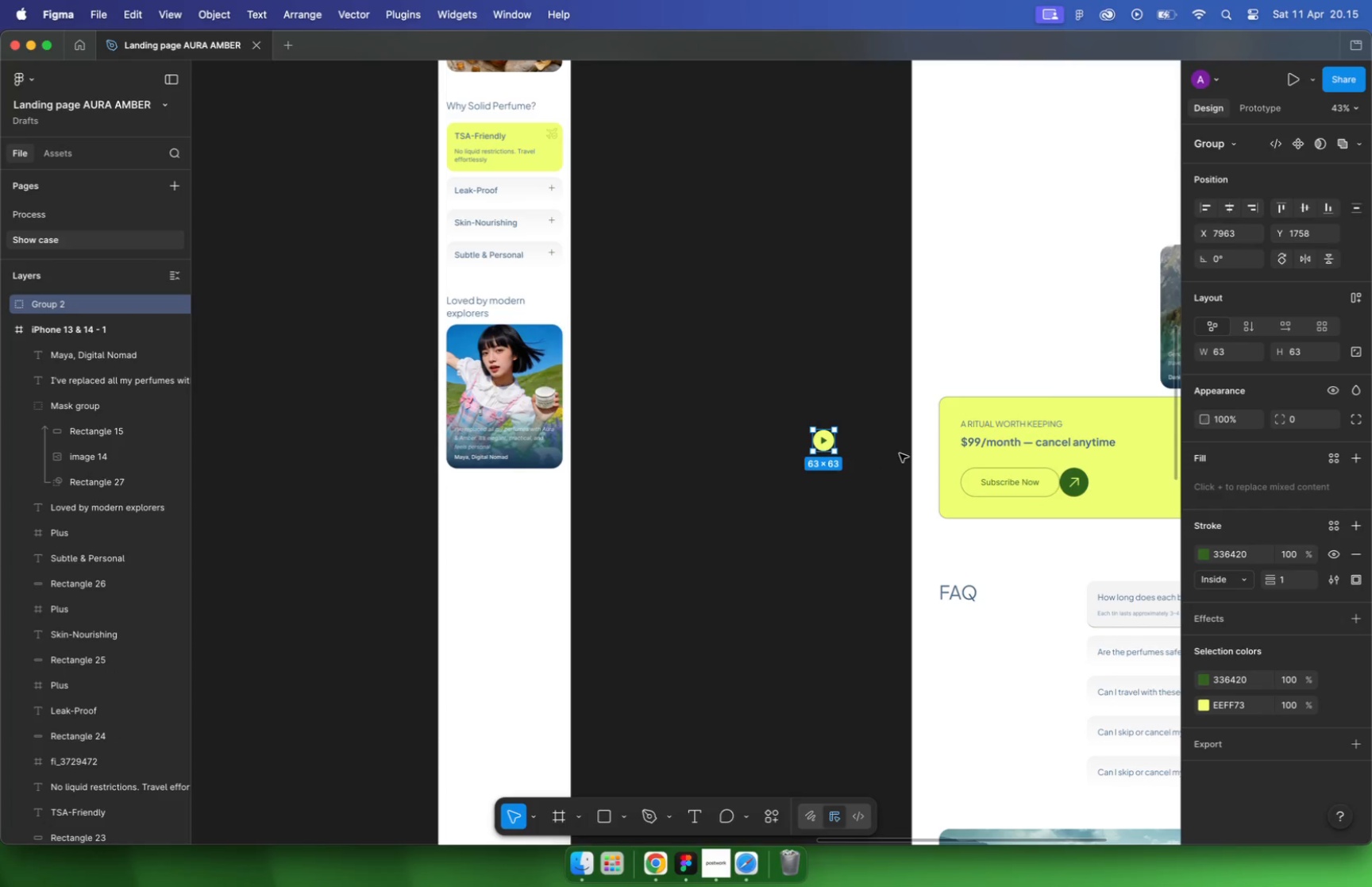 
key(Meta+C)
 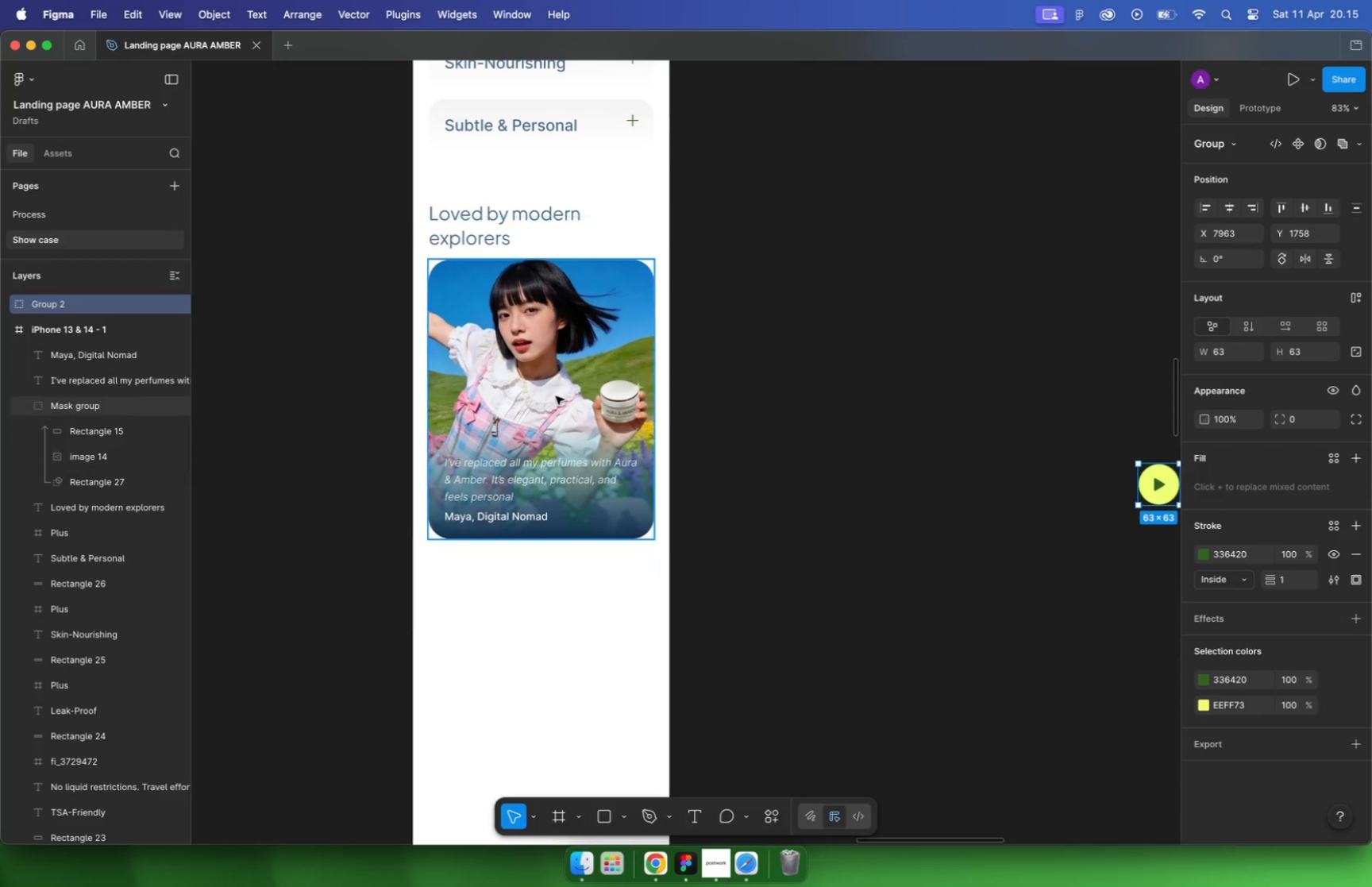 
hold_key(key=CommandLeft, duration=0.52)
scroll: coordinate [469, 394], scroll_direction: up, amount: 7.0
 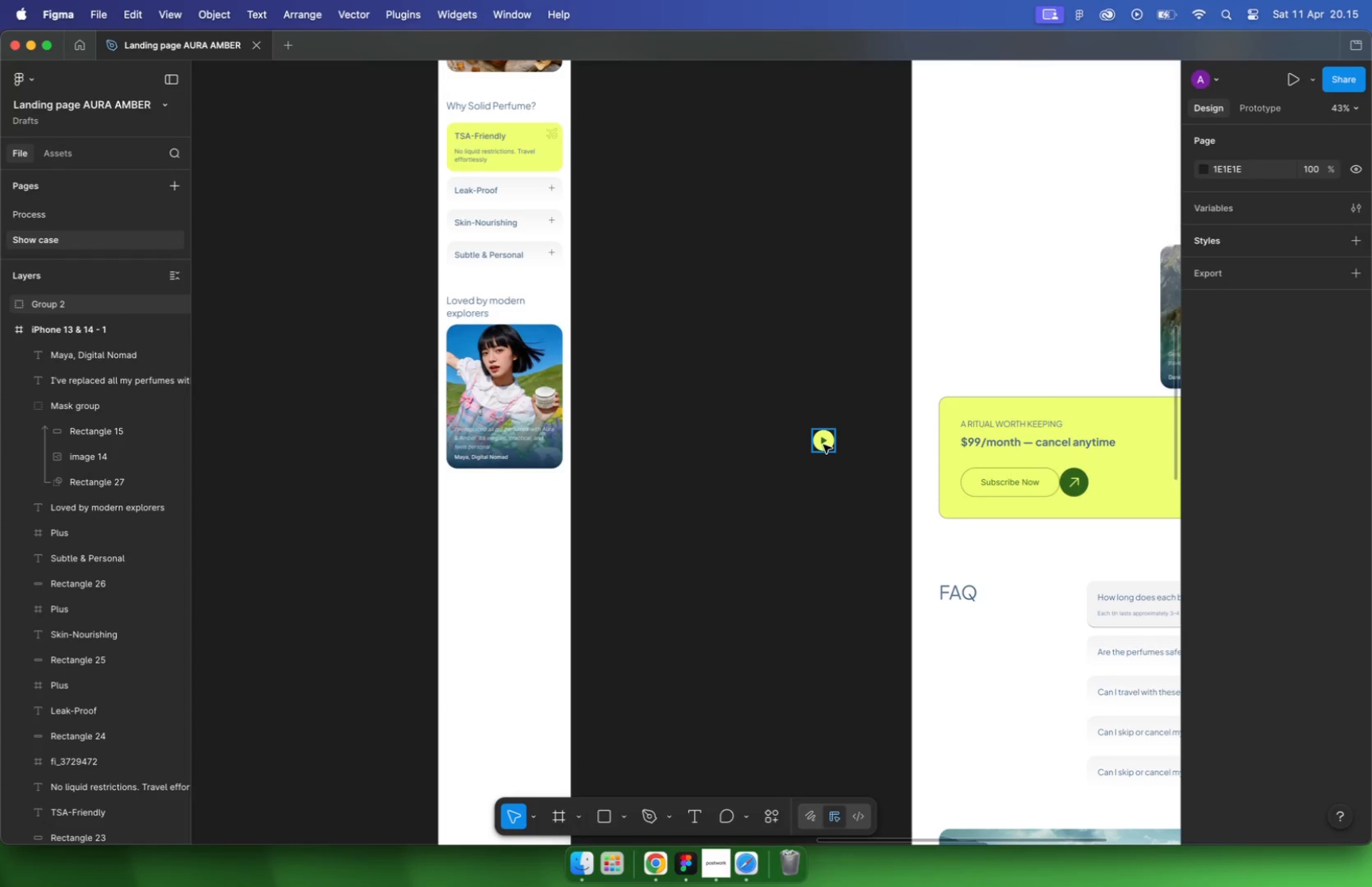 
left_click([558, 386])
 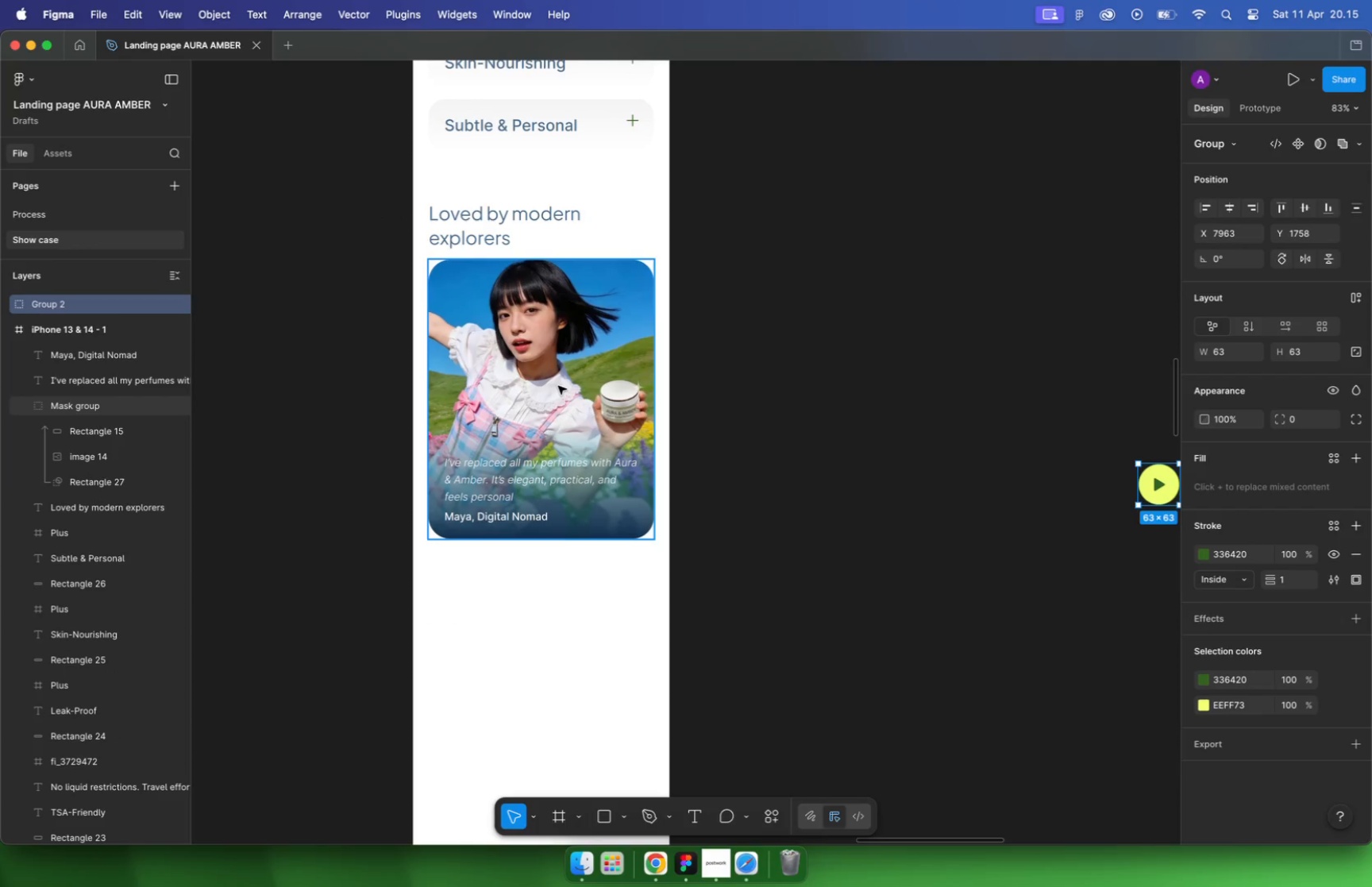 
key(Meta+V)
 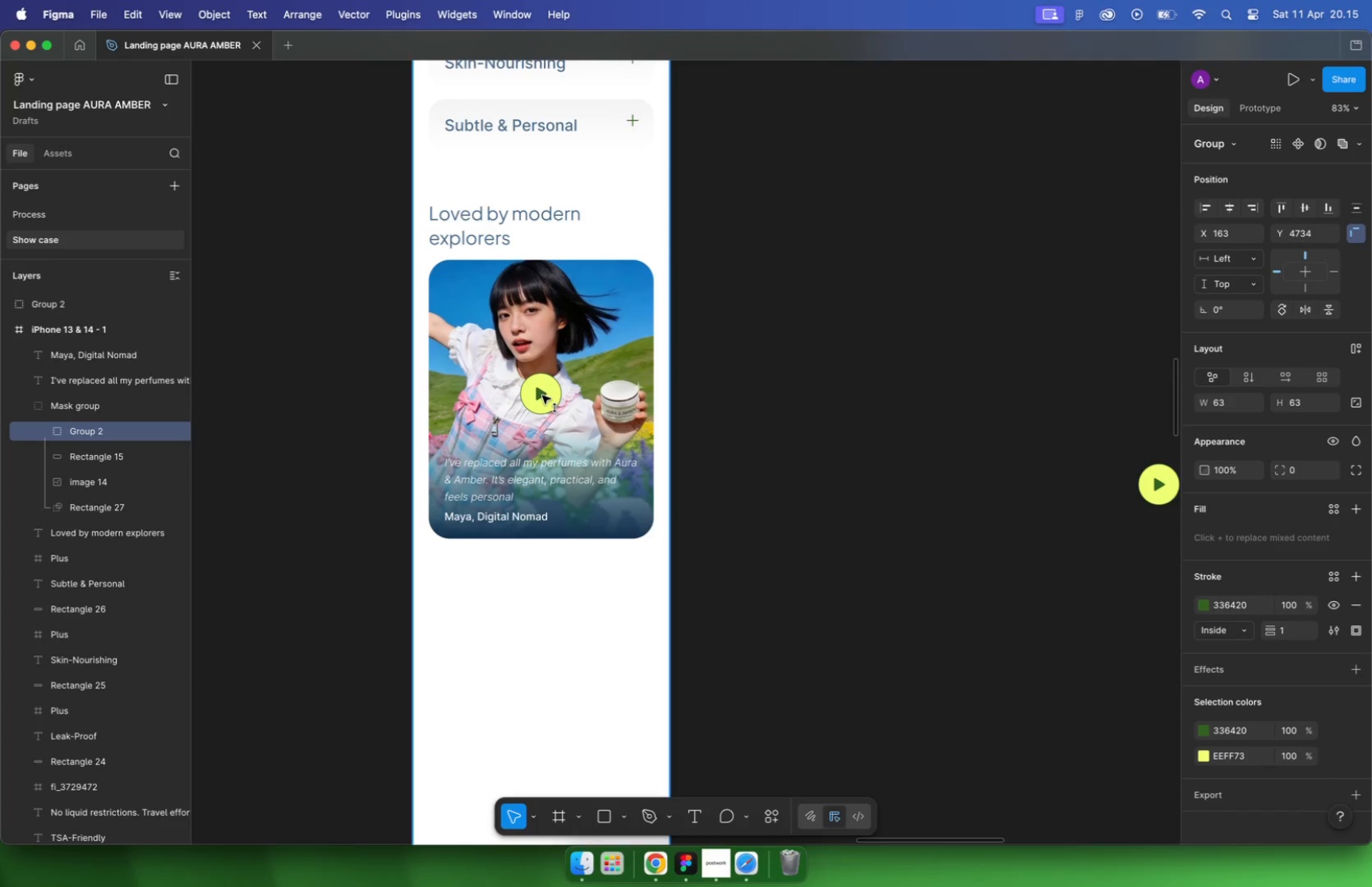 
left_click_drag(start_coordinate=[535, 486], to_coordinate=[619, 293])
 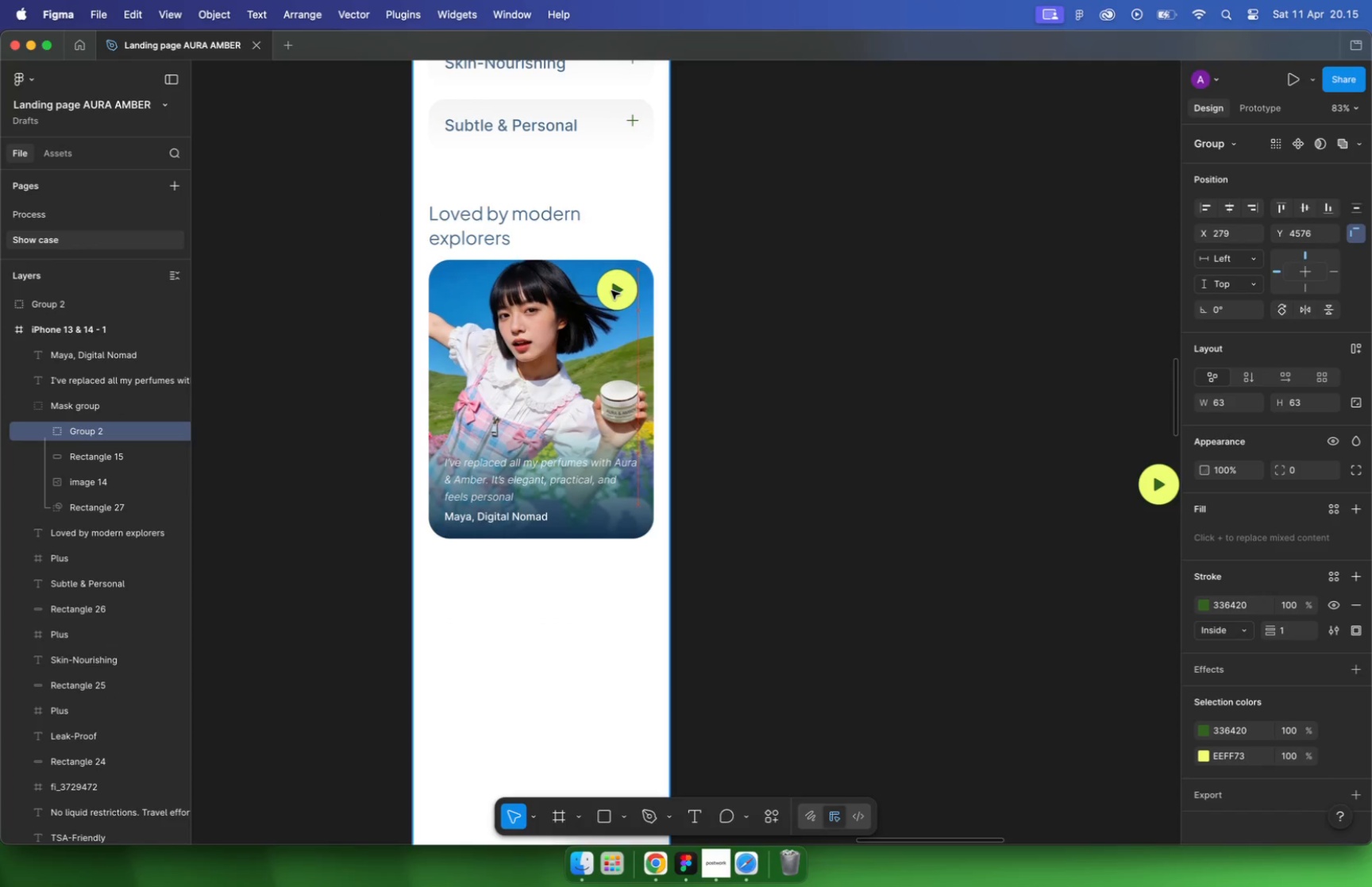 
hold_key(key=ShiftLeft, duration=1.22)
 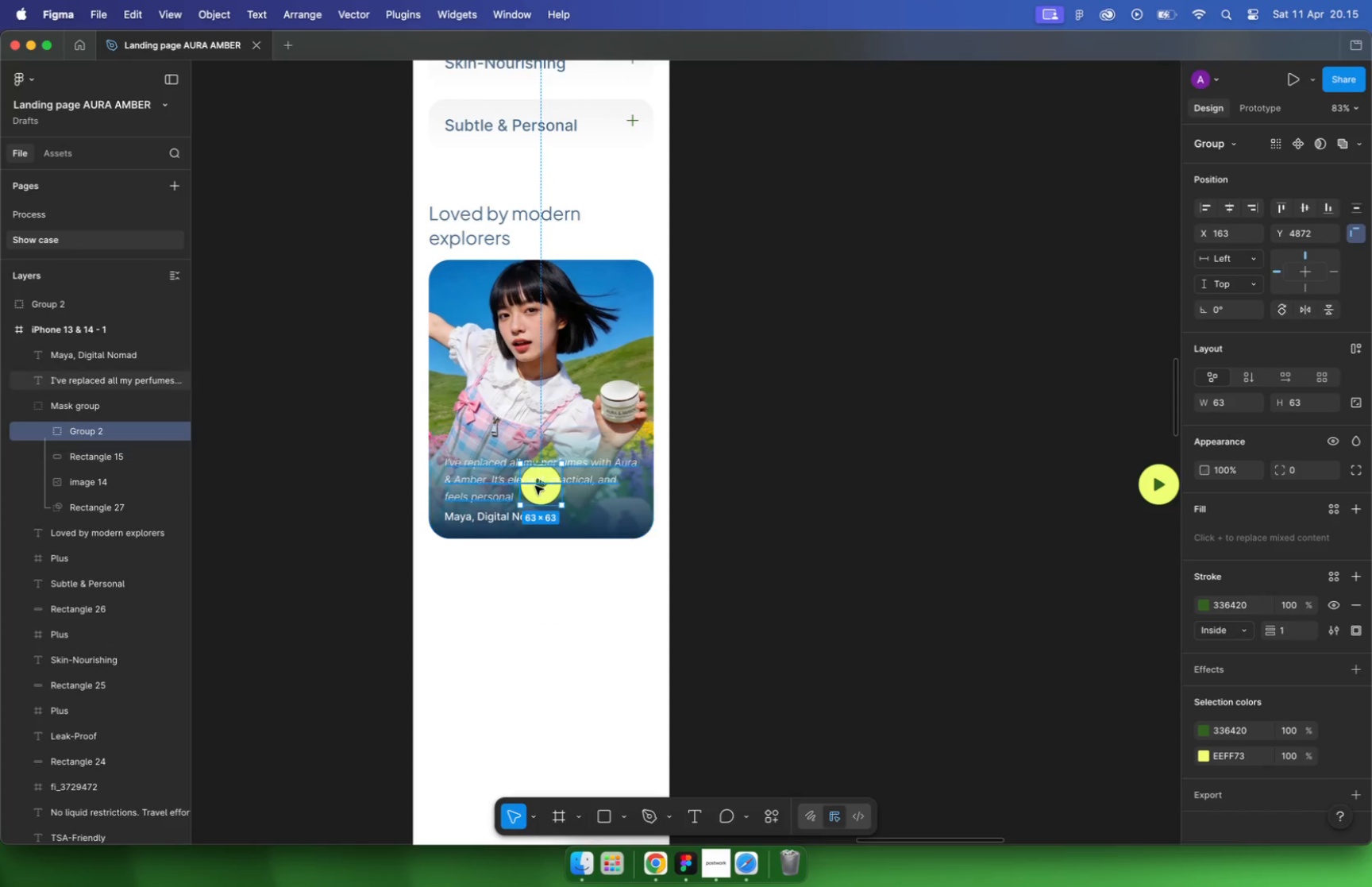 
hold_key(key=CommandLeft, duration=0.43)
 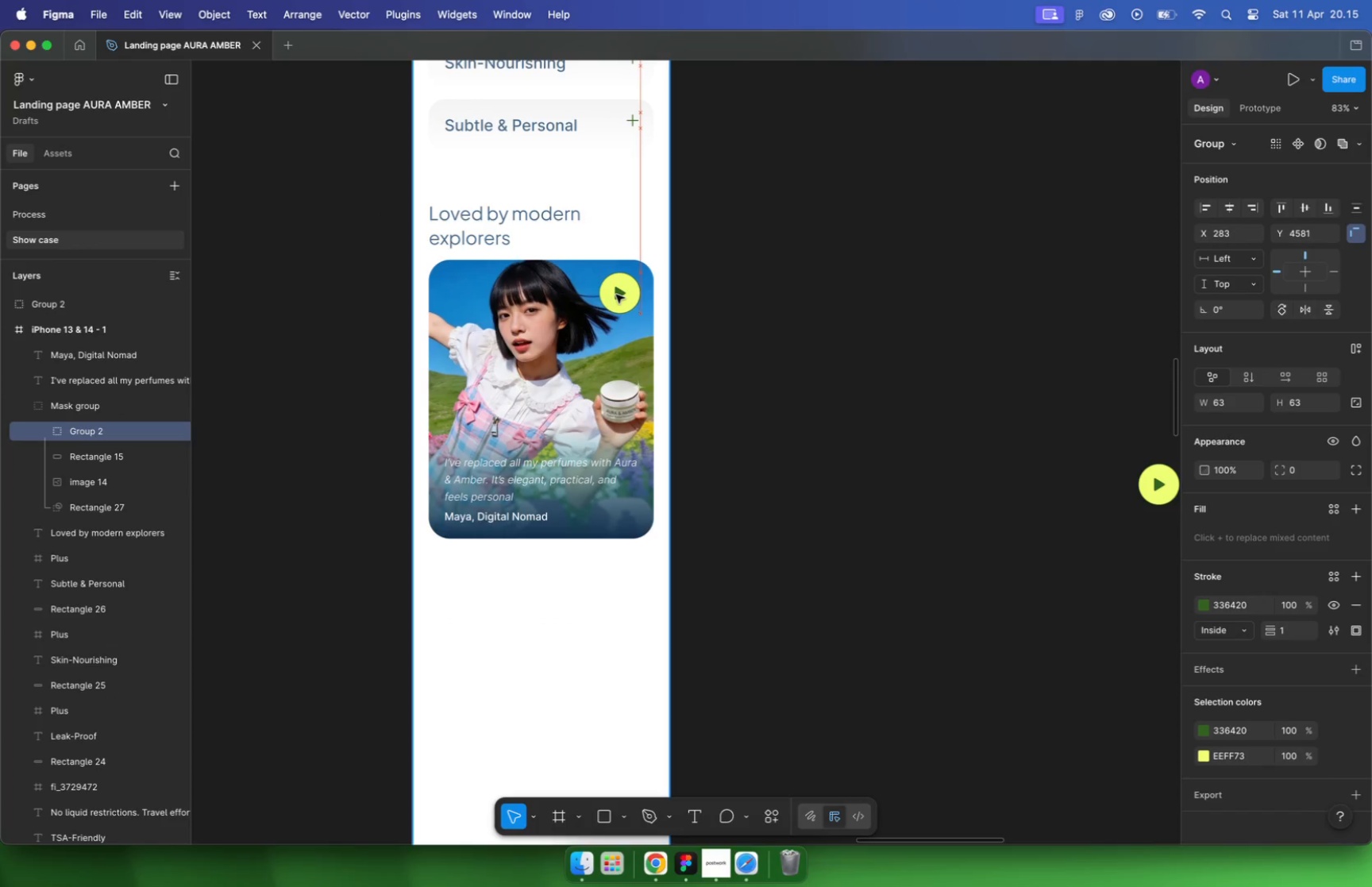 
hold_key(key=OptionLeft, duration=0.92)
 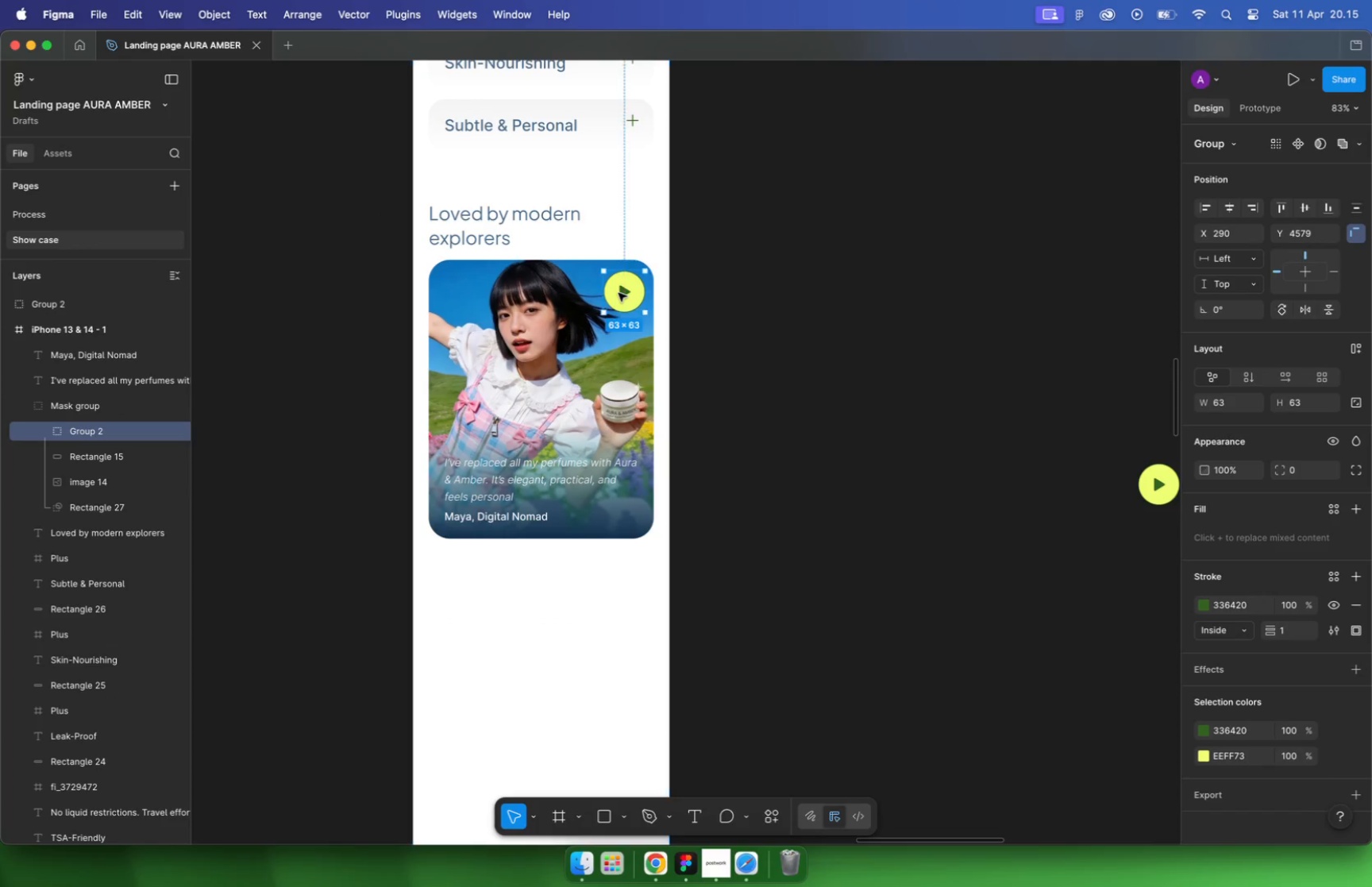 
scroll: coordinate [629, 291], scroll_direction: up, amount: 31.0
 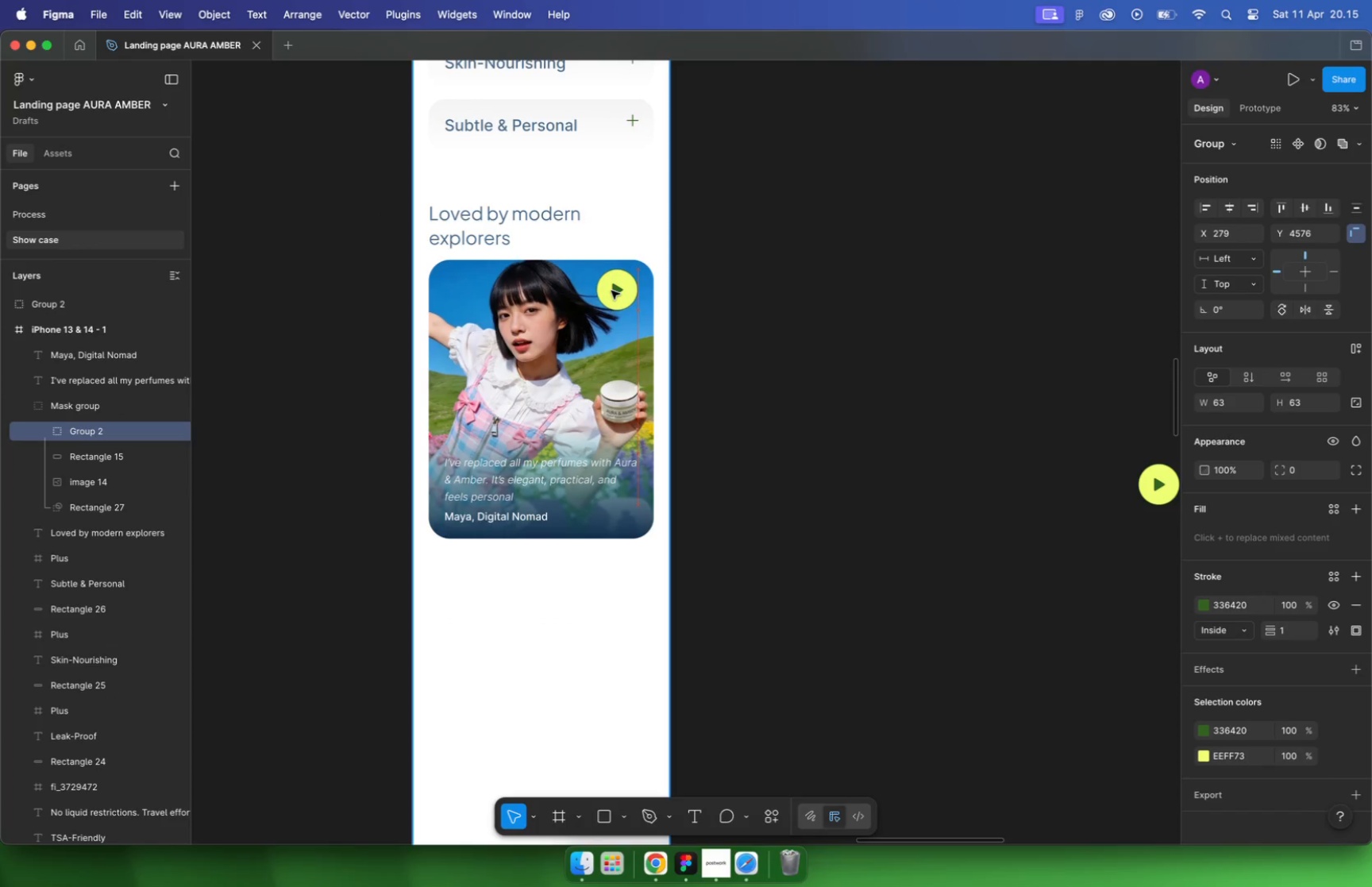 
left_click_drag(start_coordinate=[629, 306], to_coordinate=[624, 301])
 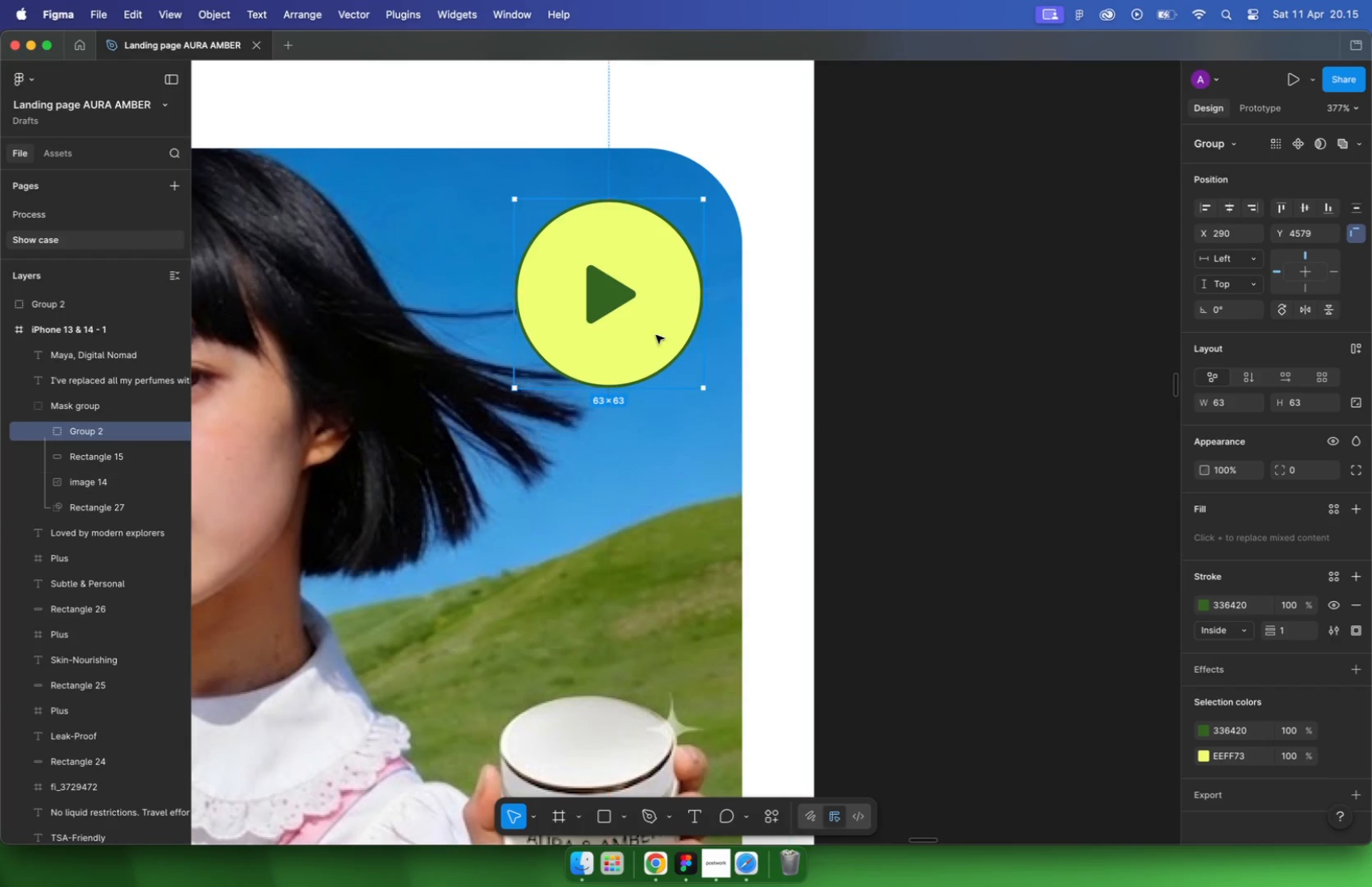 
hold_key(key=OptionLeft, duration=1.9)
 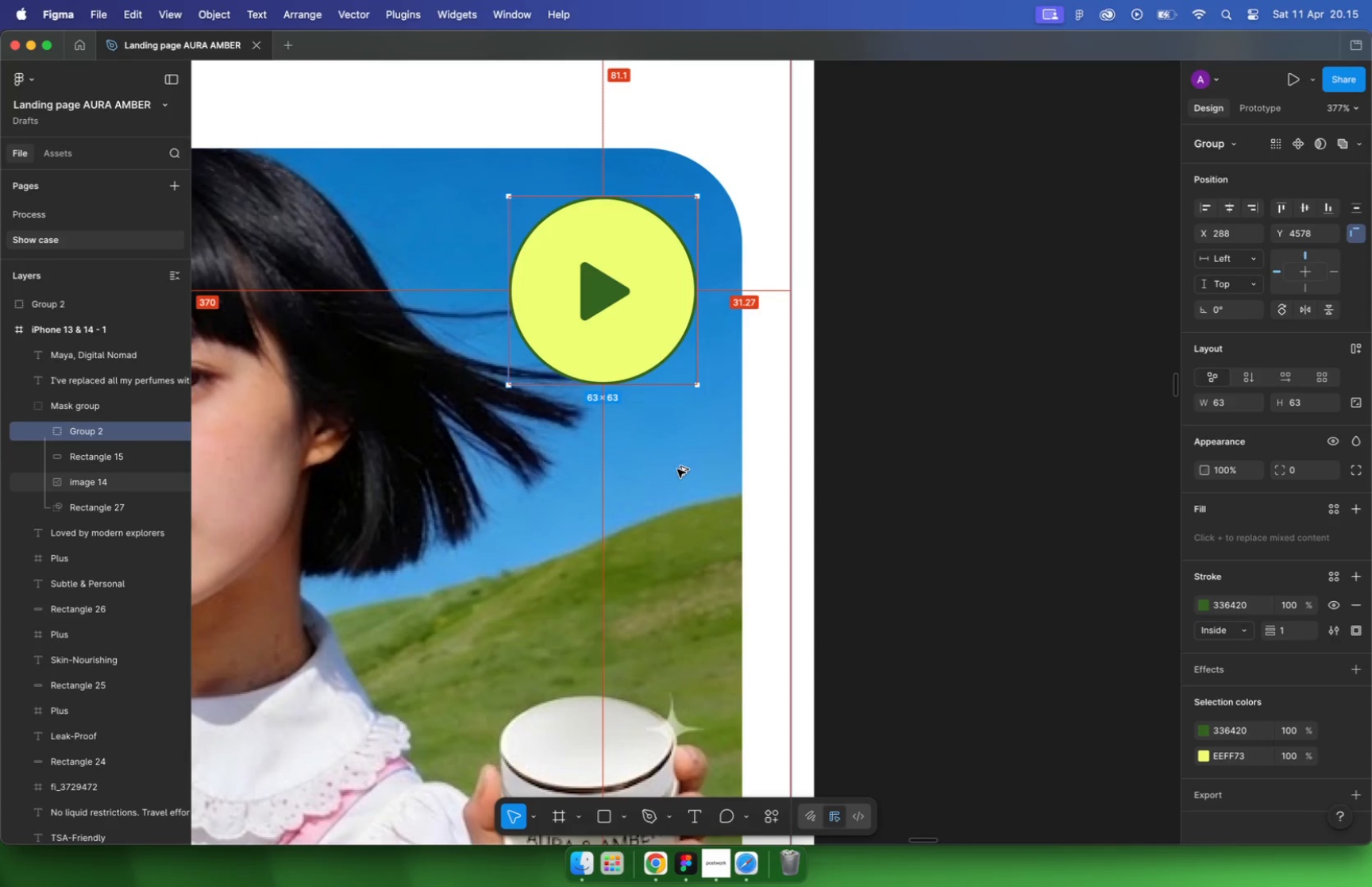 
hold_key(key=CommandLeft, duration=1.11)
scroll: coordinate [711, 442], scroll_direction: down, amount: 8.0
 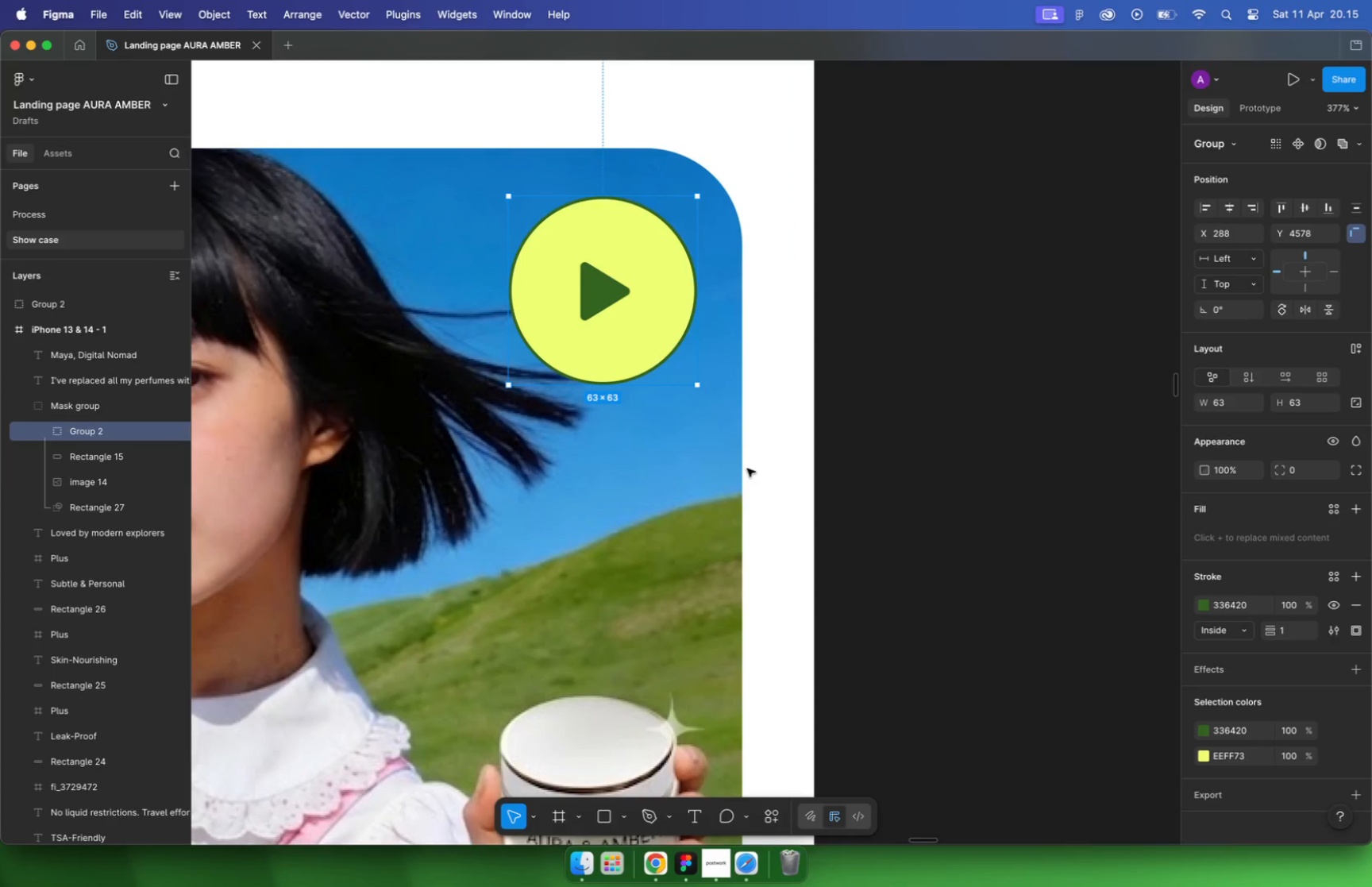 
key(Meta+CommandLeft)
 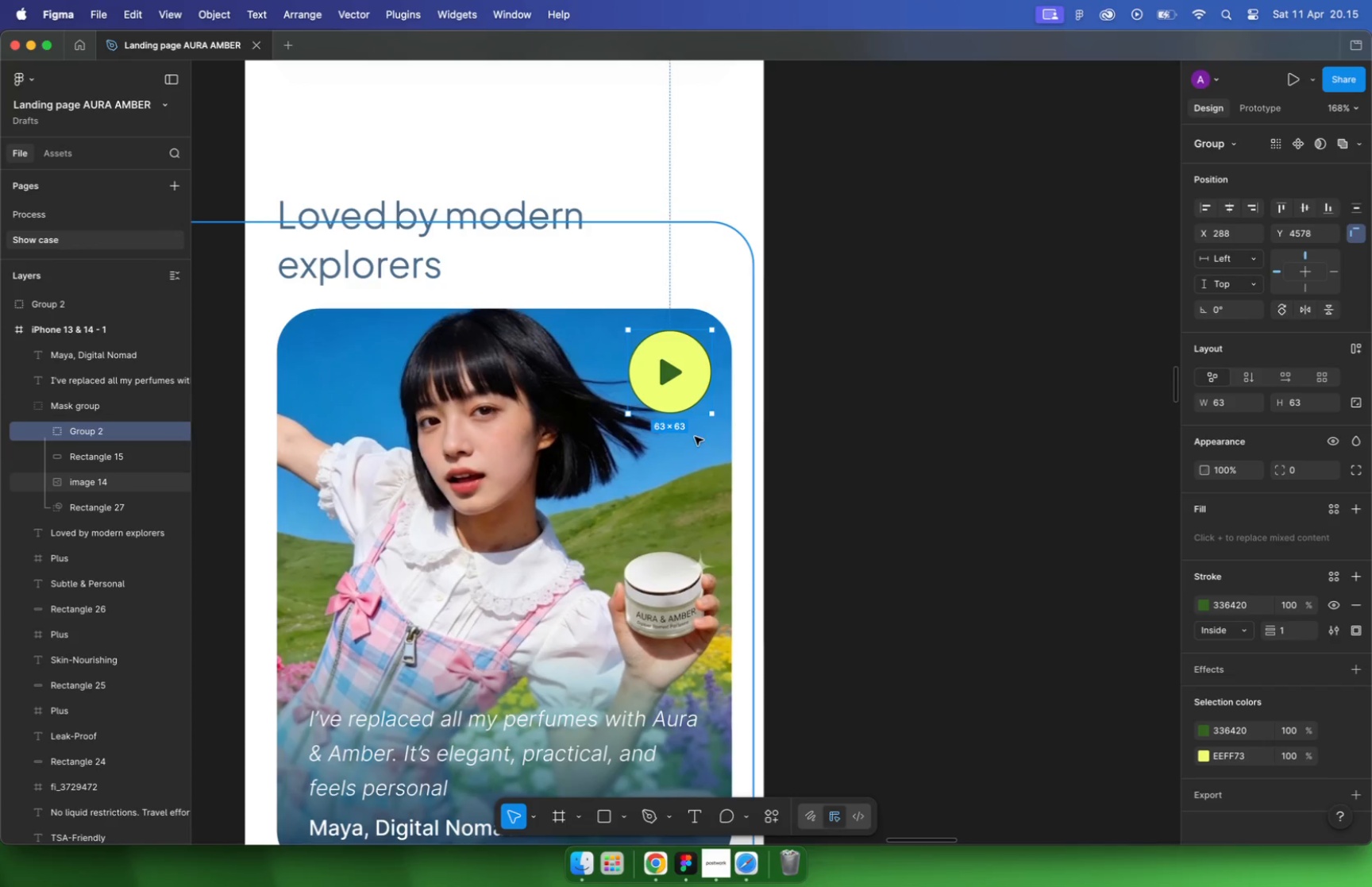 
left_click([670, 450])
 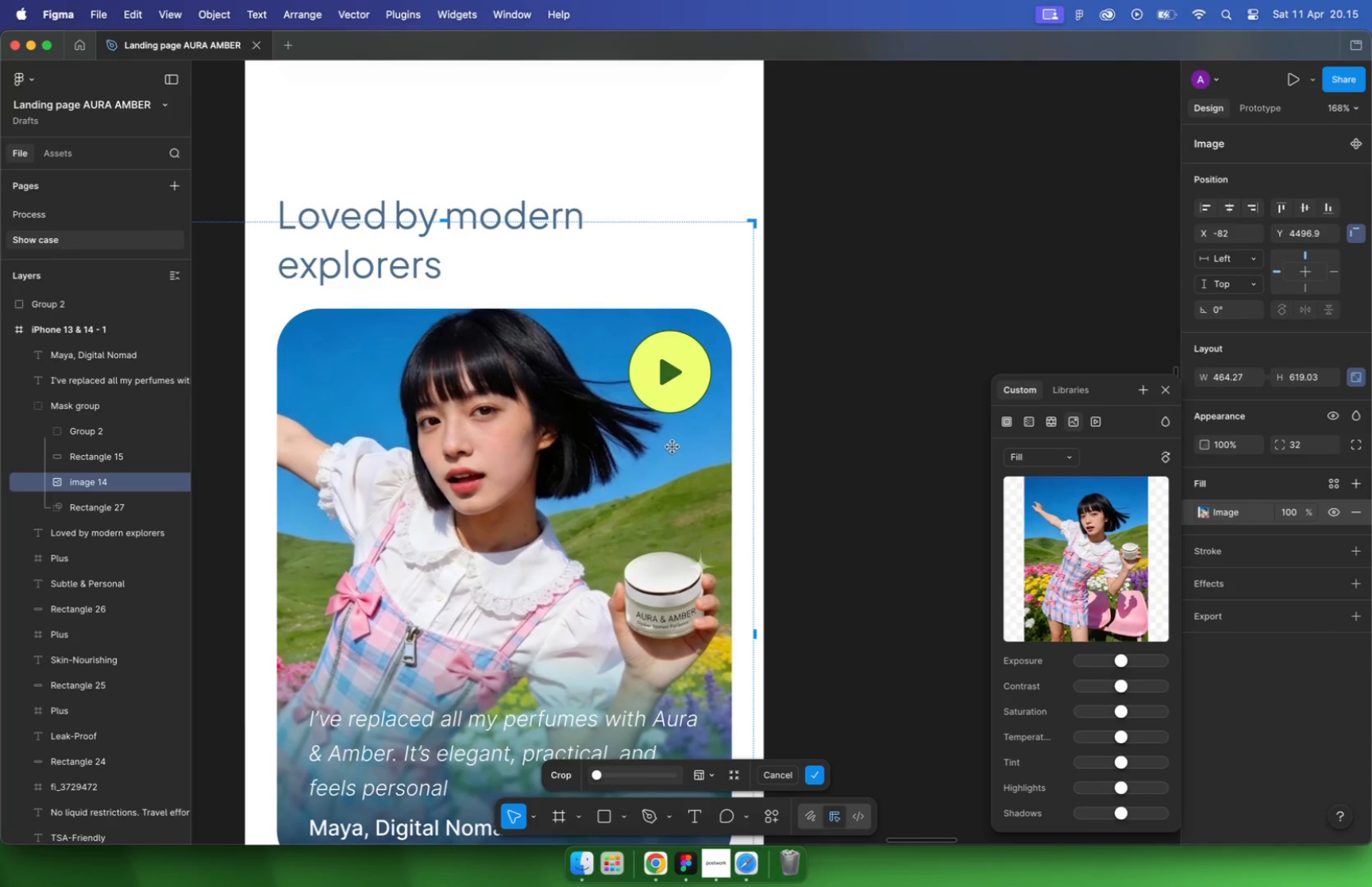 
scroll: coordinate [755, 423], scroll_direction: down, amount: 2.0
 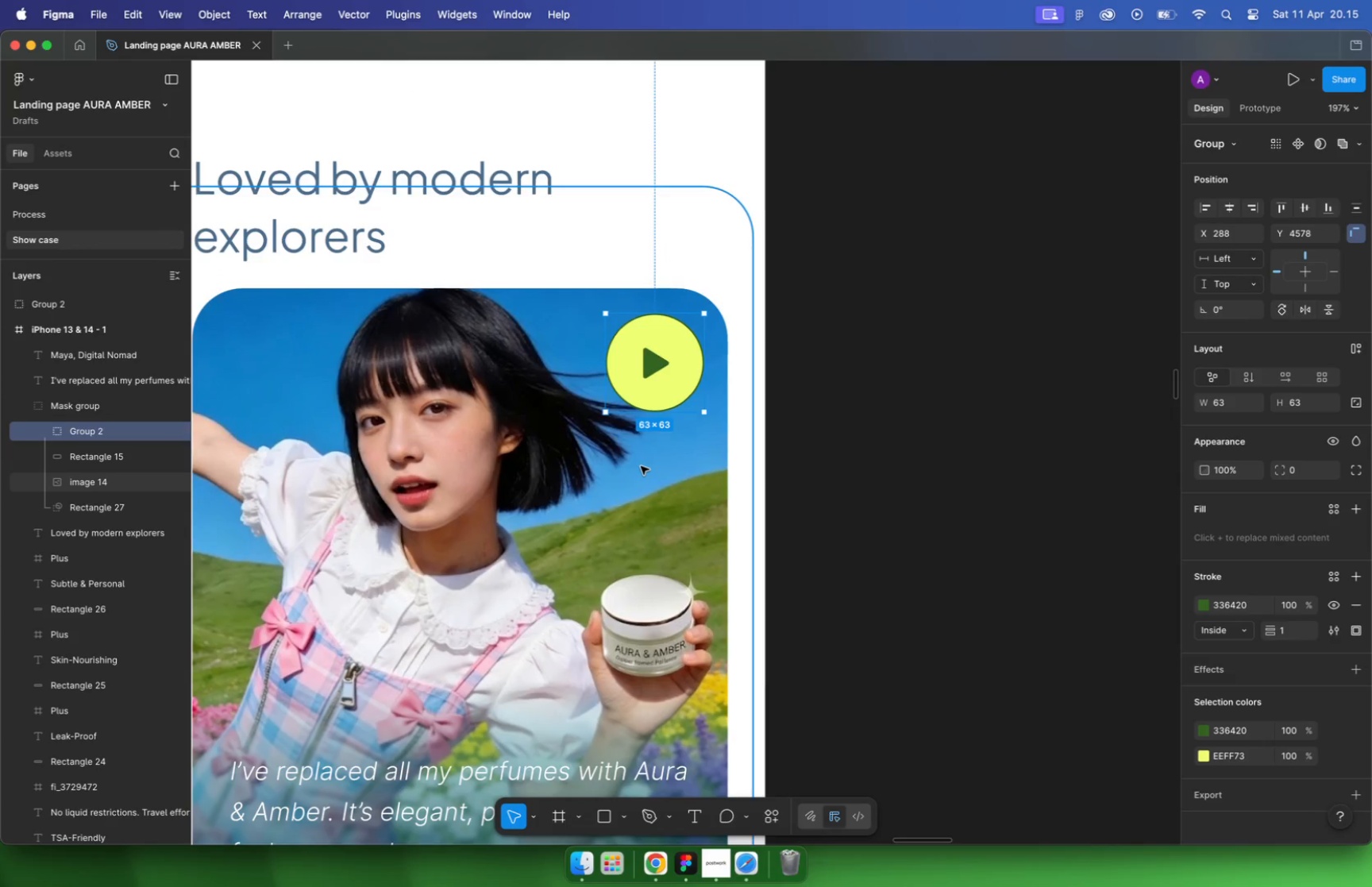 
key(Escape)
 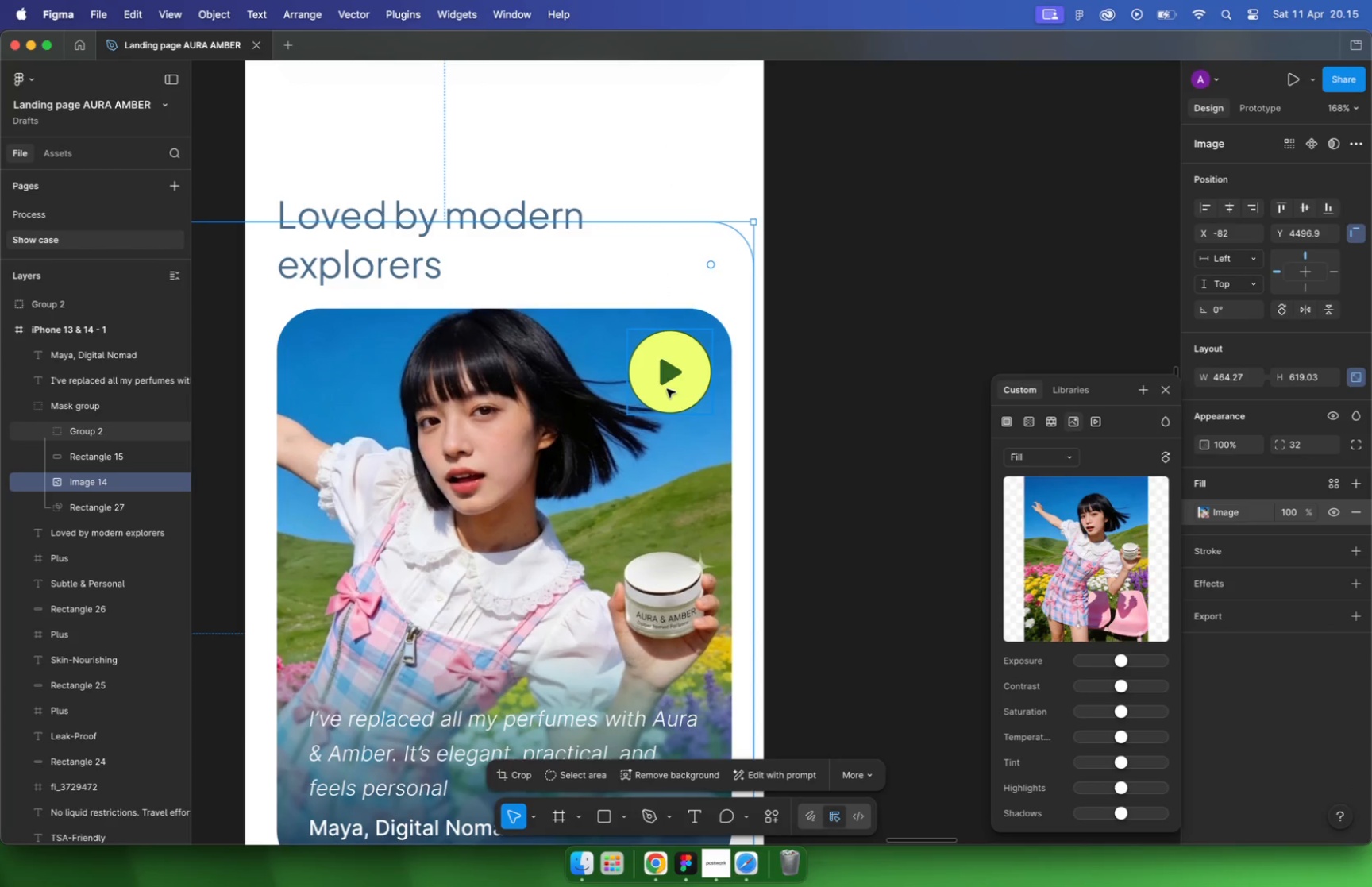 
left_click([673, 385])
 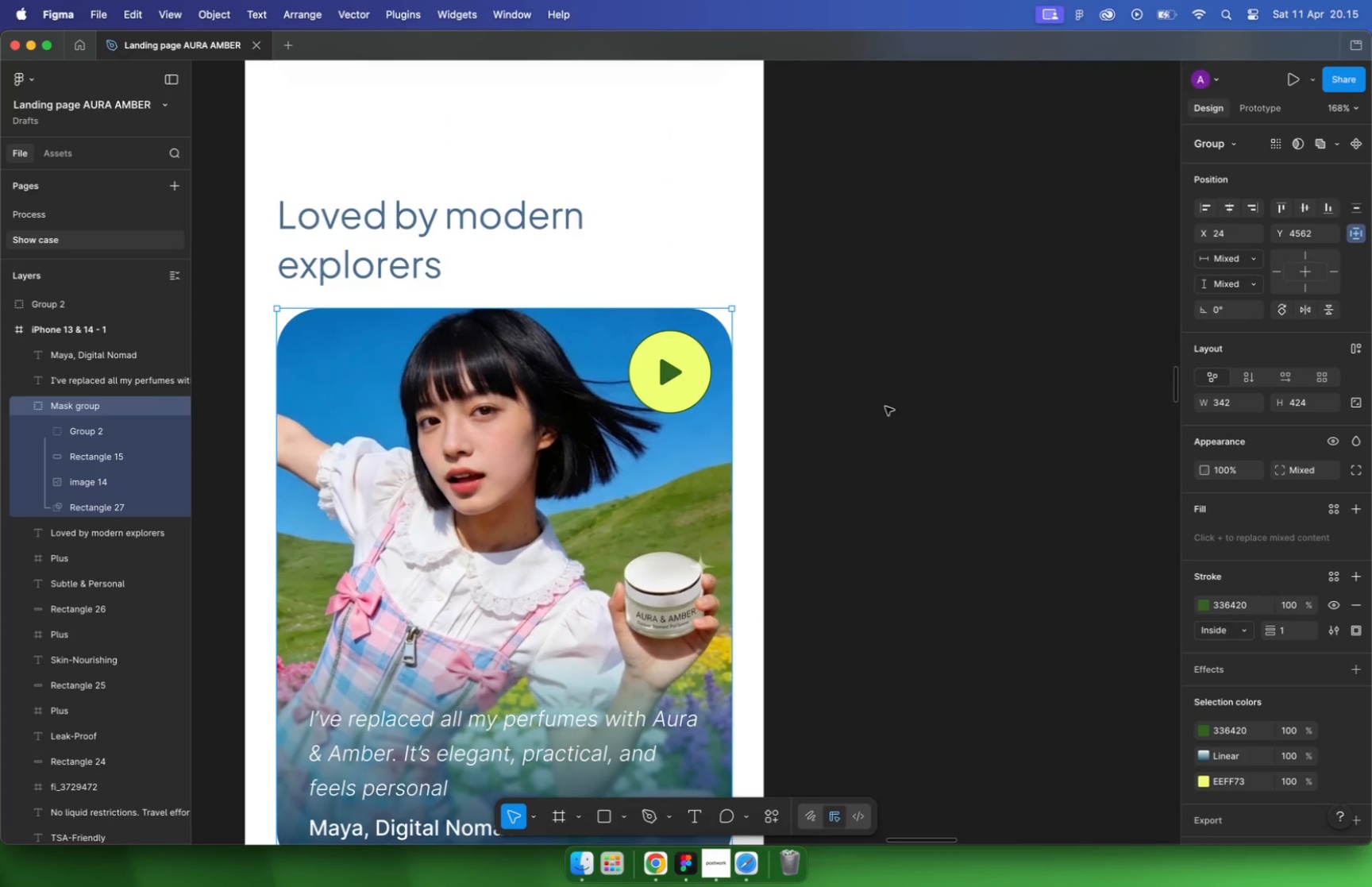 
hold_key(key=ShiftLeft, duration=1.15)
 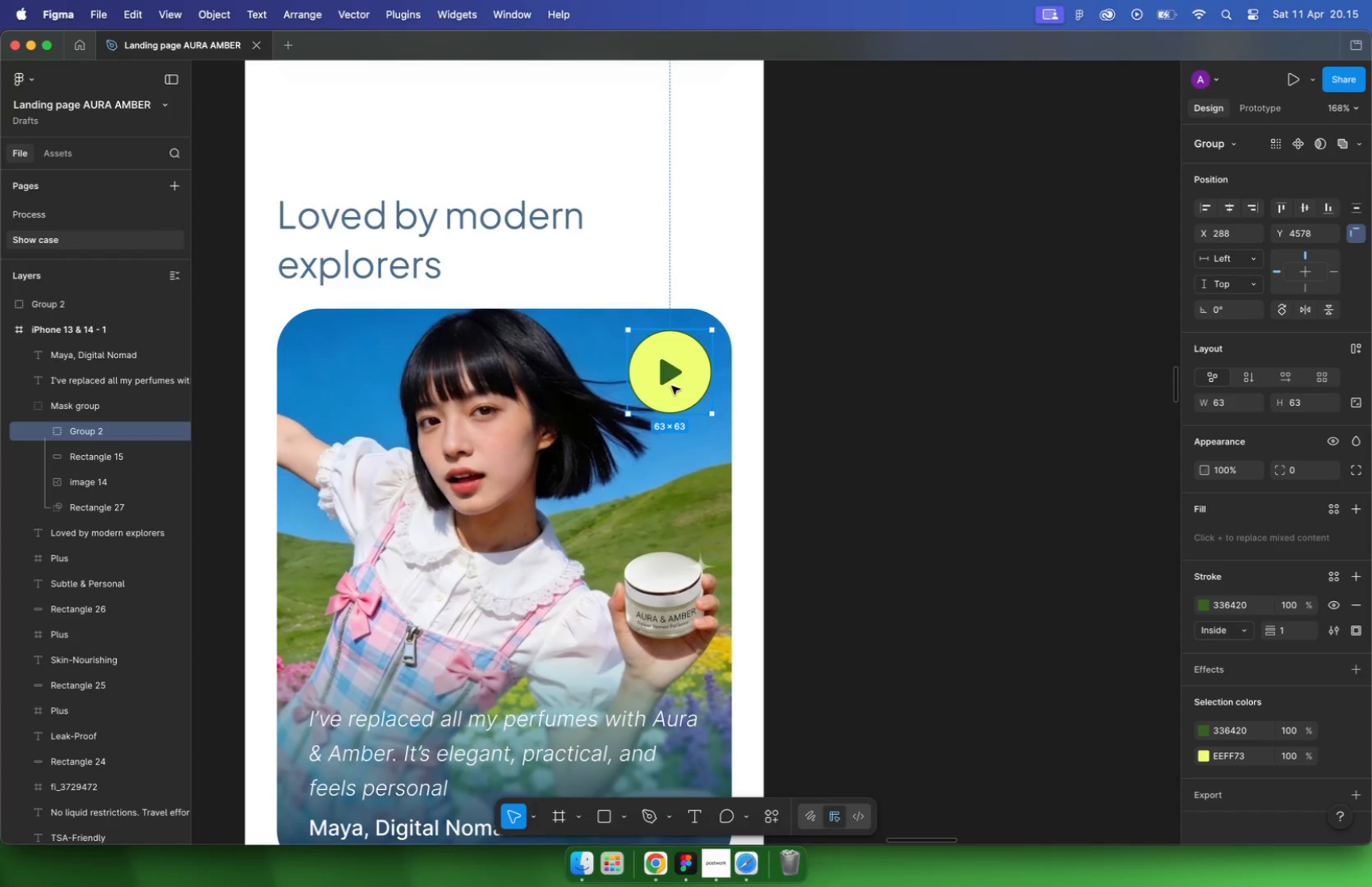 
double_click([679, 374])
 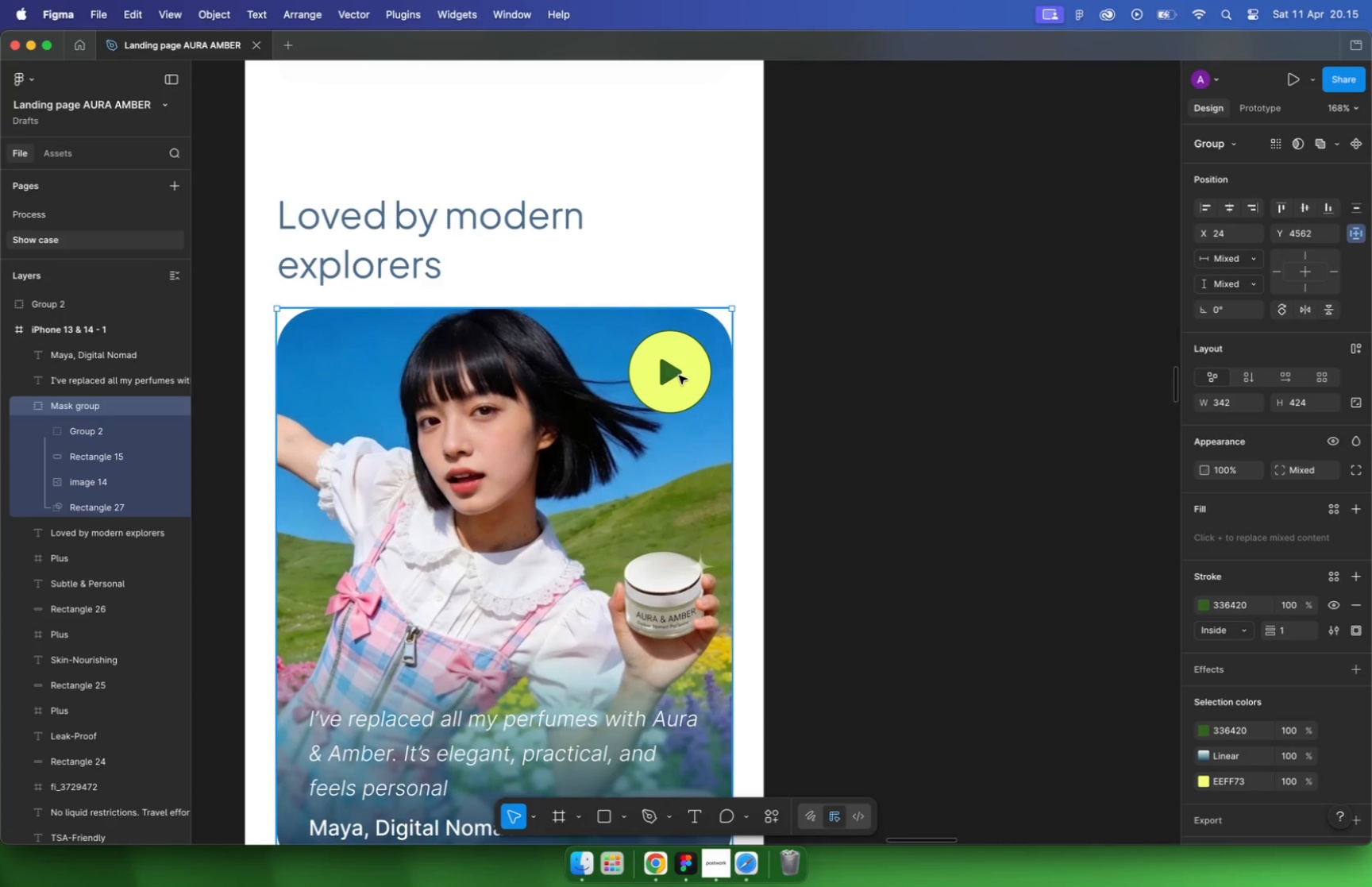 
double_click([679, 376])
 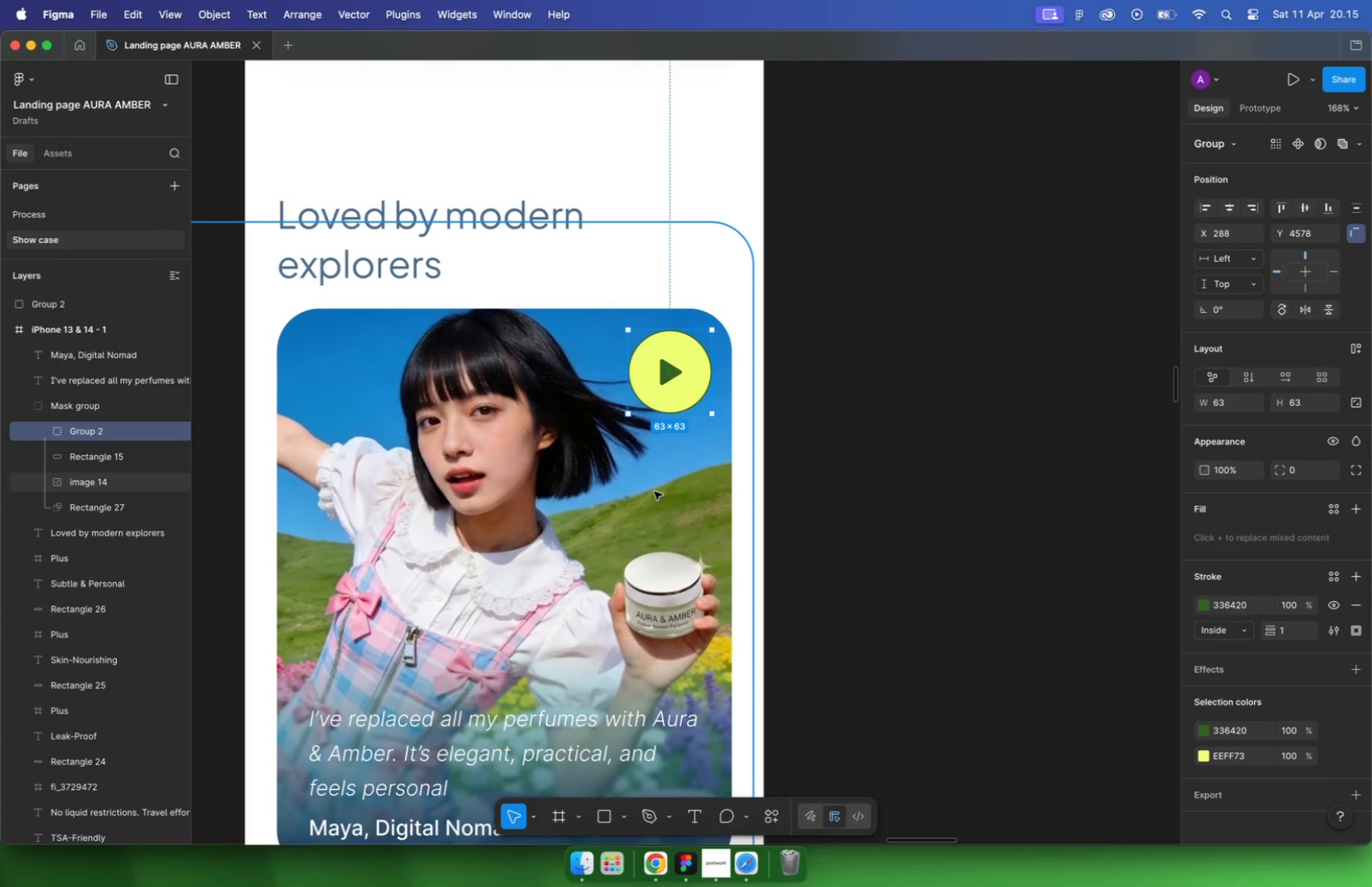 
left_click_drag(start_coordinate=[654, 492], to_coordinate=[734, 499])
 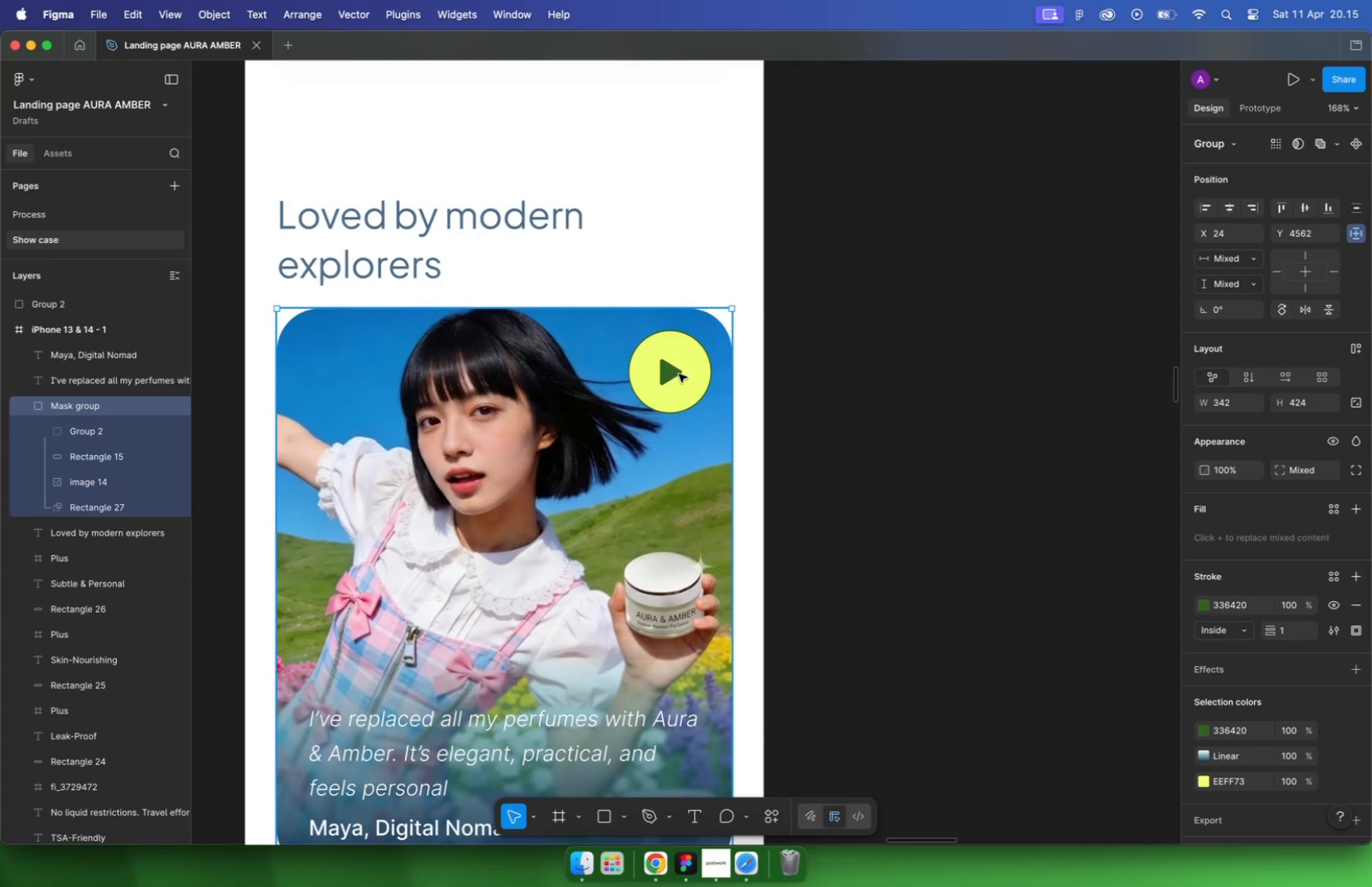 
key(Alt+OptionLeft)
 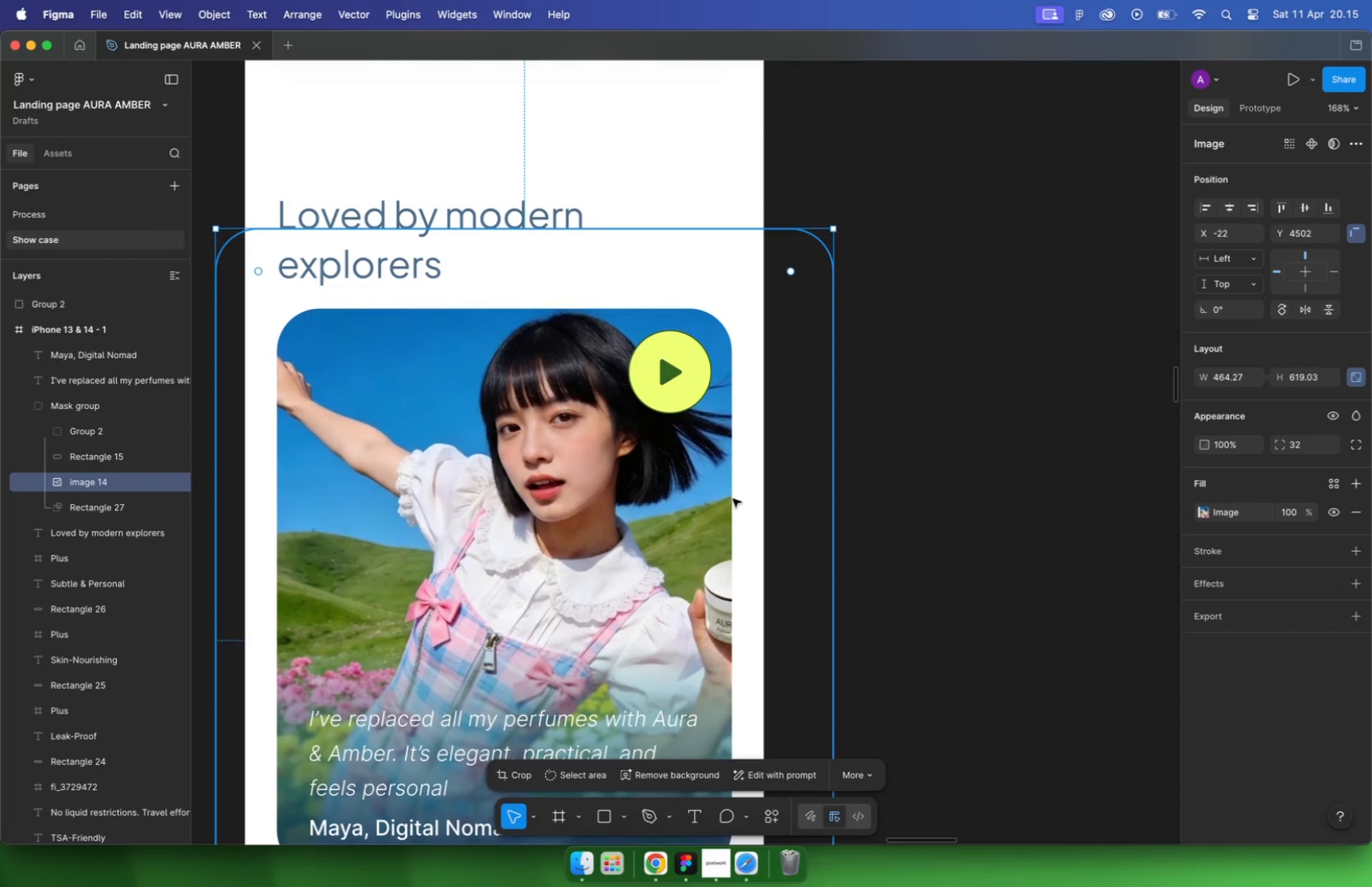 
key(Alt+Shift+ShiftLeft)
 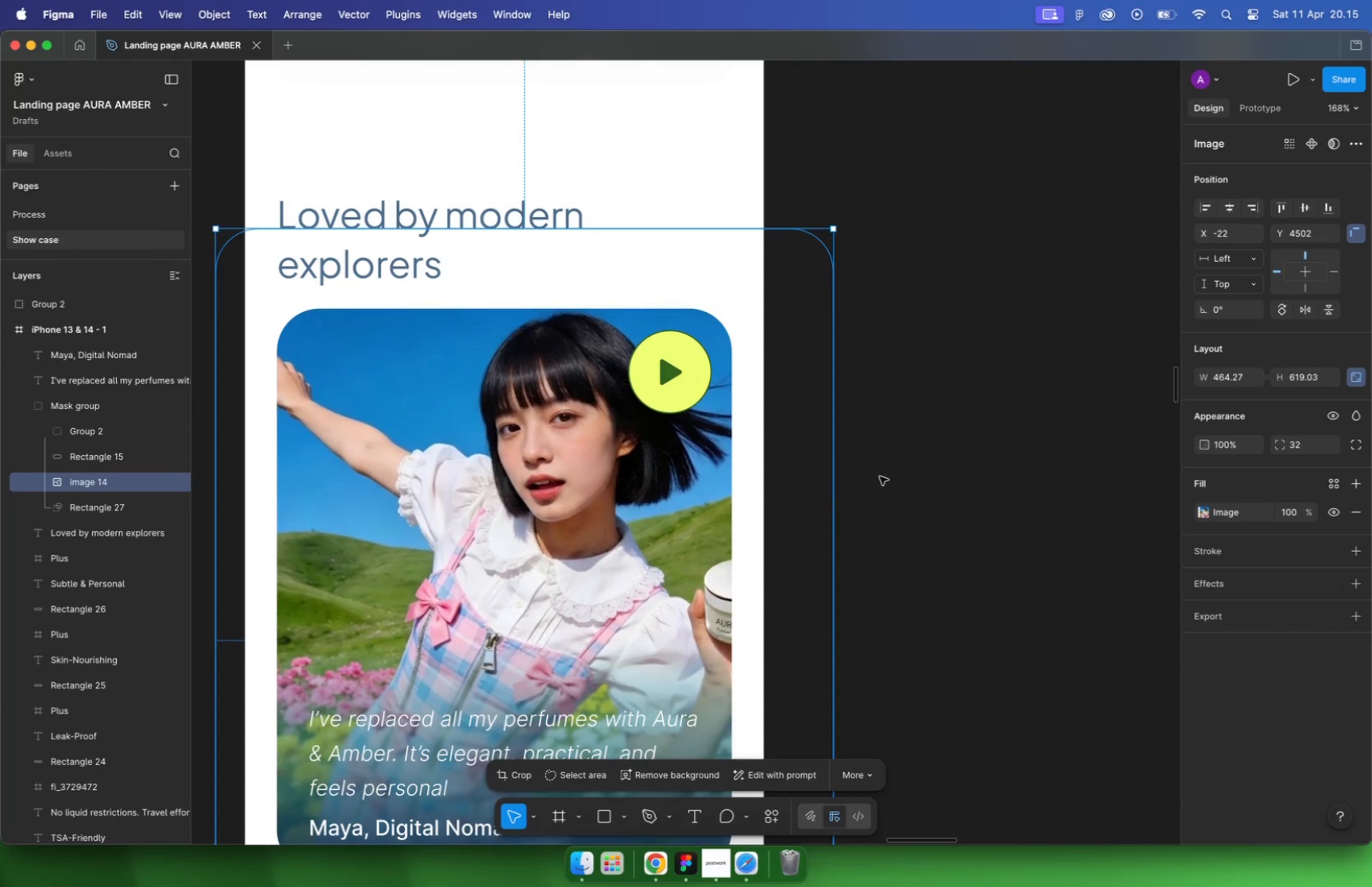 
left_click([991, 445])
 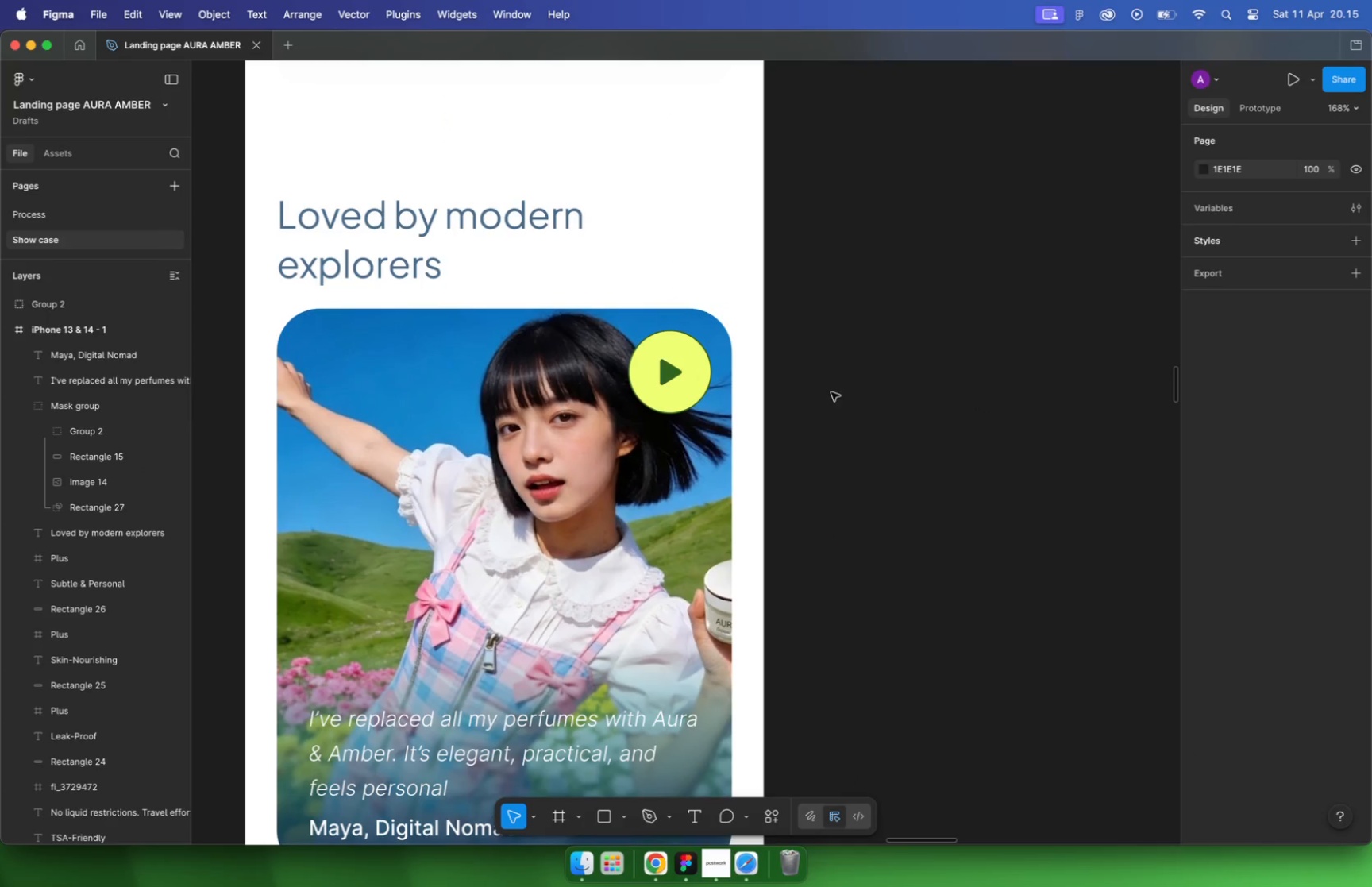 
left_click_drag(start_coordinate=[566, 316], to_coordinate=[635, 280])
 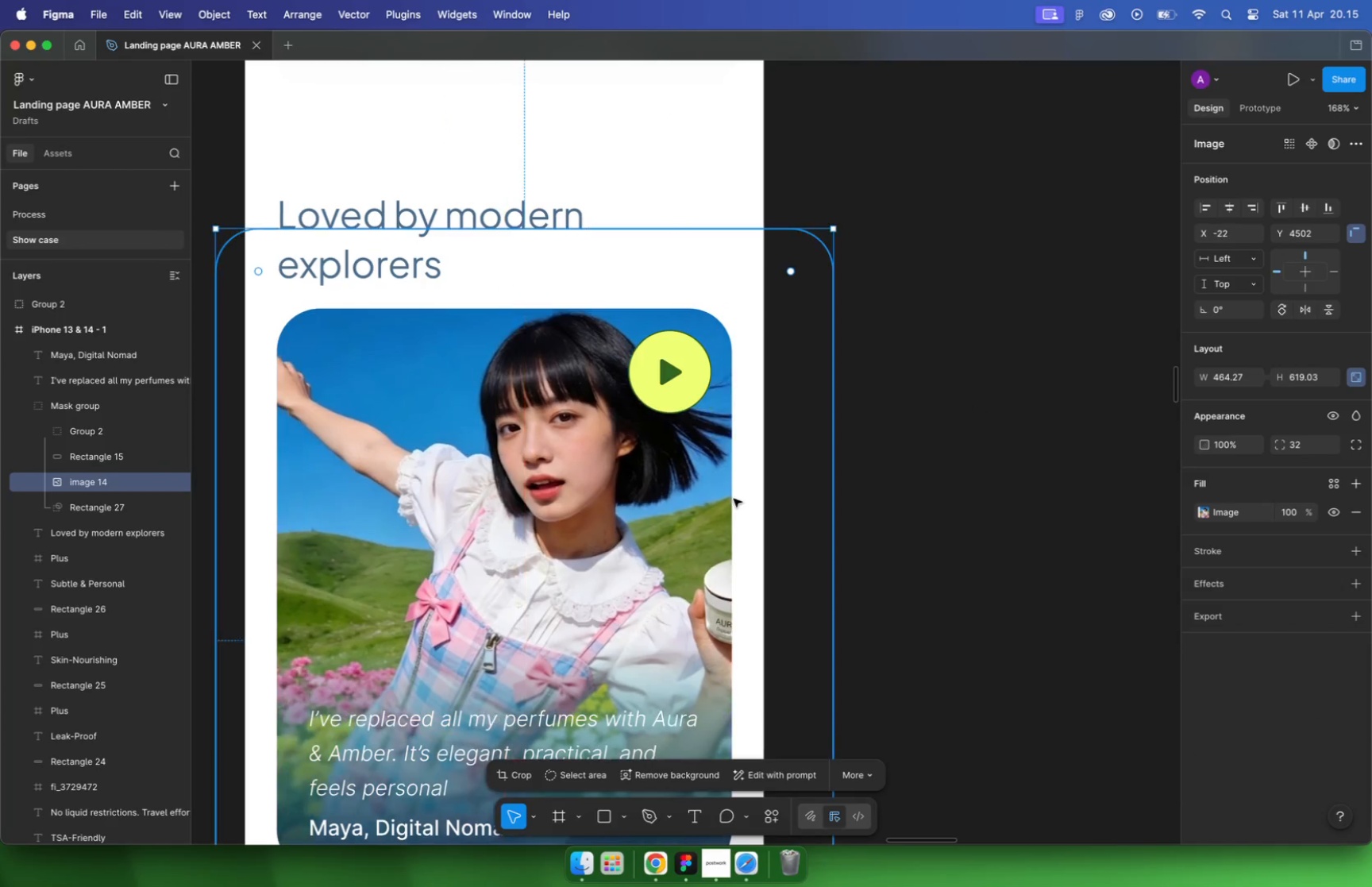 
key(Alt+OptionLeft)
 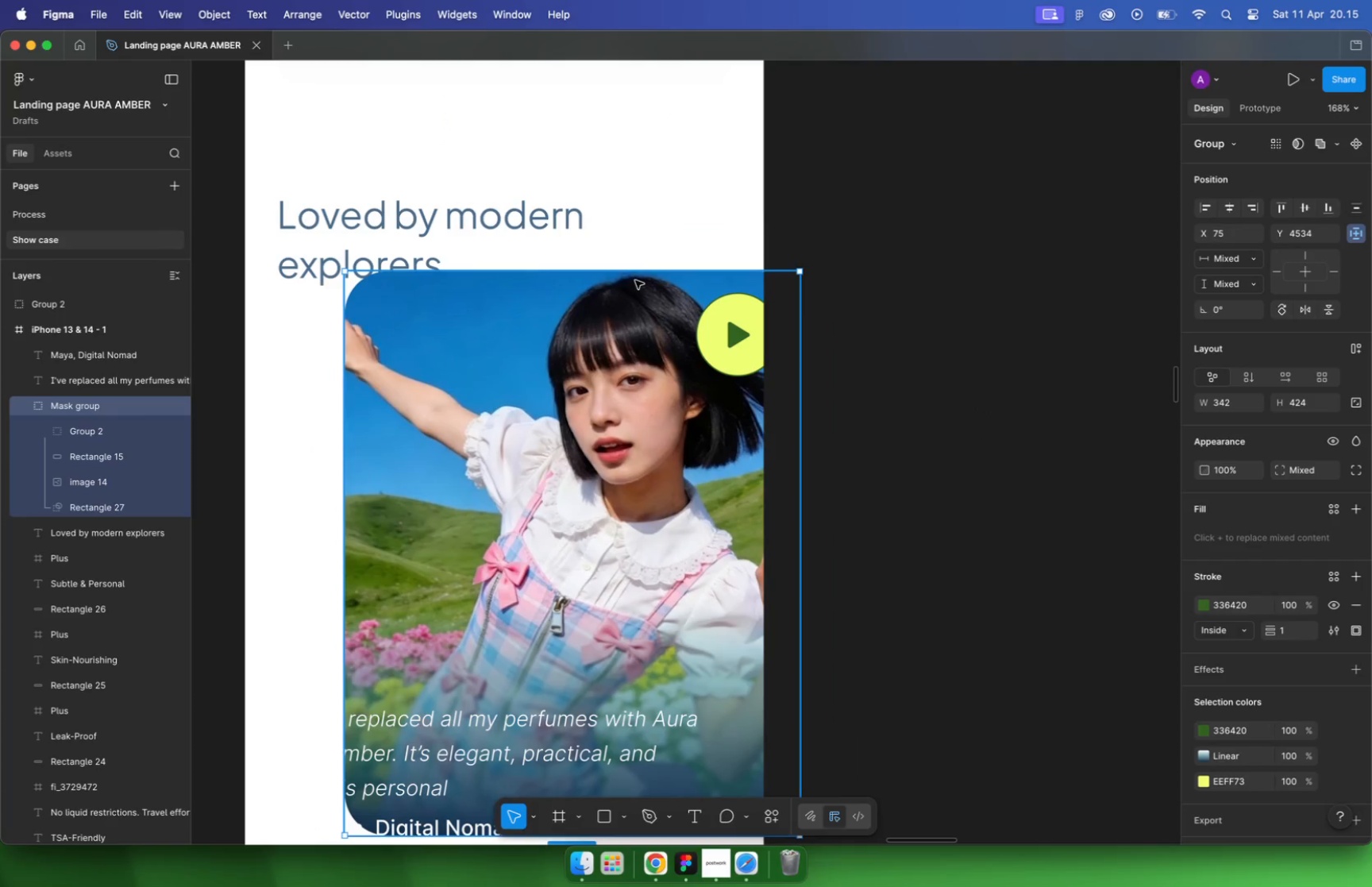 
key(Alt+Shift+ShiftLeft)
 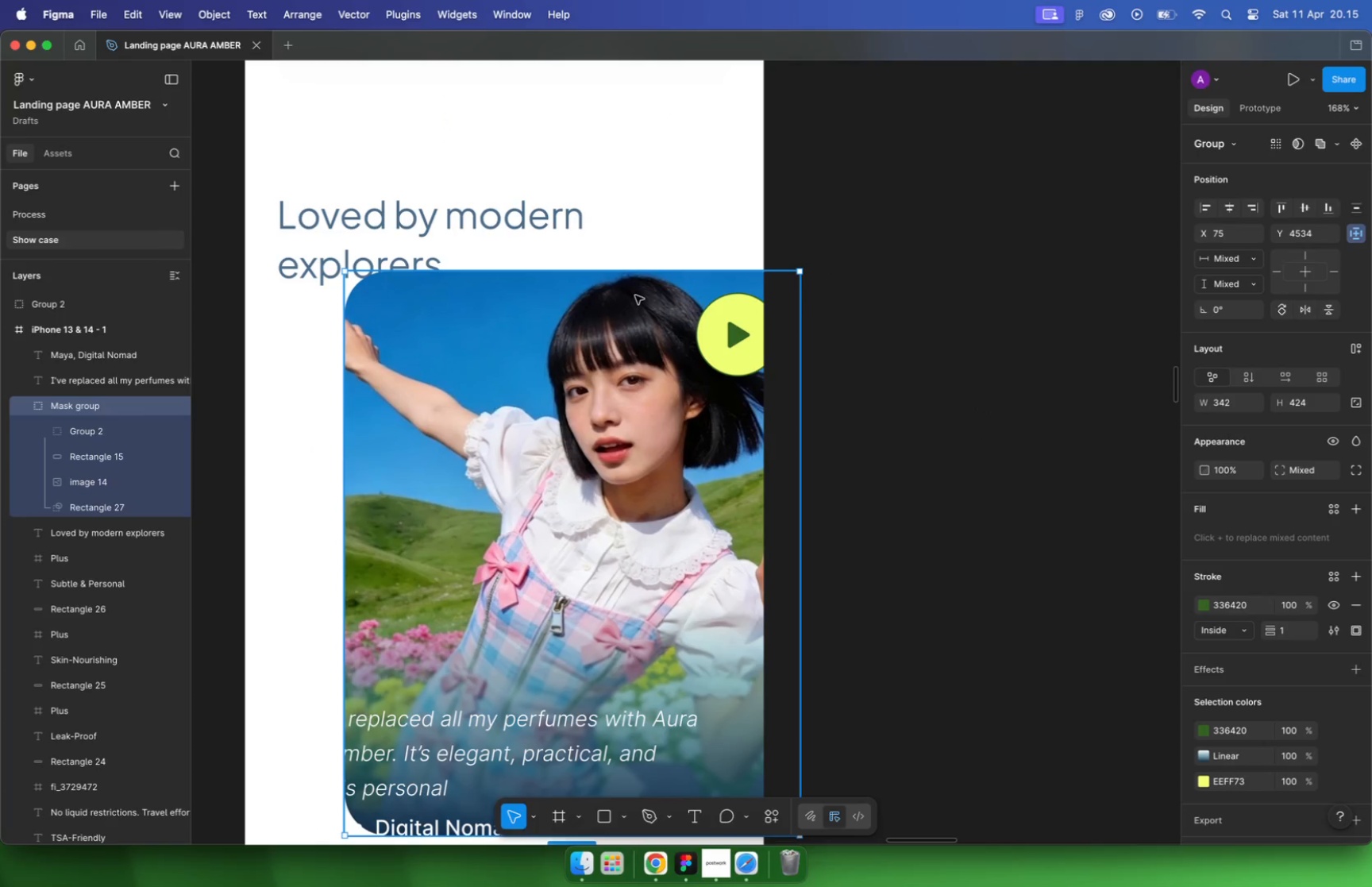 
key(Alt+OptionLeft)
 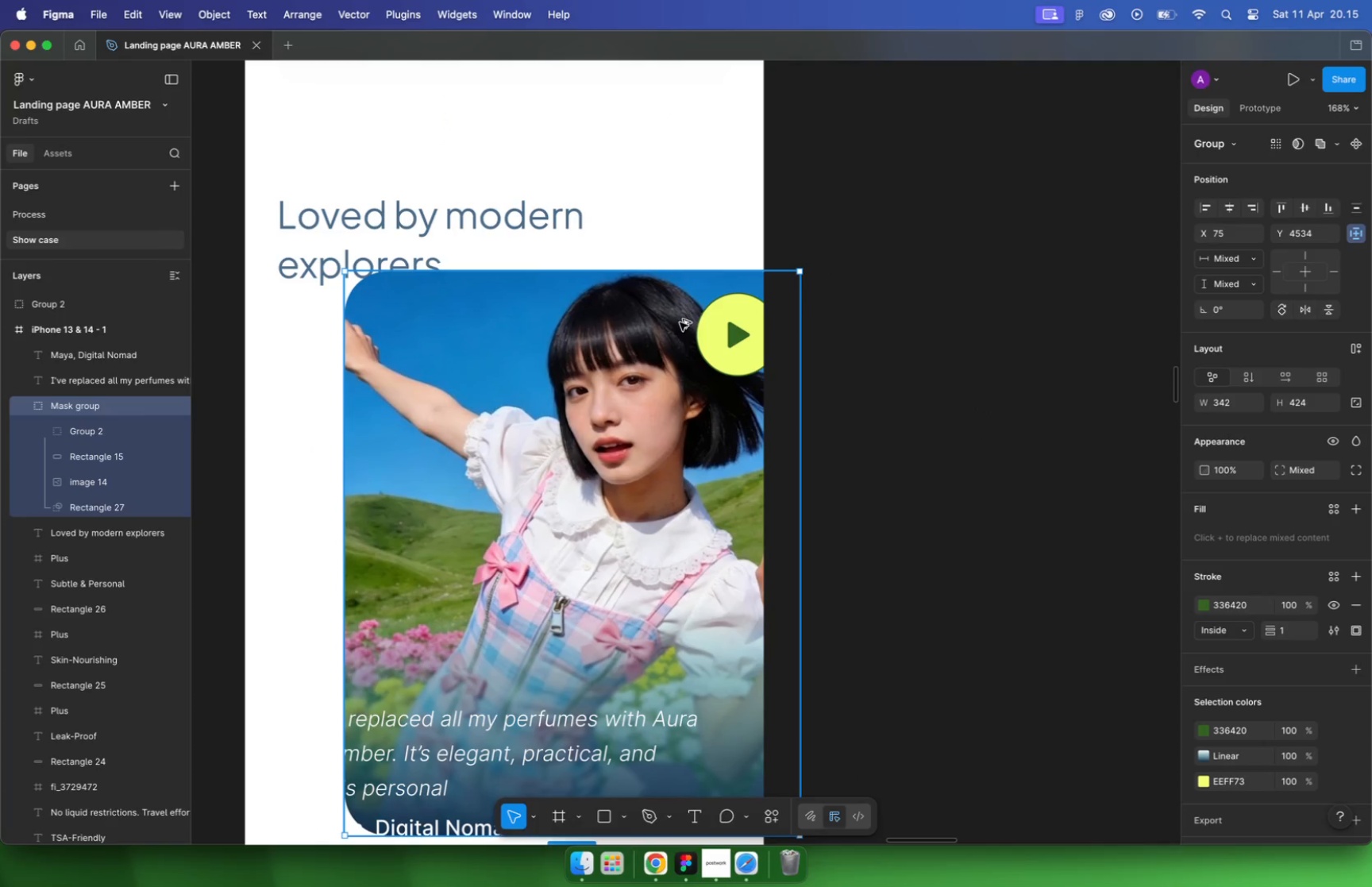 
key(Alt+Shift+ShiftLeft)
 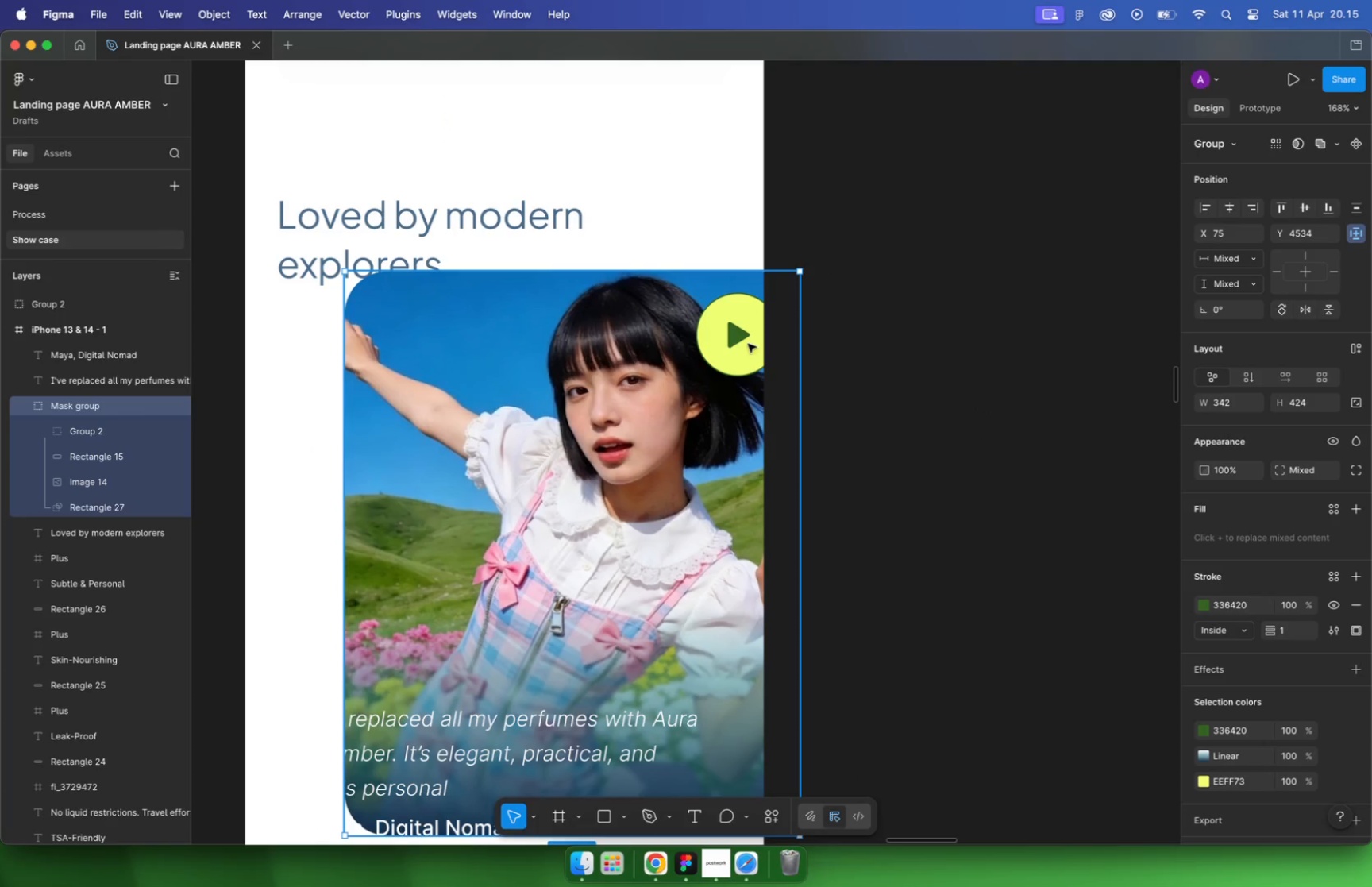 
hold_key(key=OptionLeft, duration=0.42)
 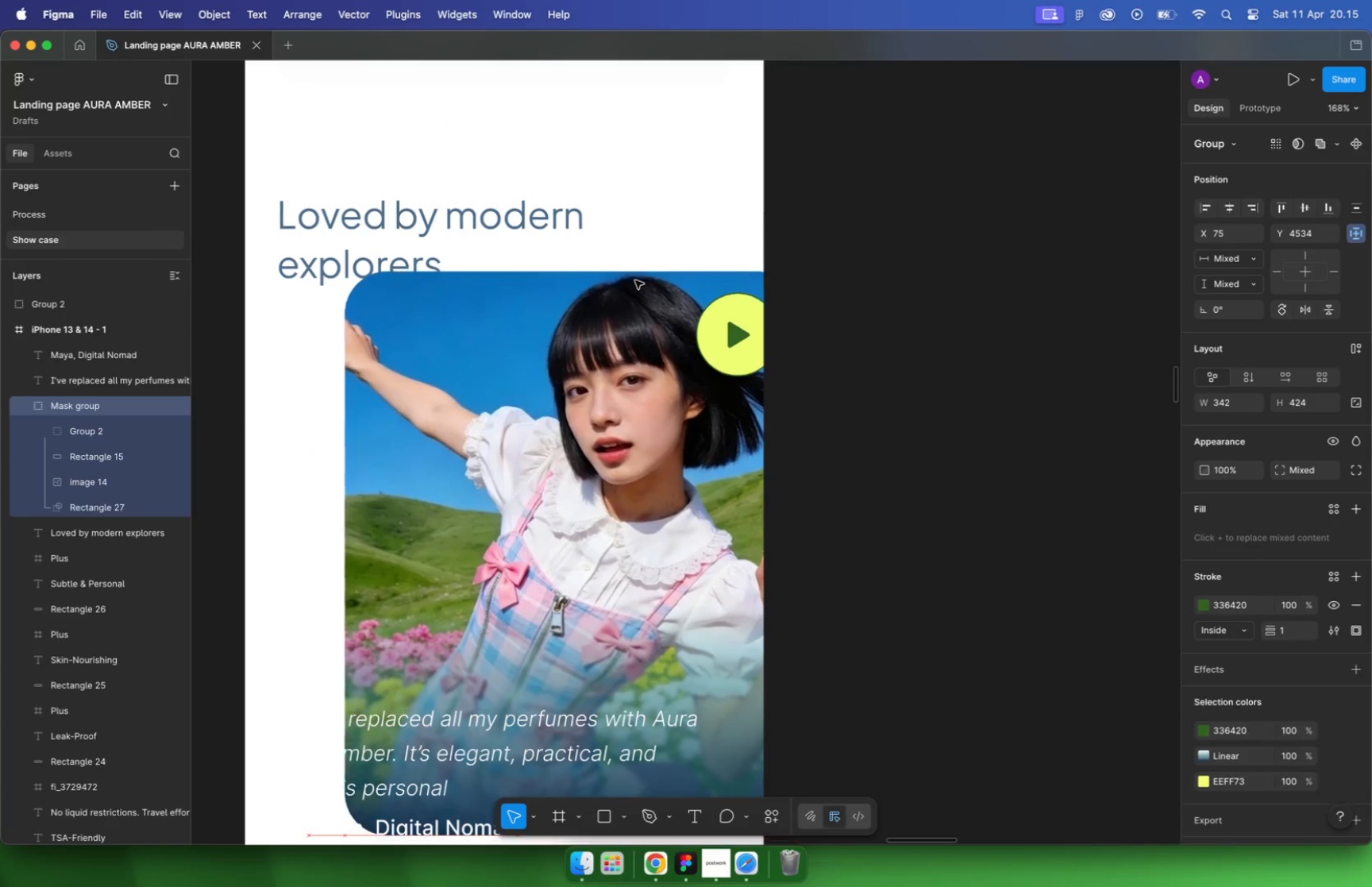 
key(Alt+Shift+ShiftLeft)
 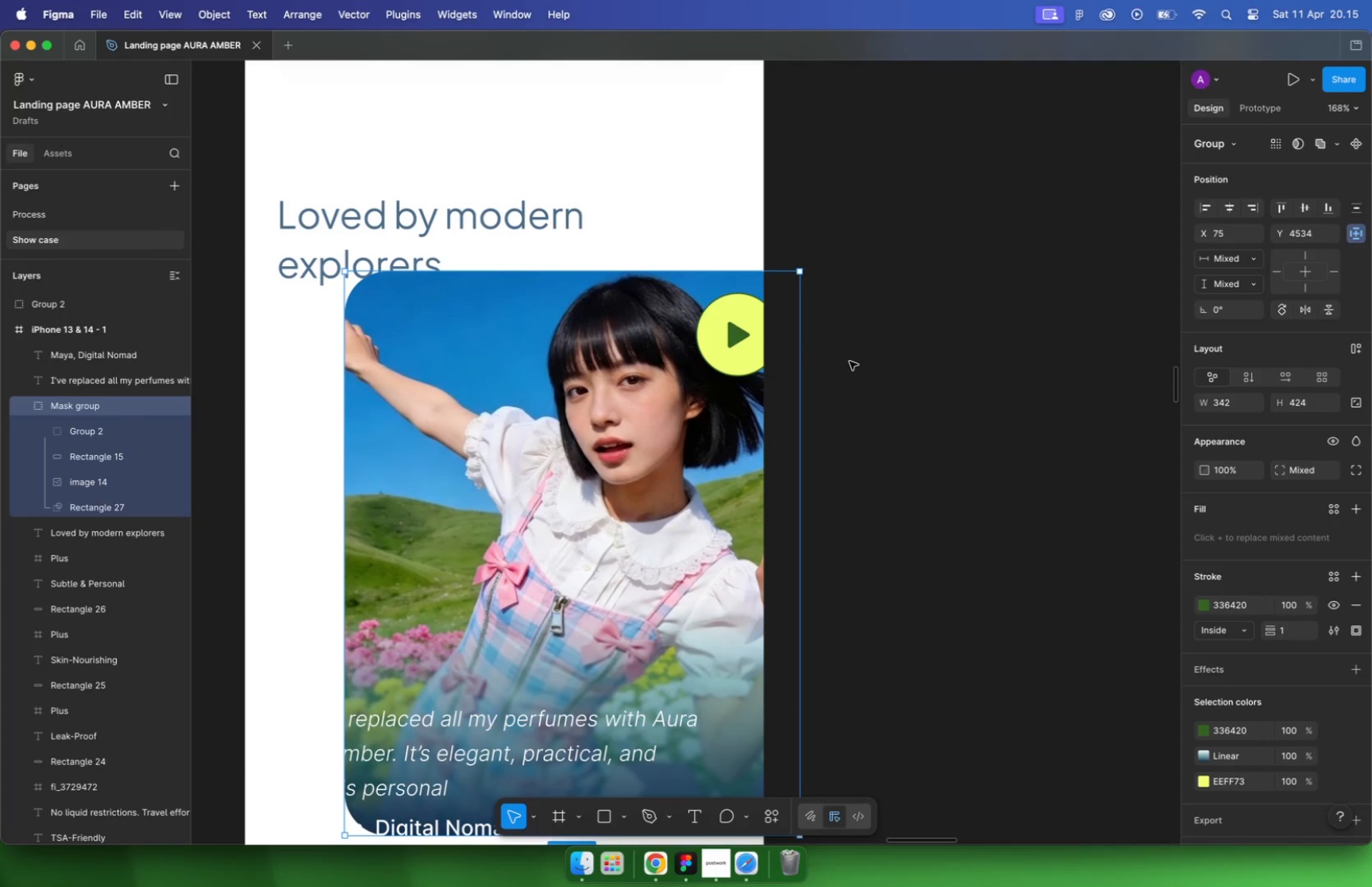 
key(Meta+Z)
 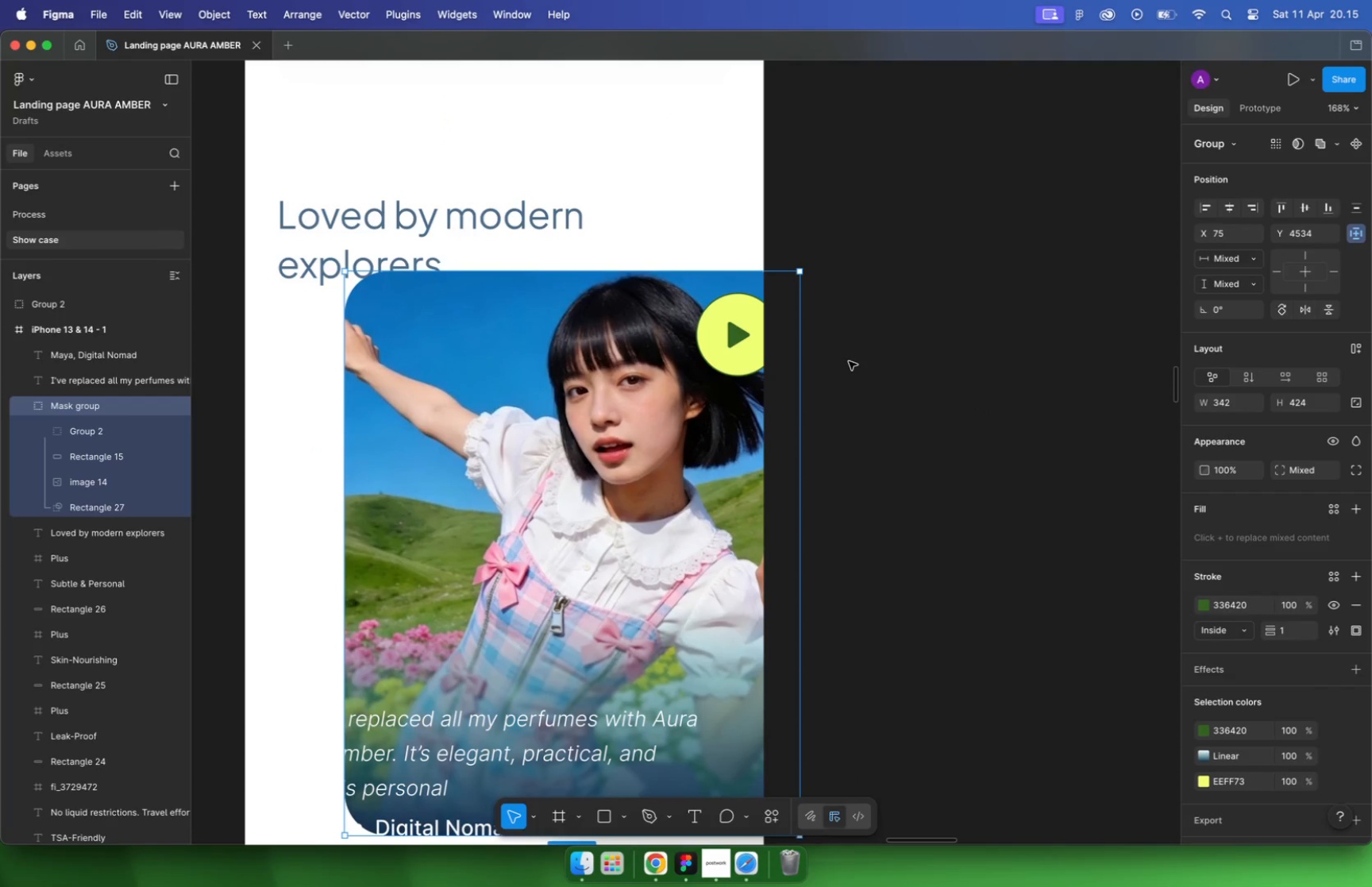 
key(Meta+Z)
 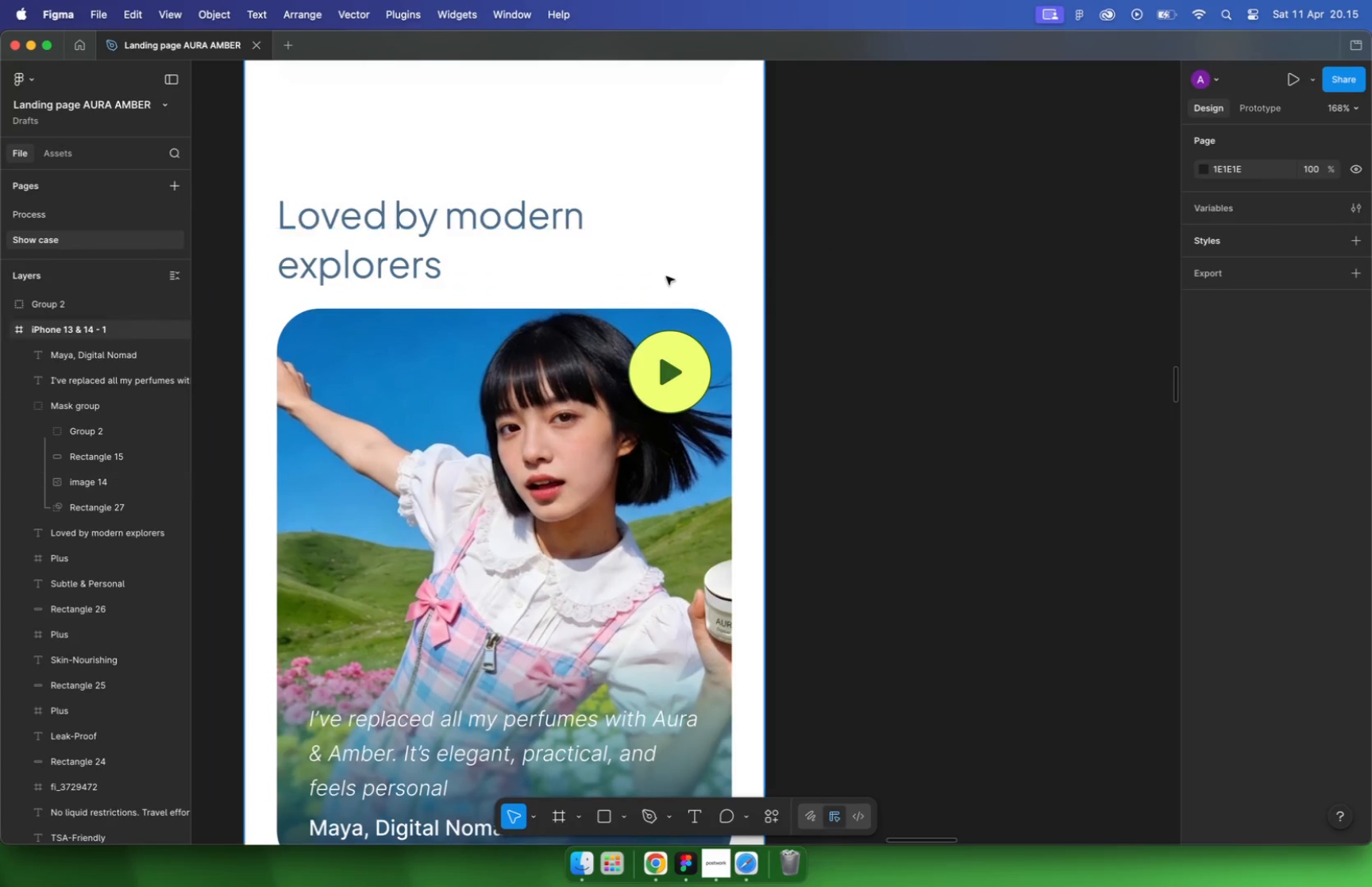 
hold_key(key=CommandLeft, duration=1.34)
scroll: coordinate [666, 276], scroll_direction: down, amount: 11.0
 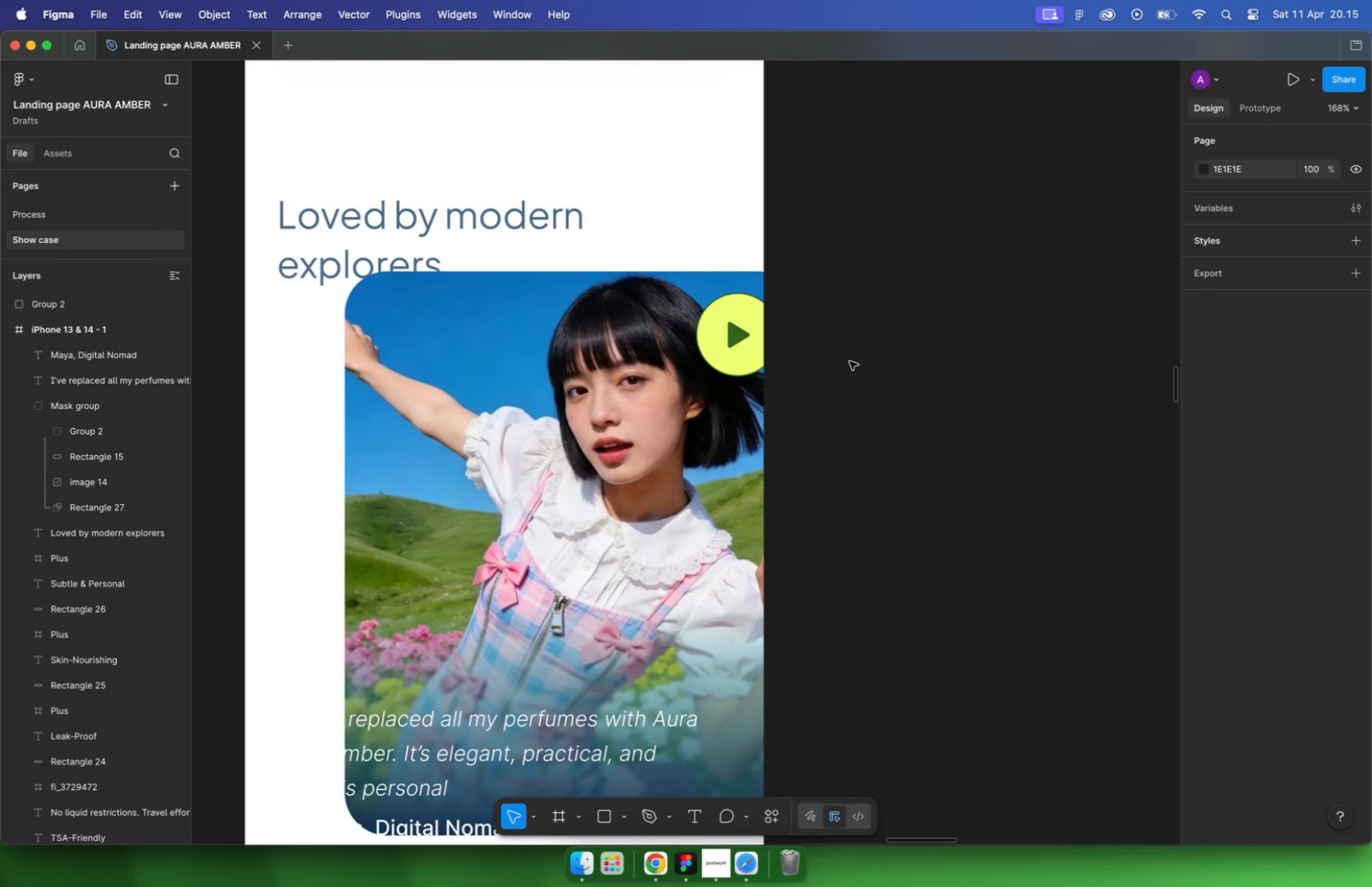 
left_click([764, 438])
 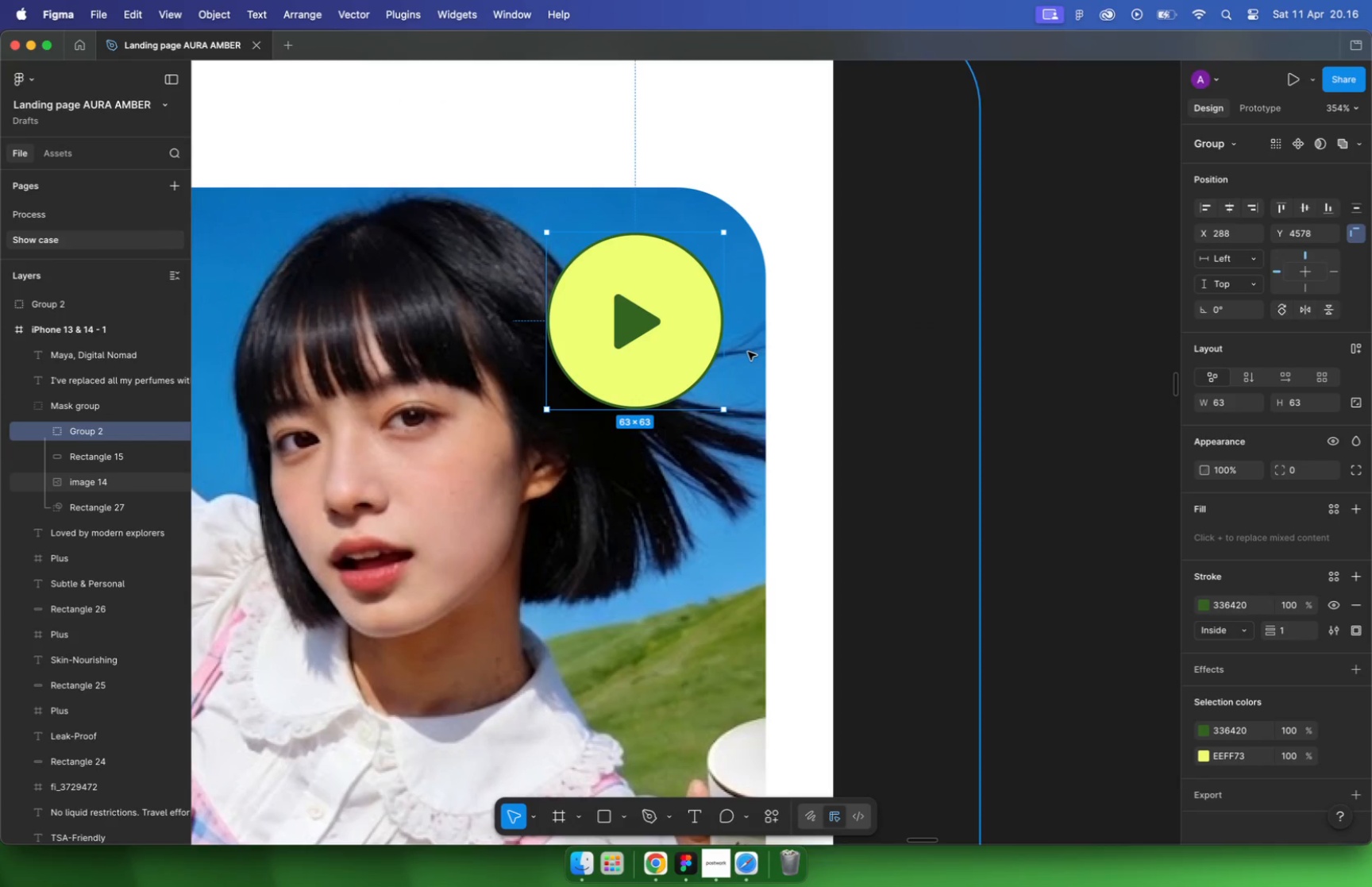 
hold_key(key=CommandLeft, duration=0.42)
scroll: coordinate [677, 322], scroll_direction: up, amount: 32.0
 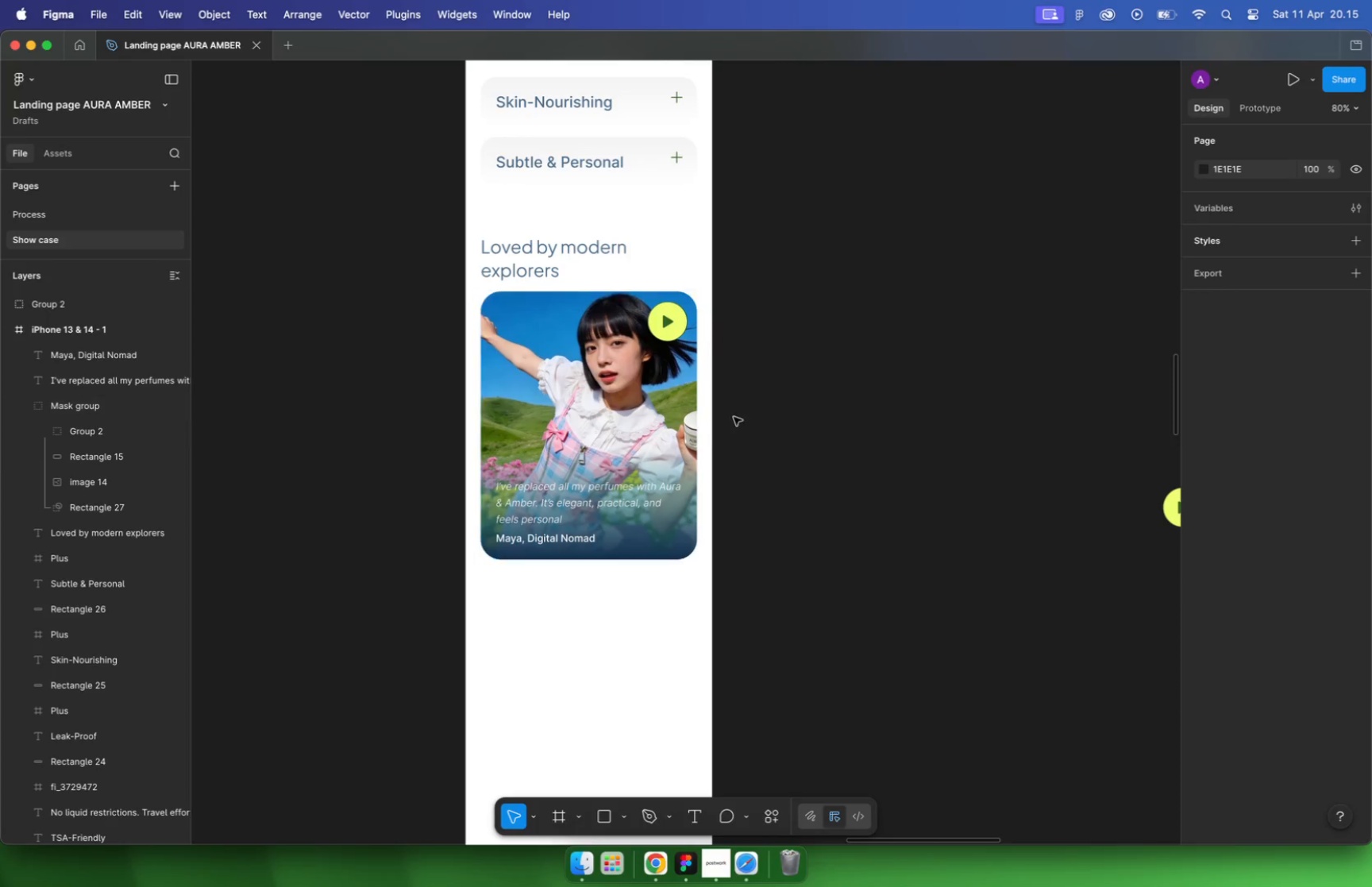 
hold_key(key=OptionLeft, duration=1.24)
 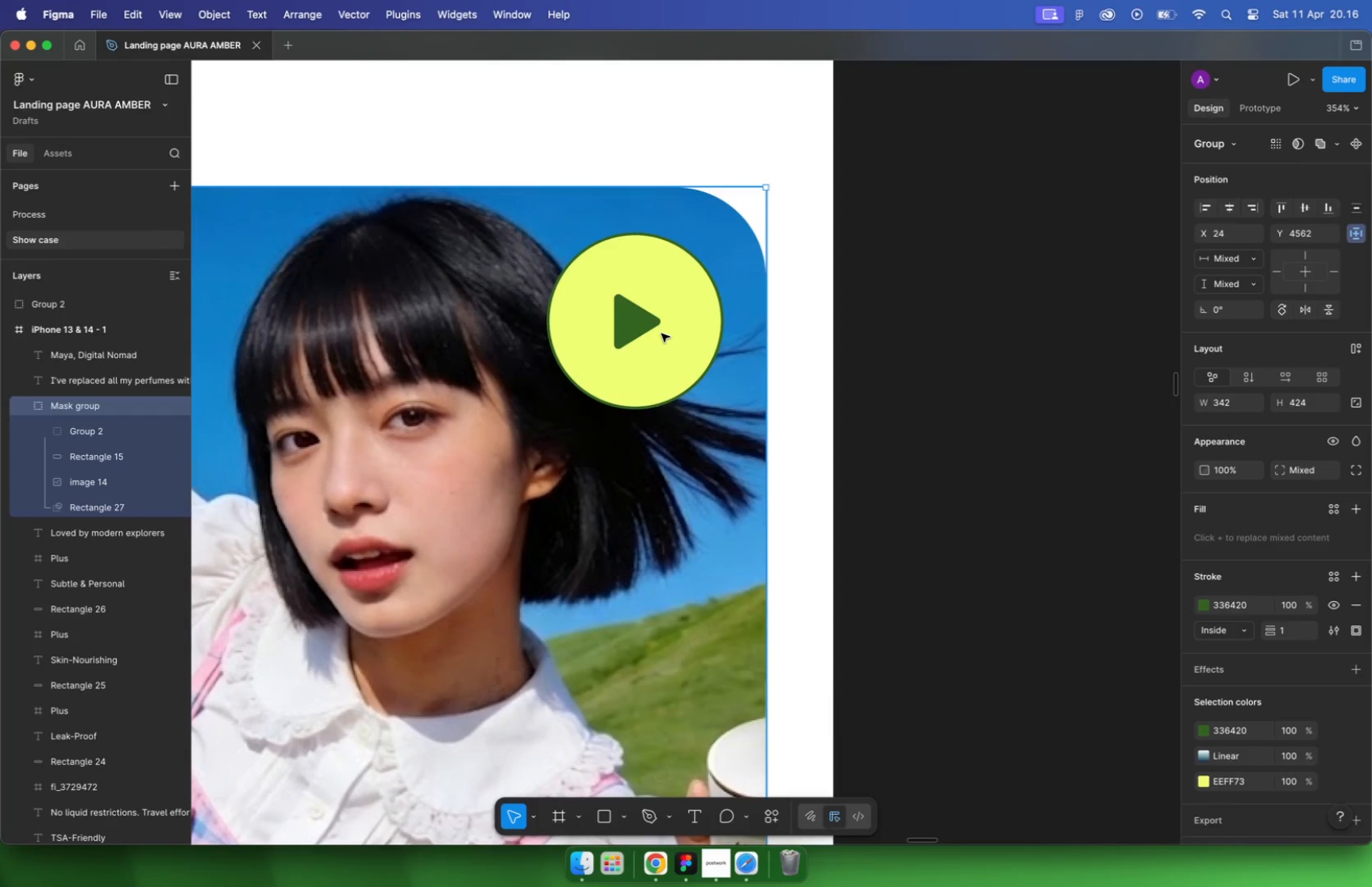 
key(ArrowUp)
 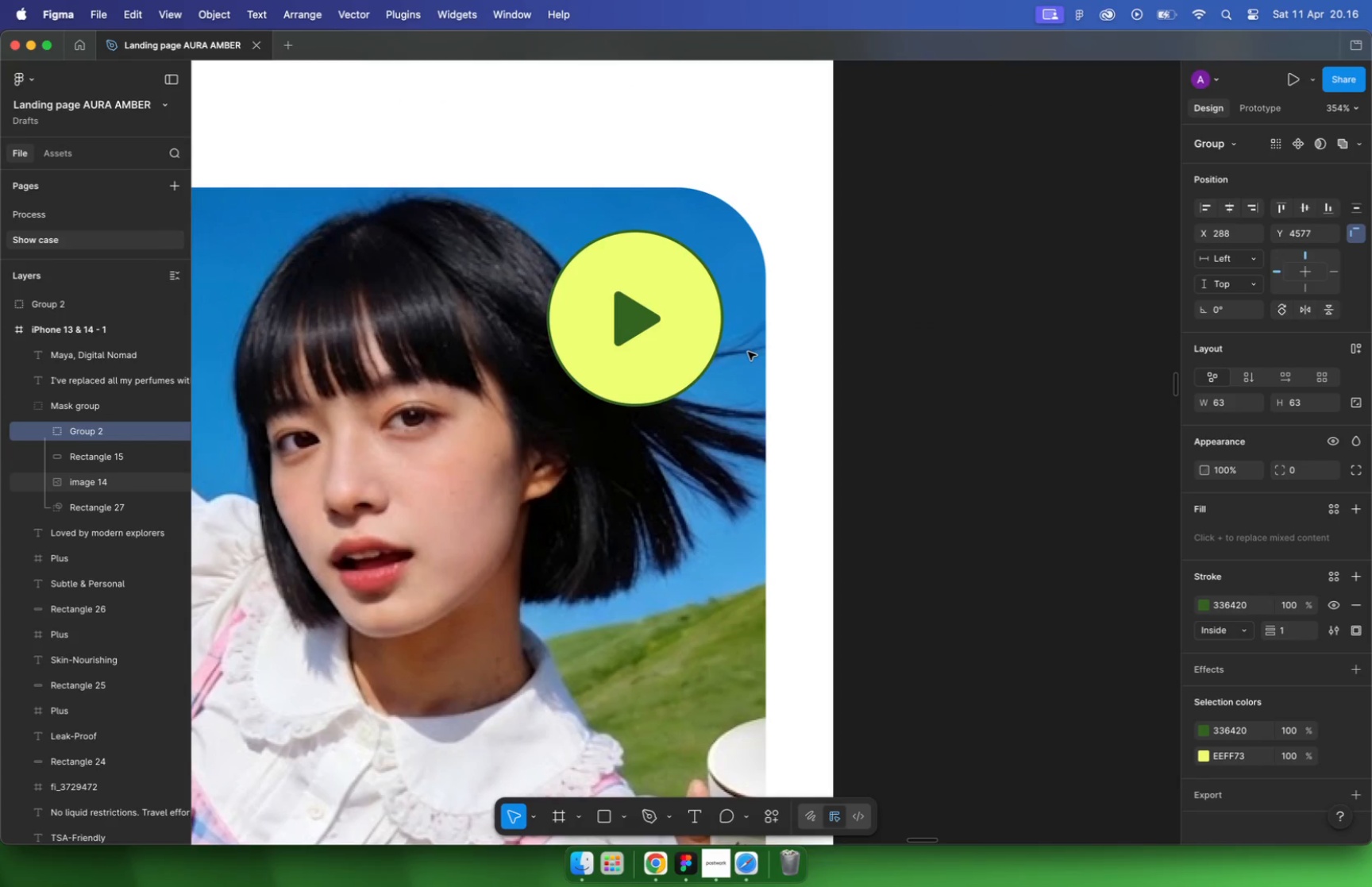 
key(ArrowRight)
 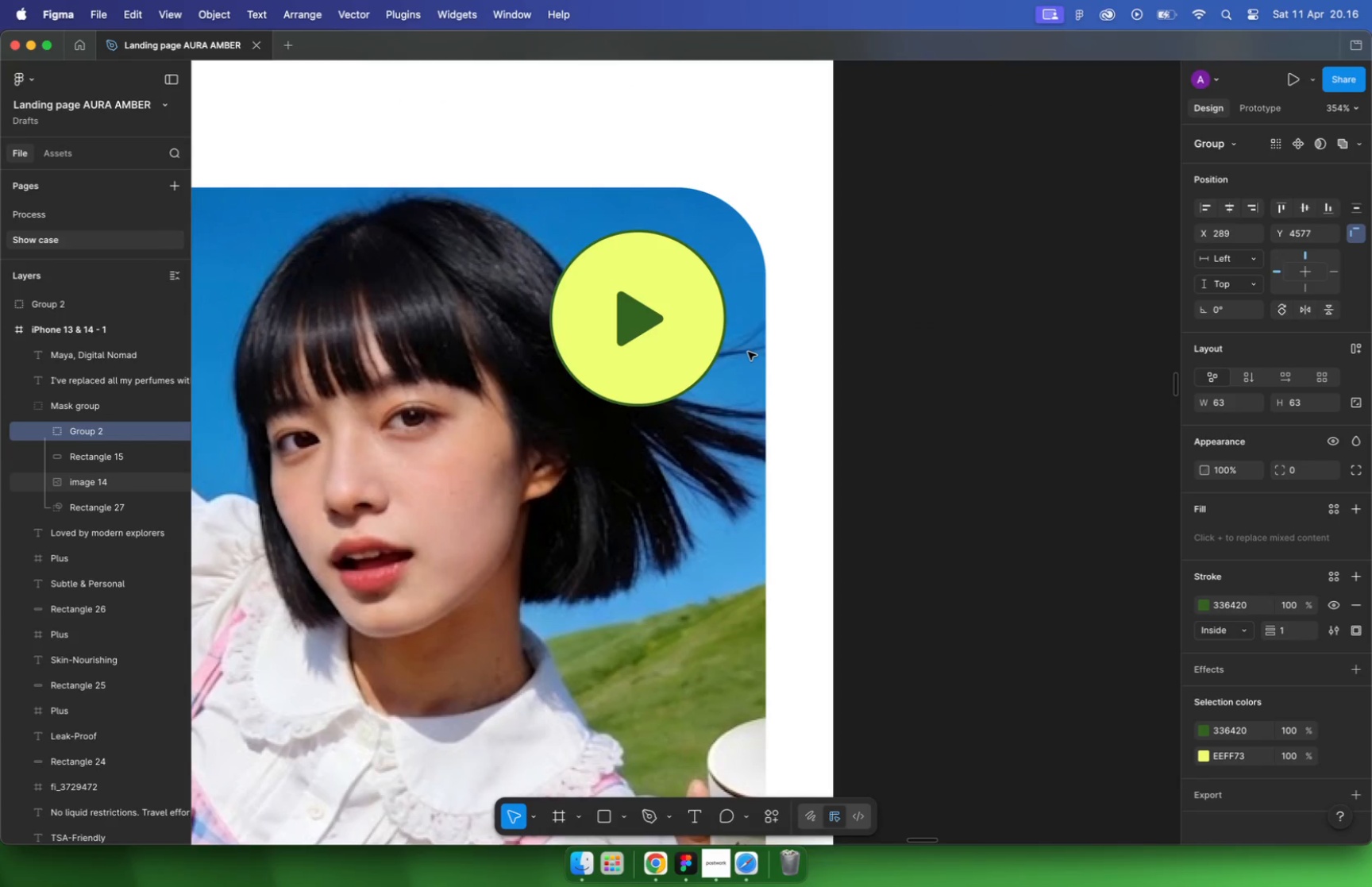 
key(ArrowRight)
 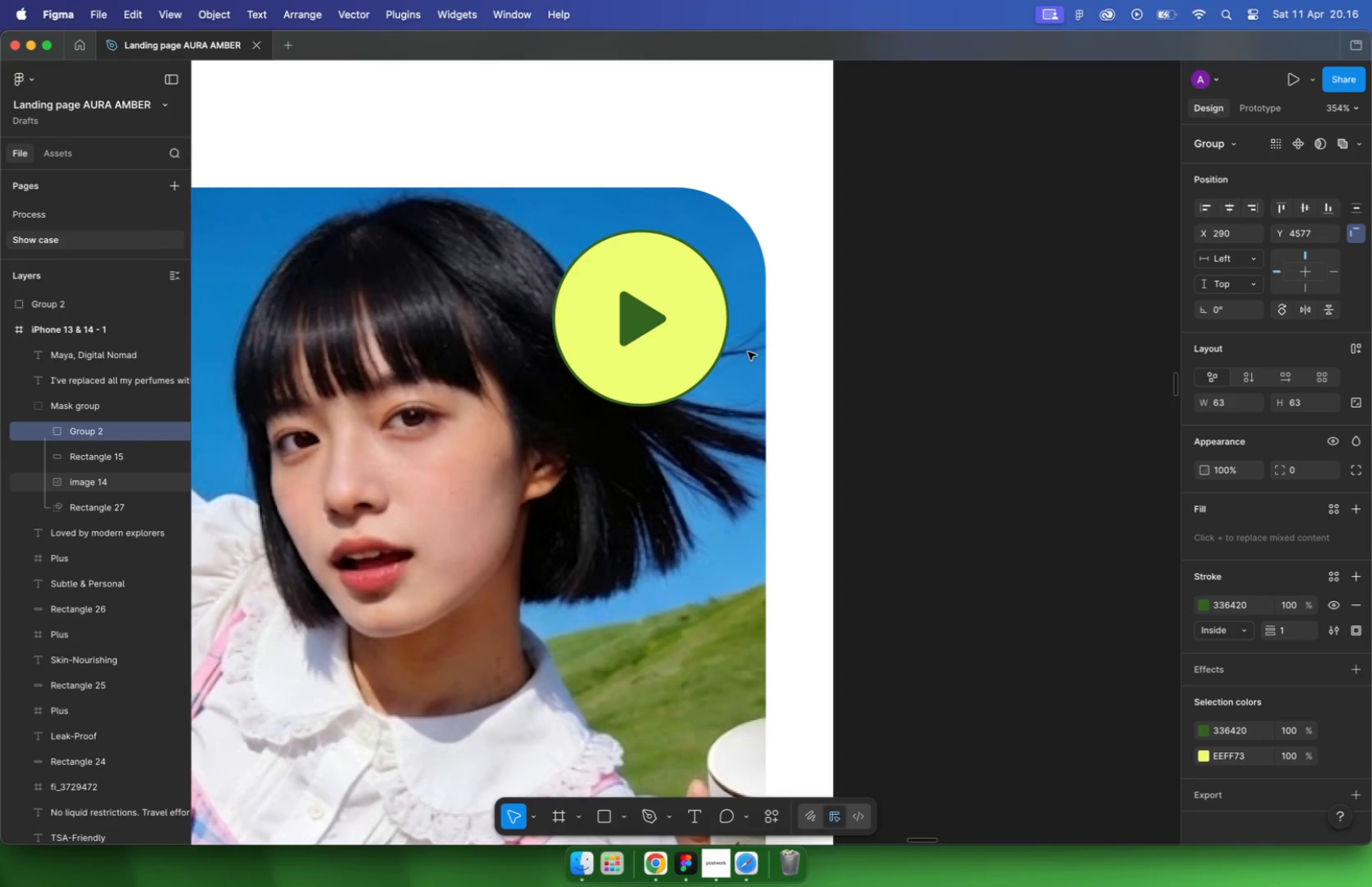 
key(ArrowUp)
 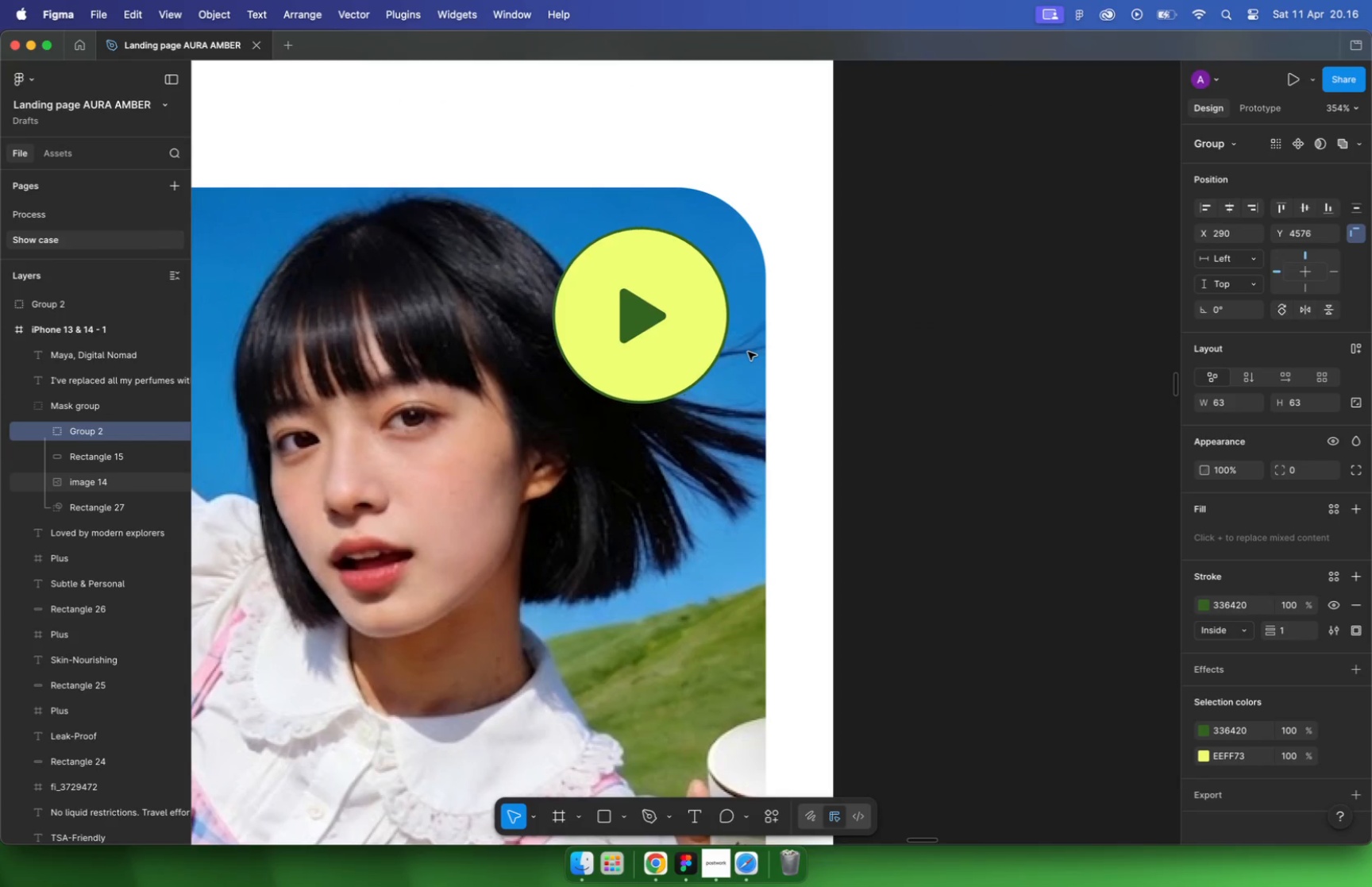 
key(ArrowUp)
 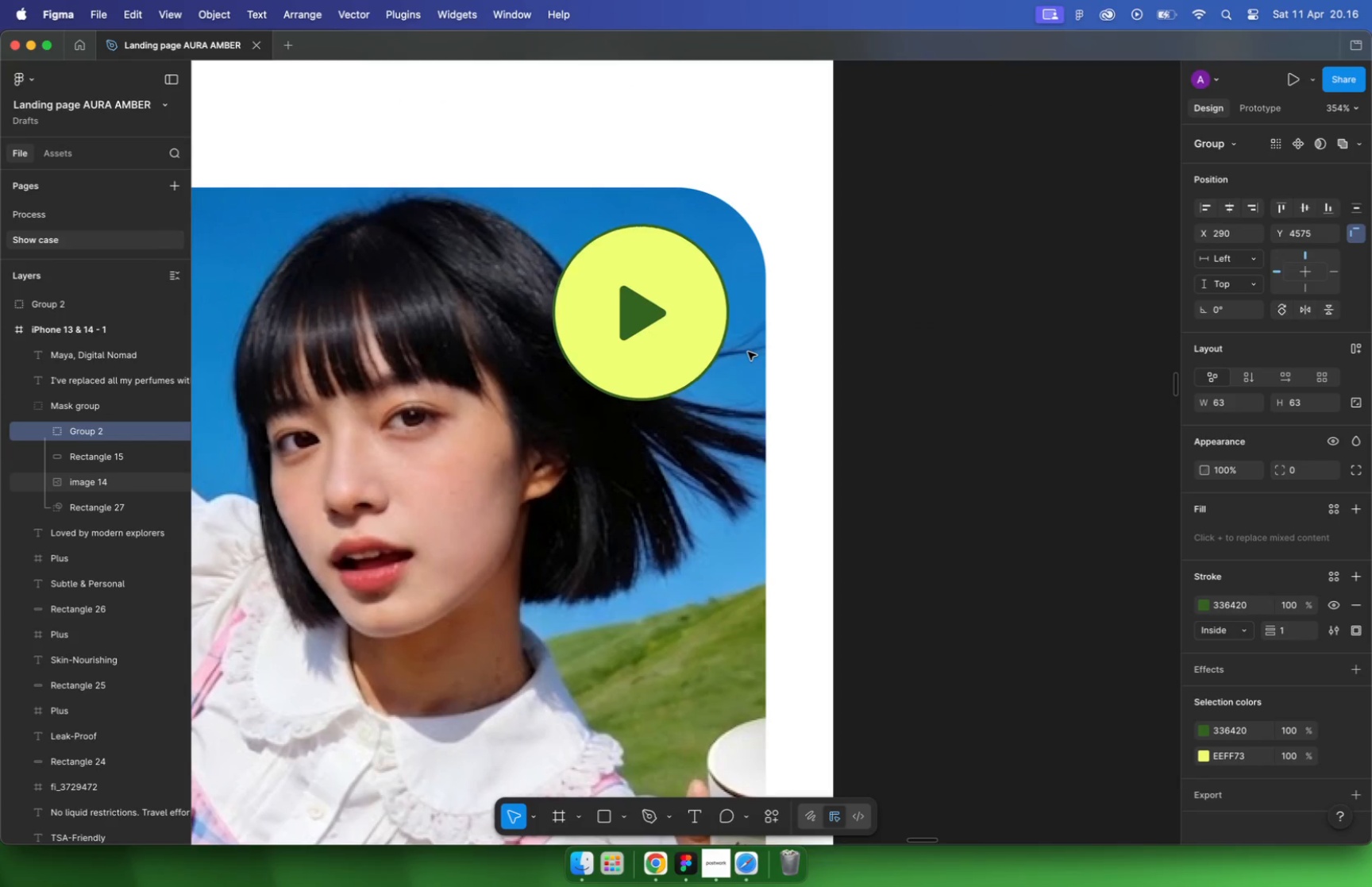 
key(ArrowUp)
 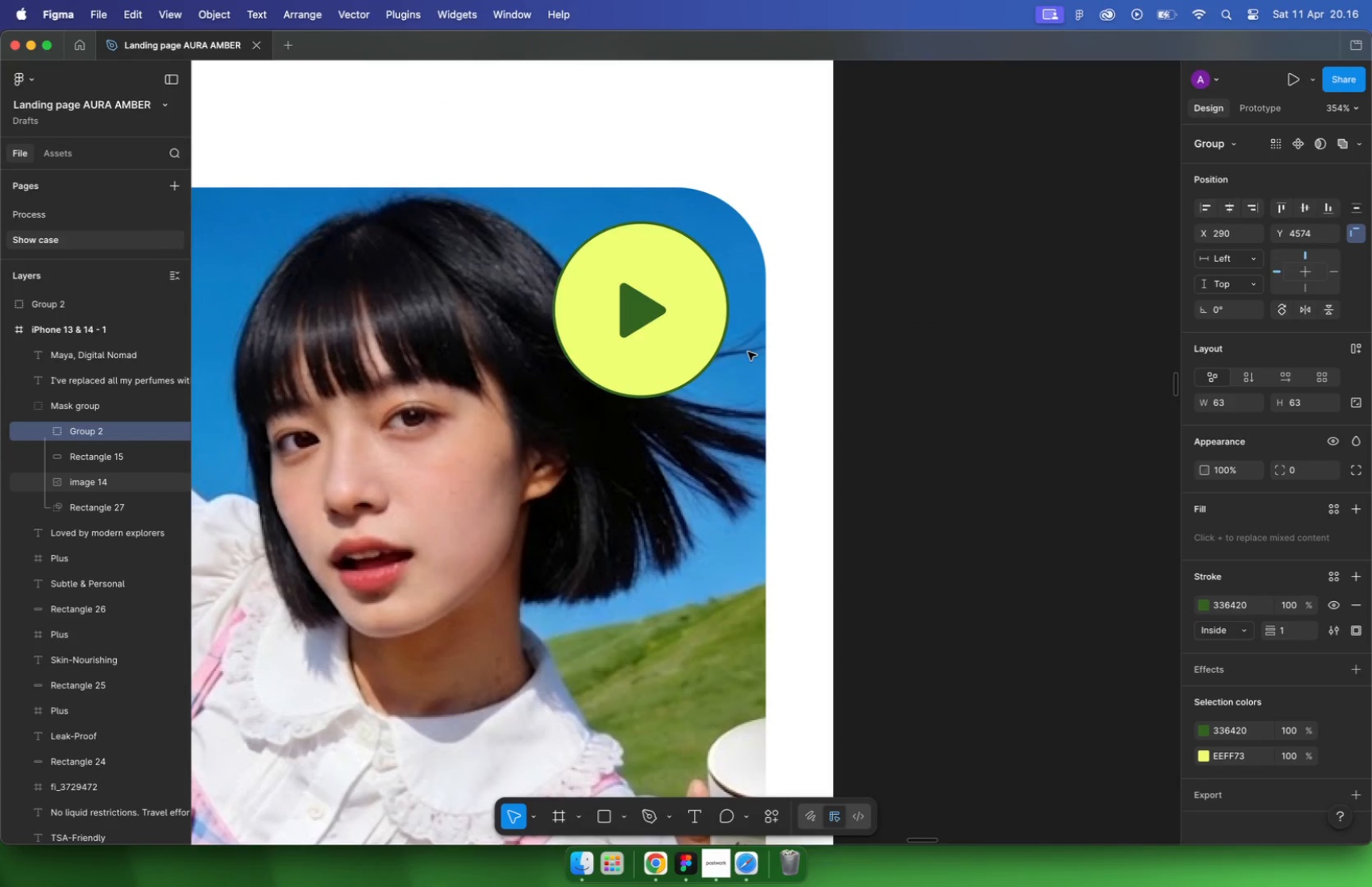 
key(ArrowRight)
 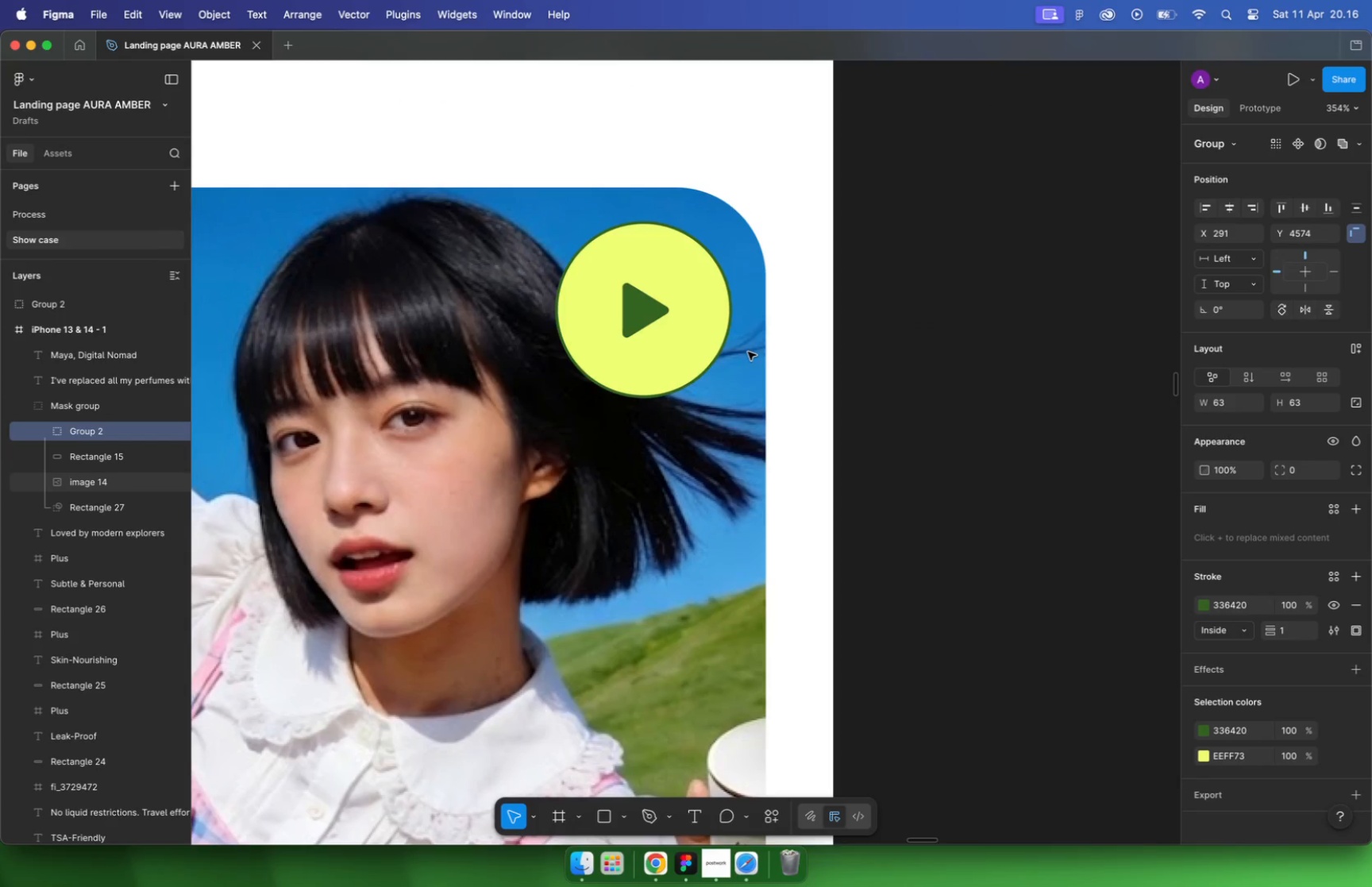 
key(ArrowRight)
 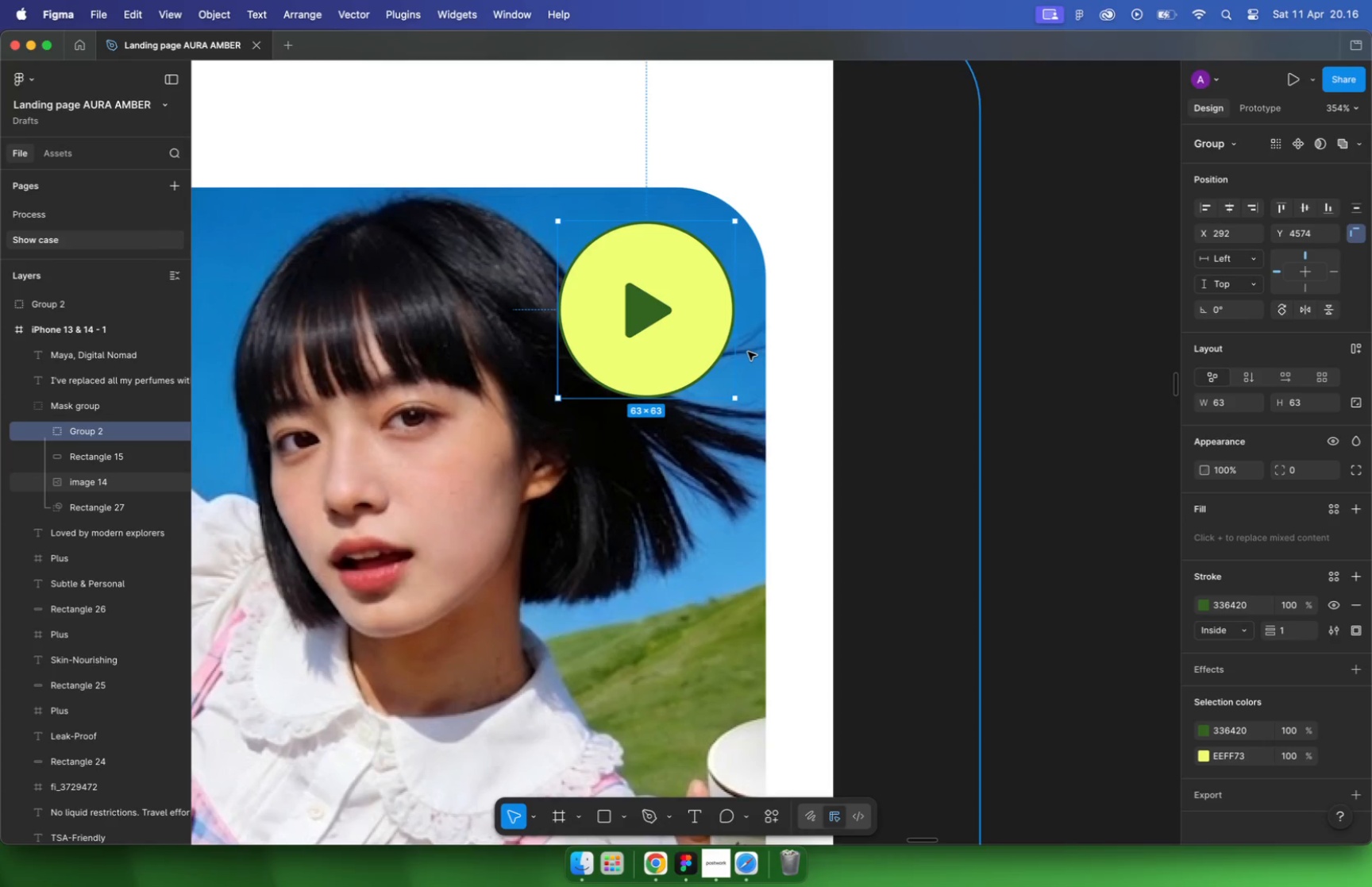 
wait(7.71)
 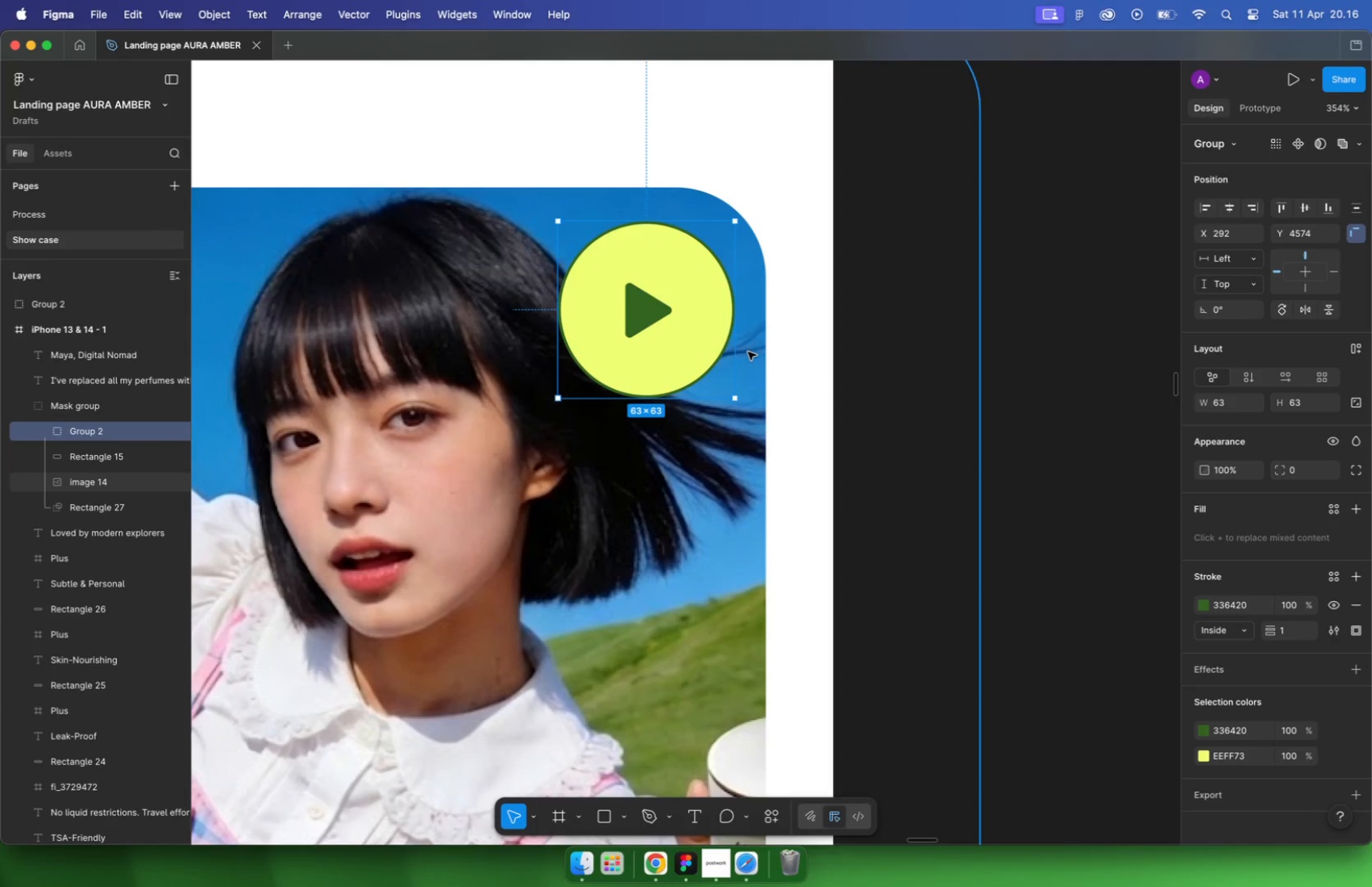 
key(ArrowUp)
 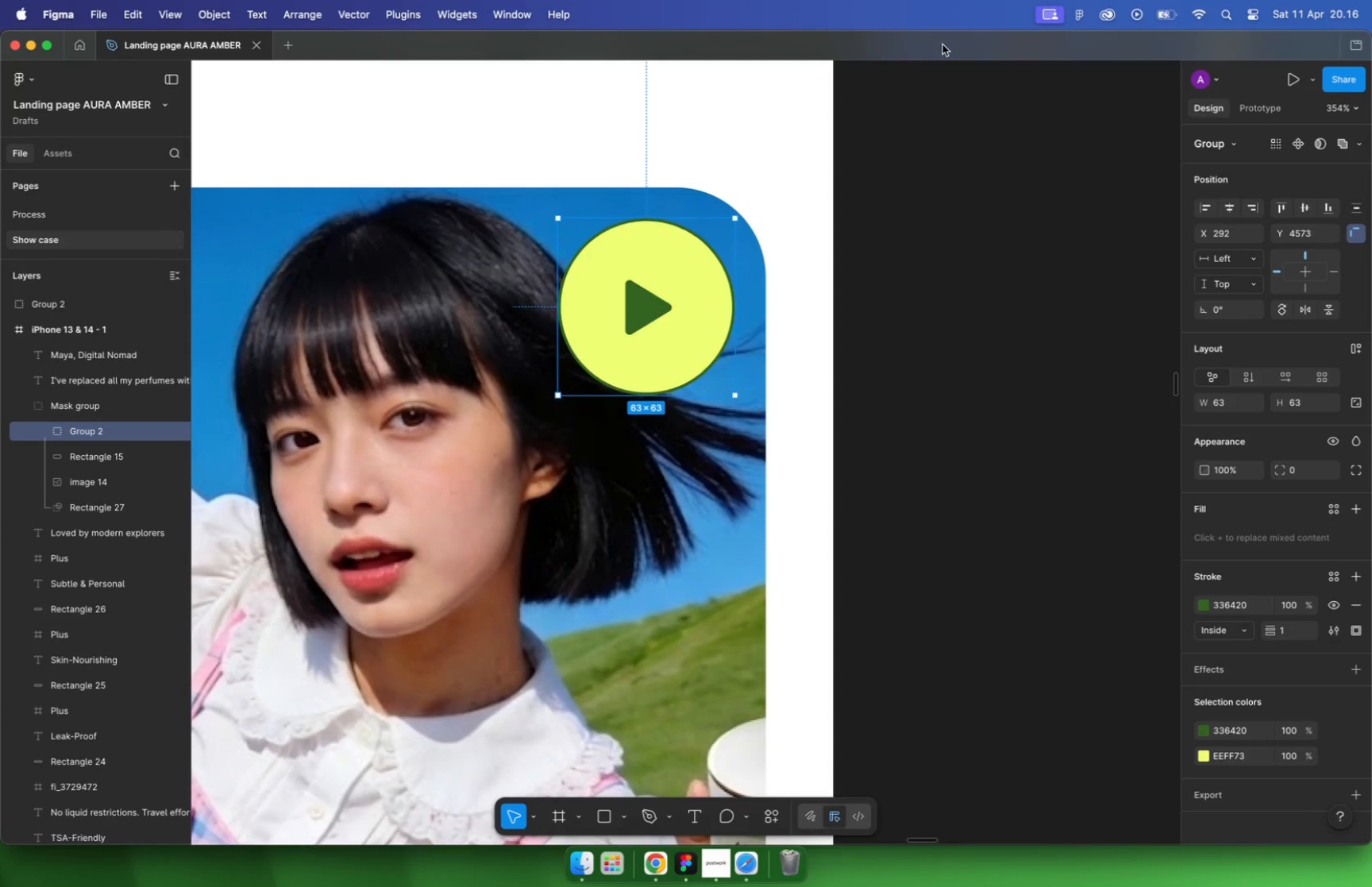 
key(ArrowUp)
 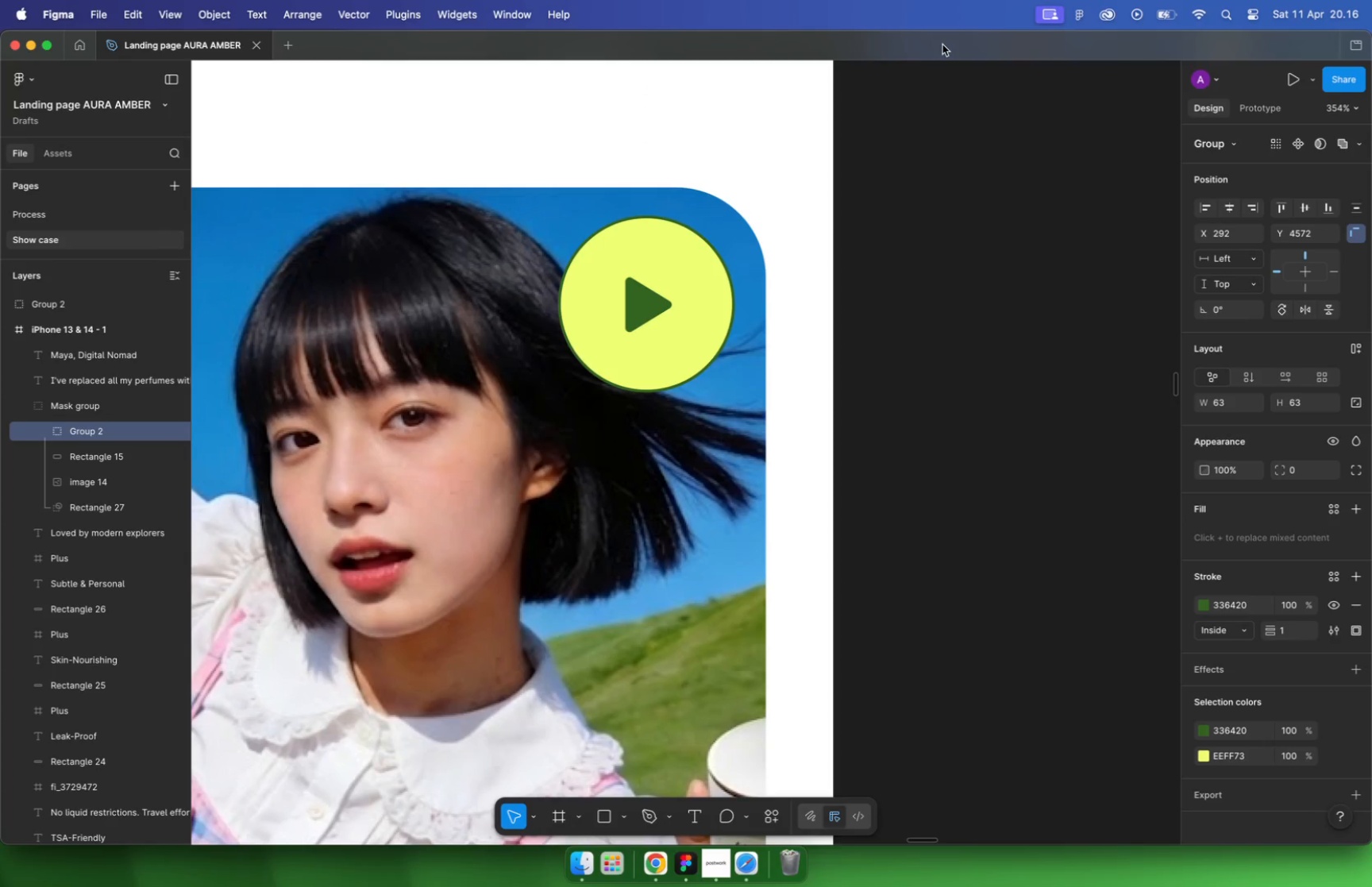 
key(ArrowRight)
 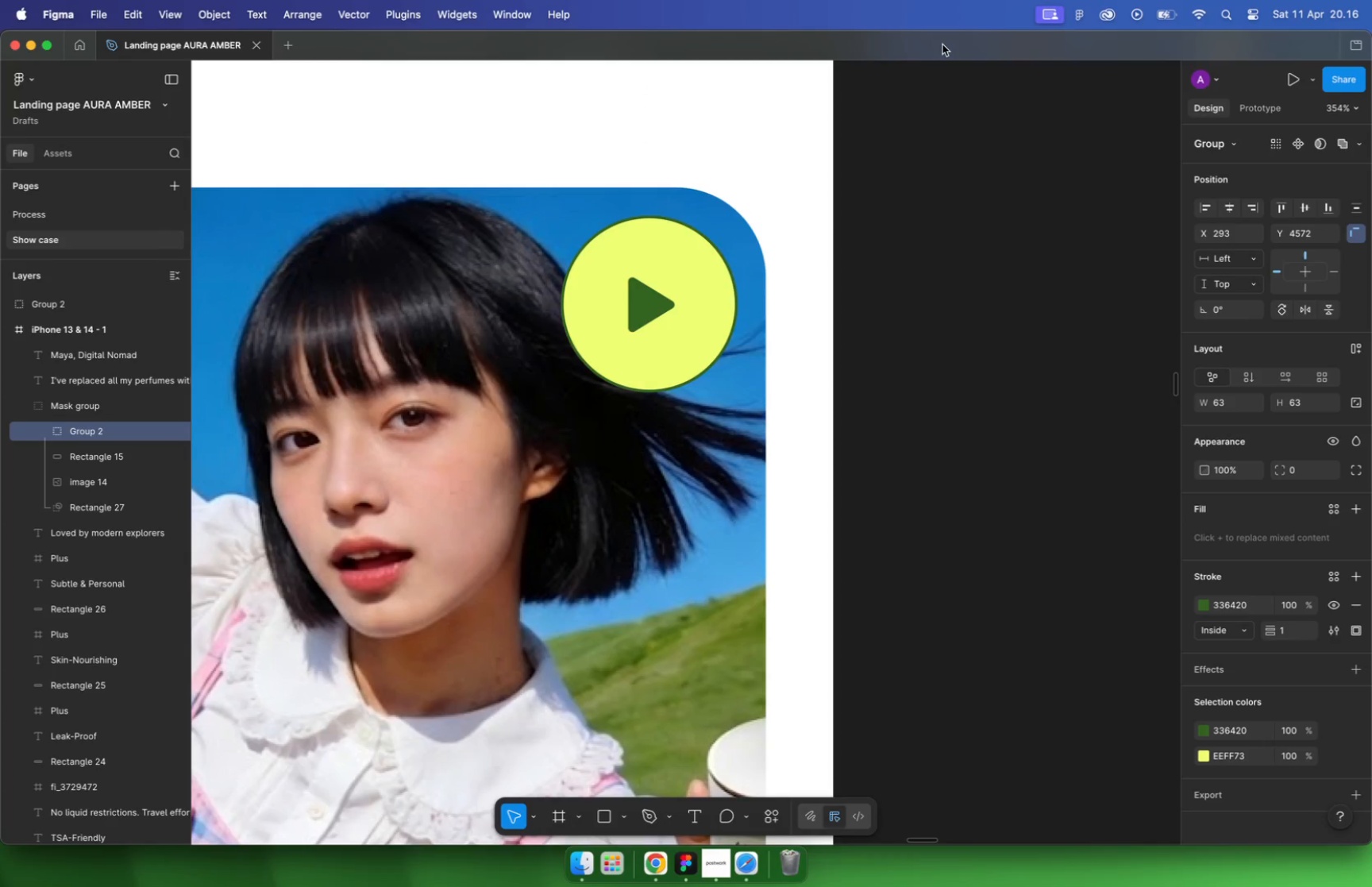 
key(ArrowRight)
 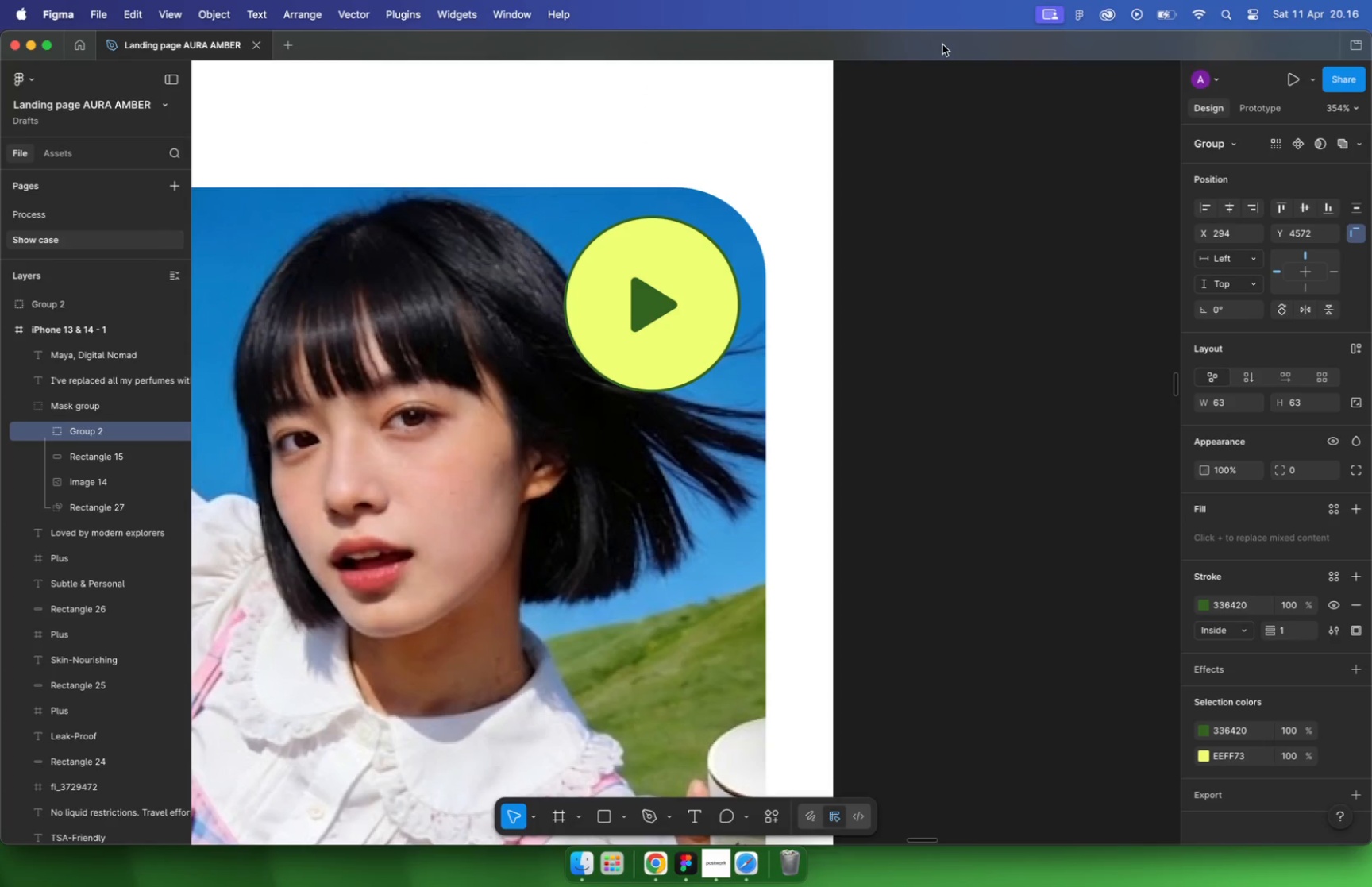 
key(ArrowUp)
 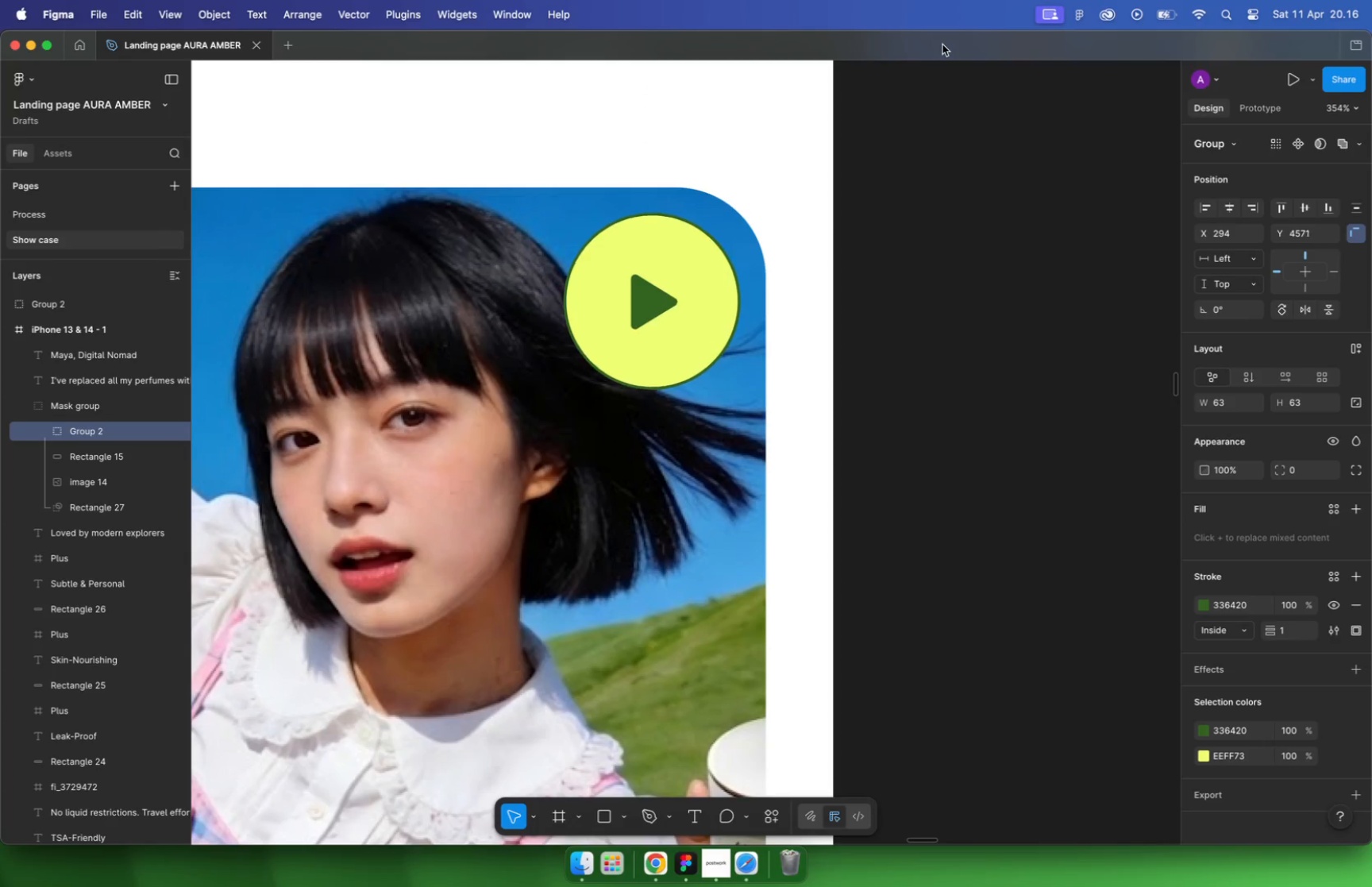 
key(ArrowUp)
 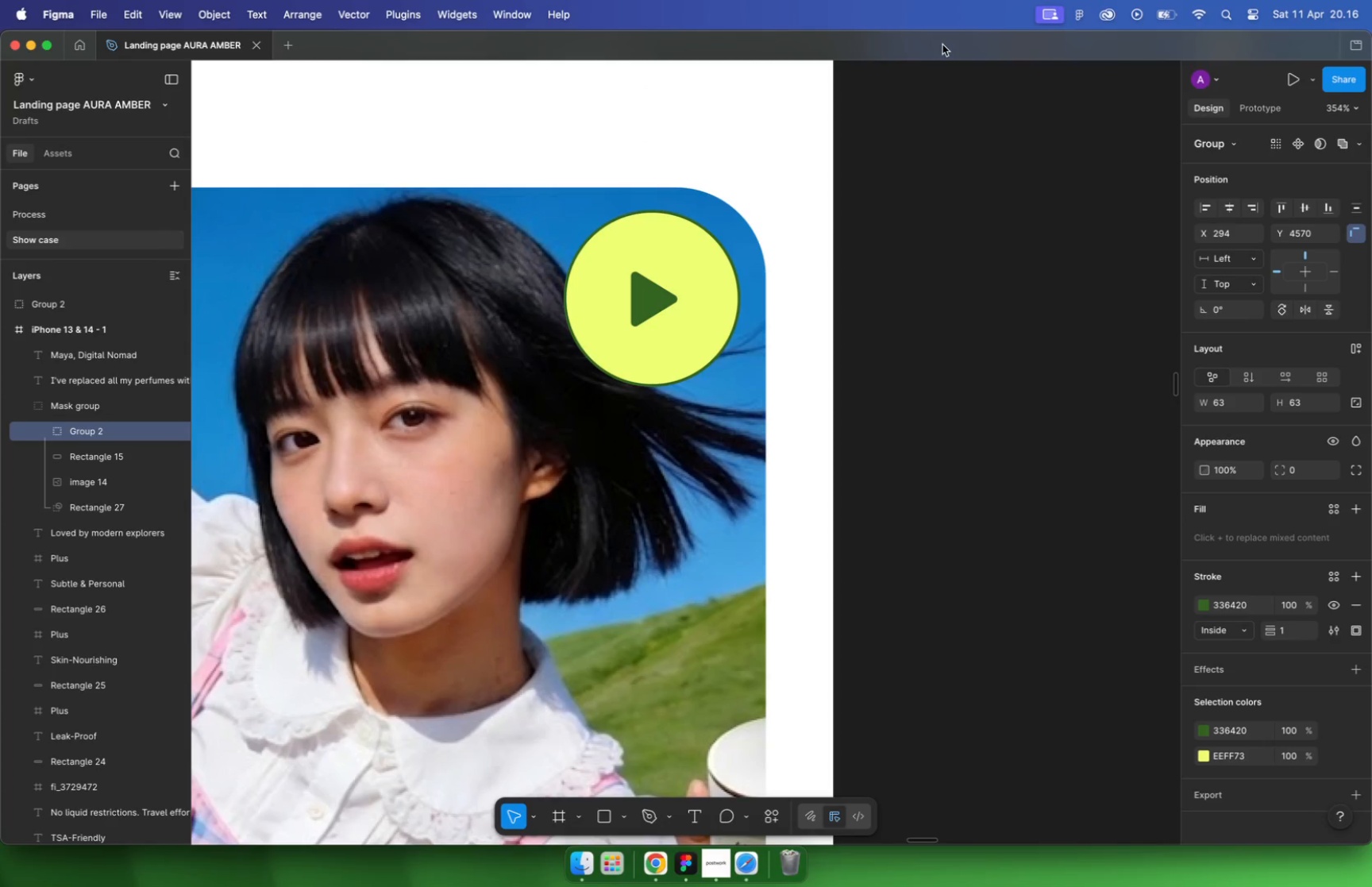 
key(ArrowUp)
 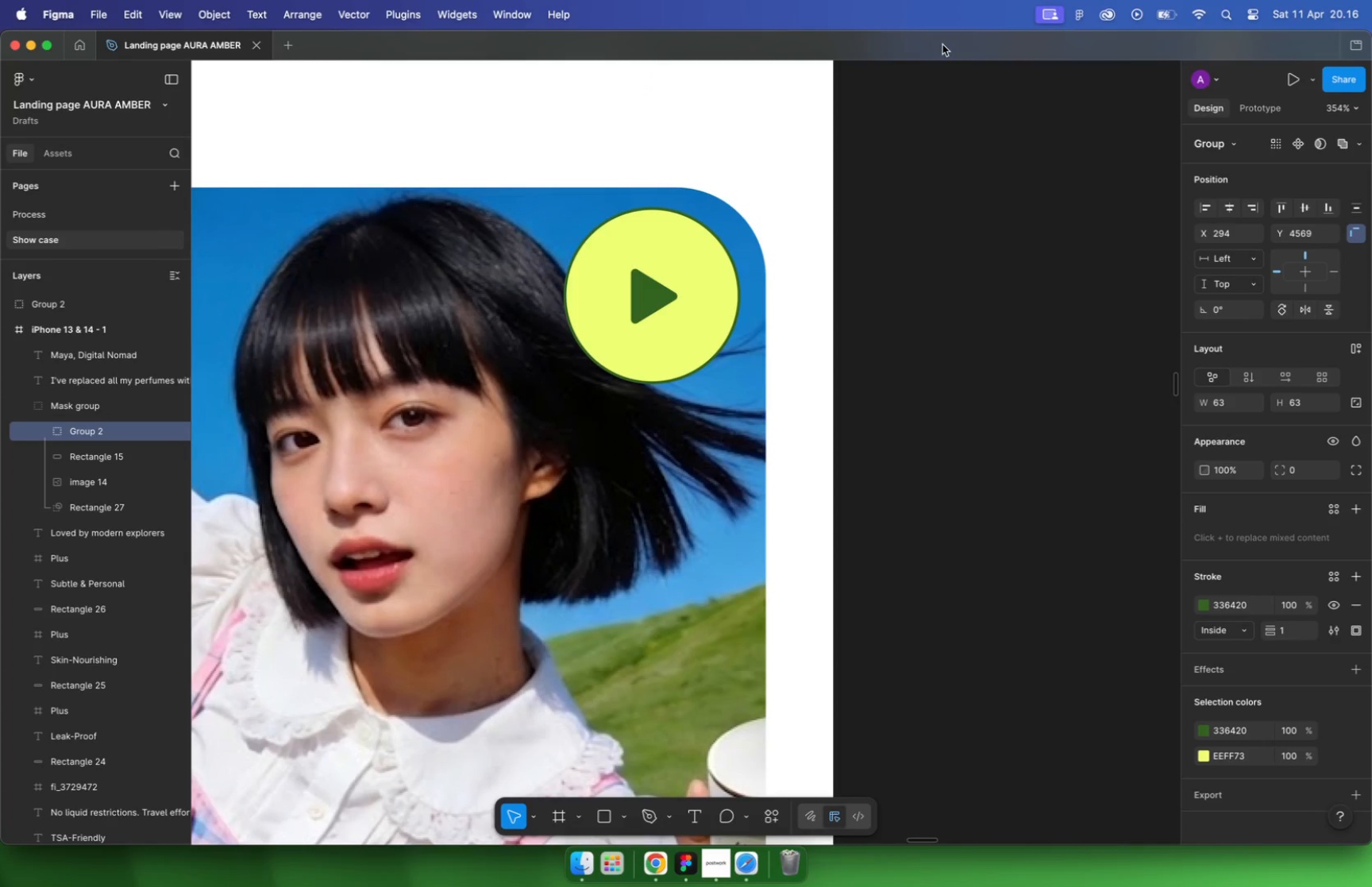 
key(ArrowRight)
 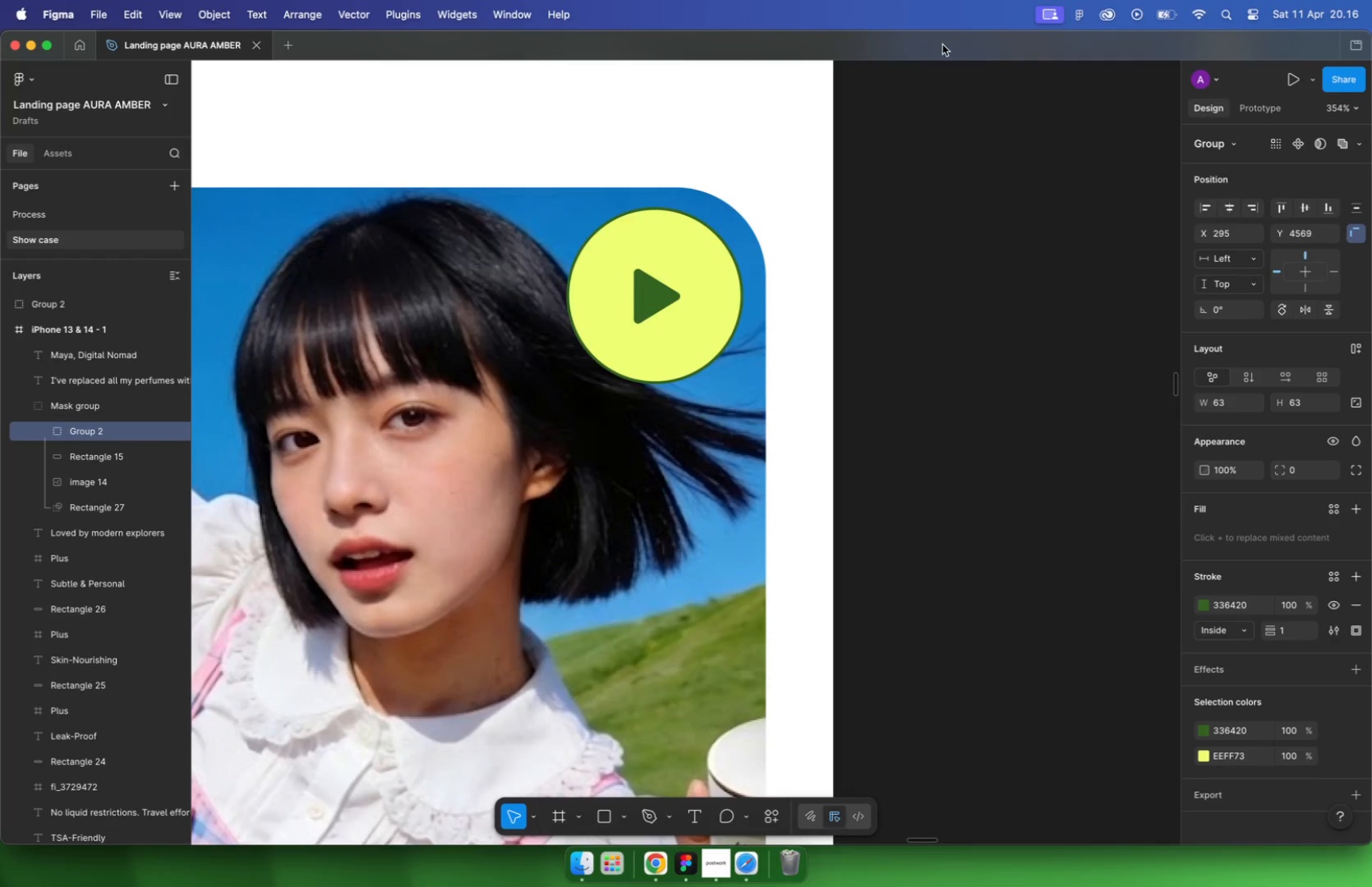 
key(ArrowUp)
 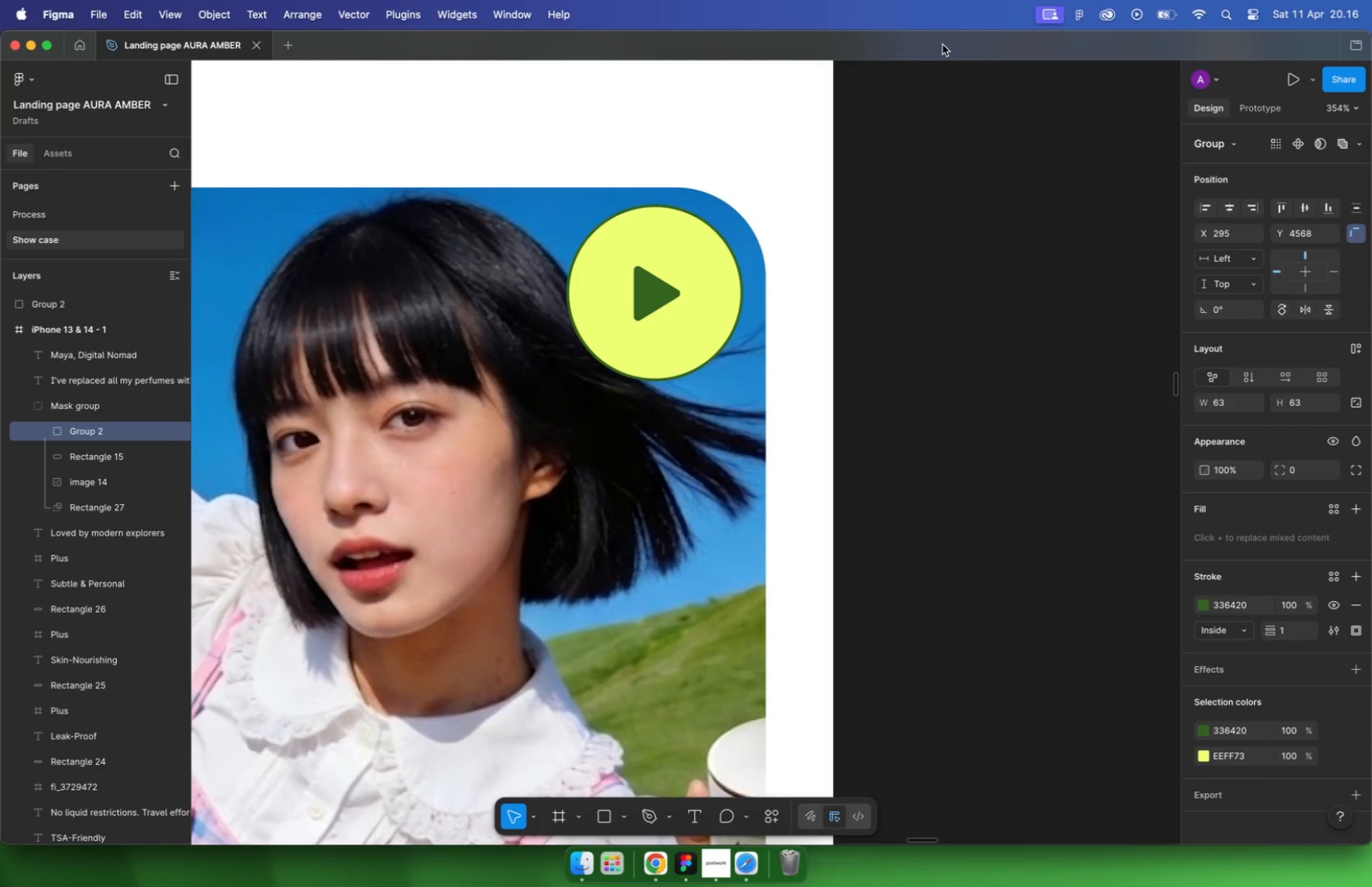 
key(ArrowUp)
 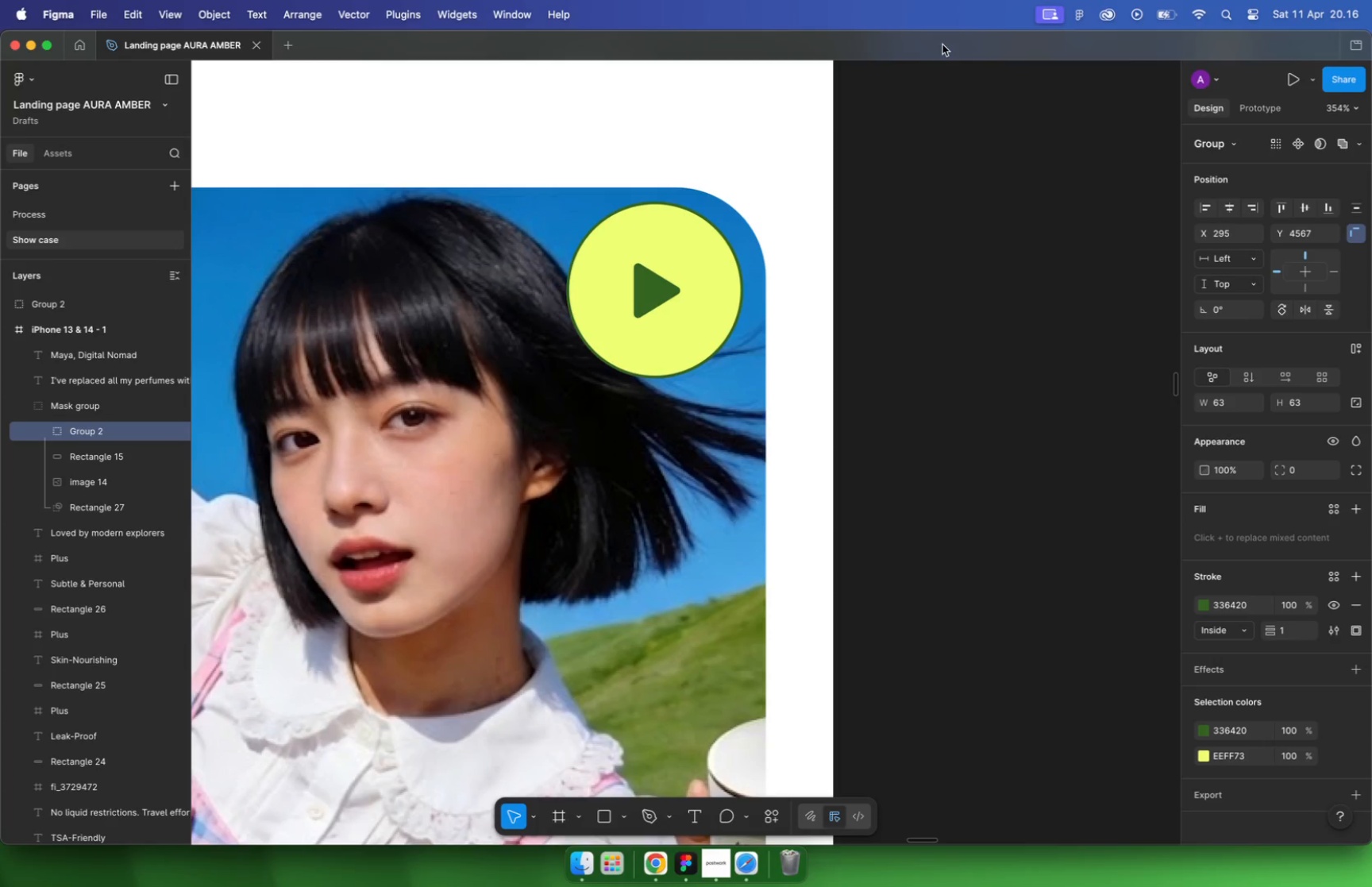 
key(ArrowRight)
 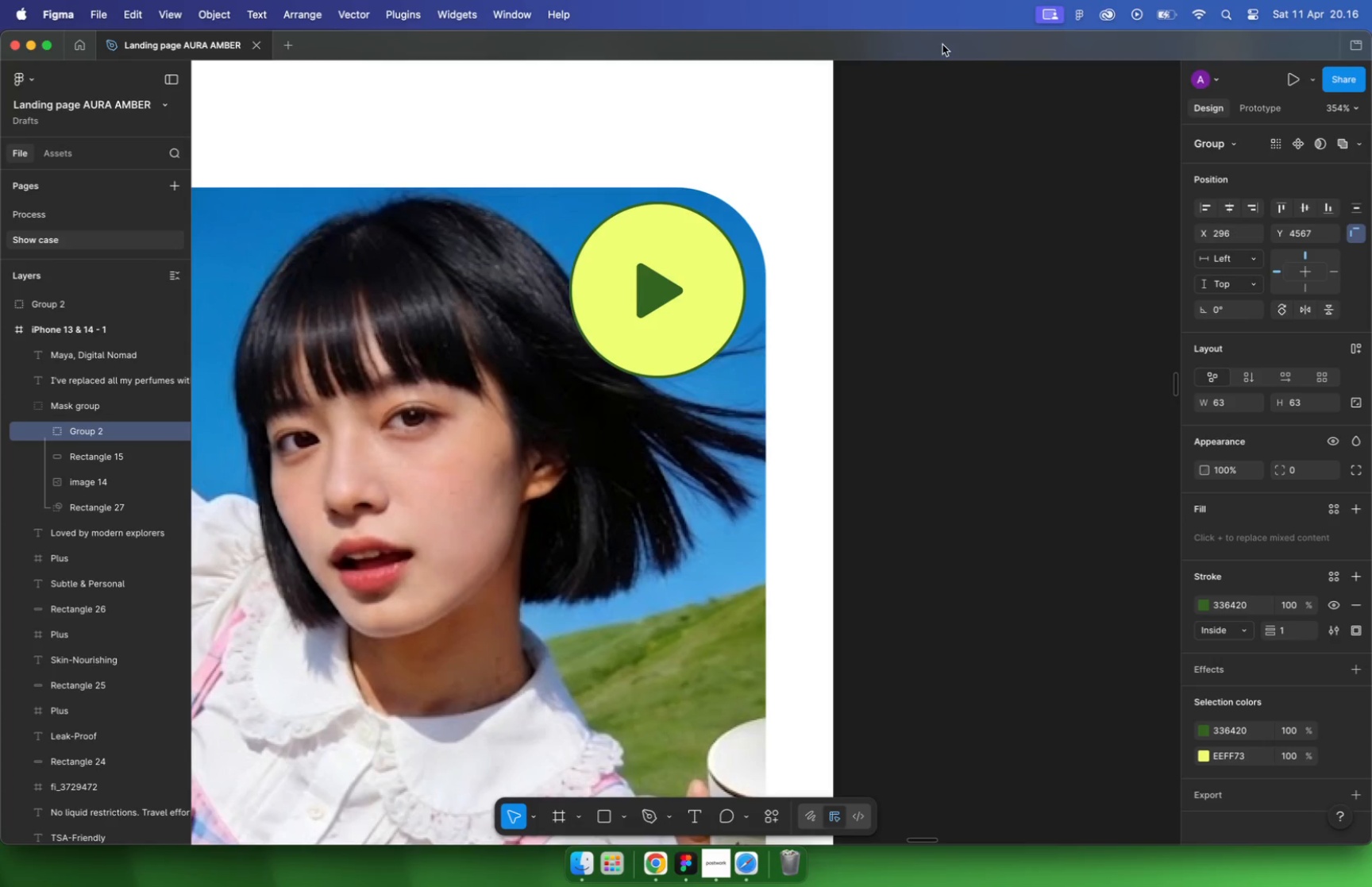 
key(ArrowRight)
 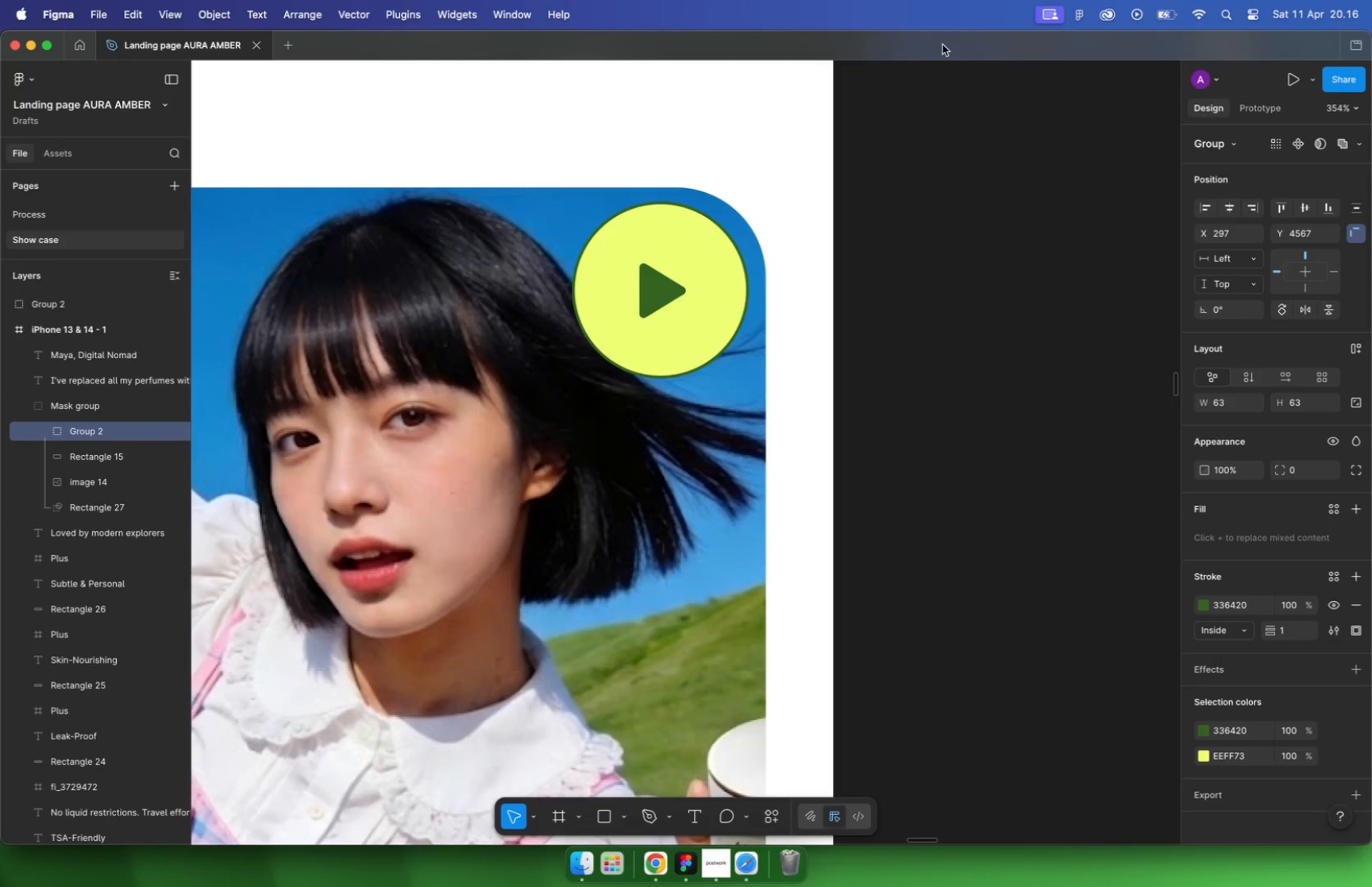 
key(ArrowUp)
 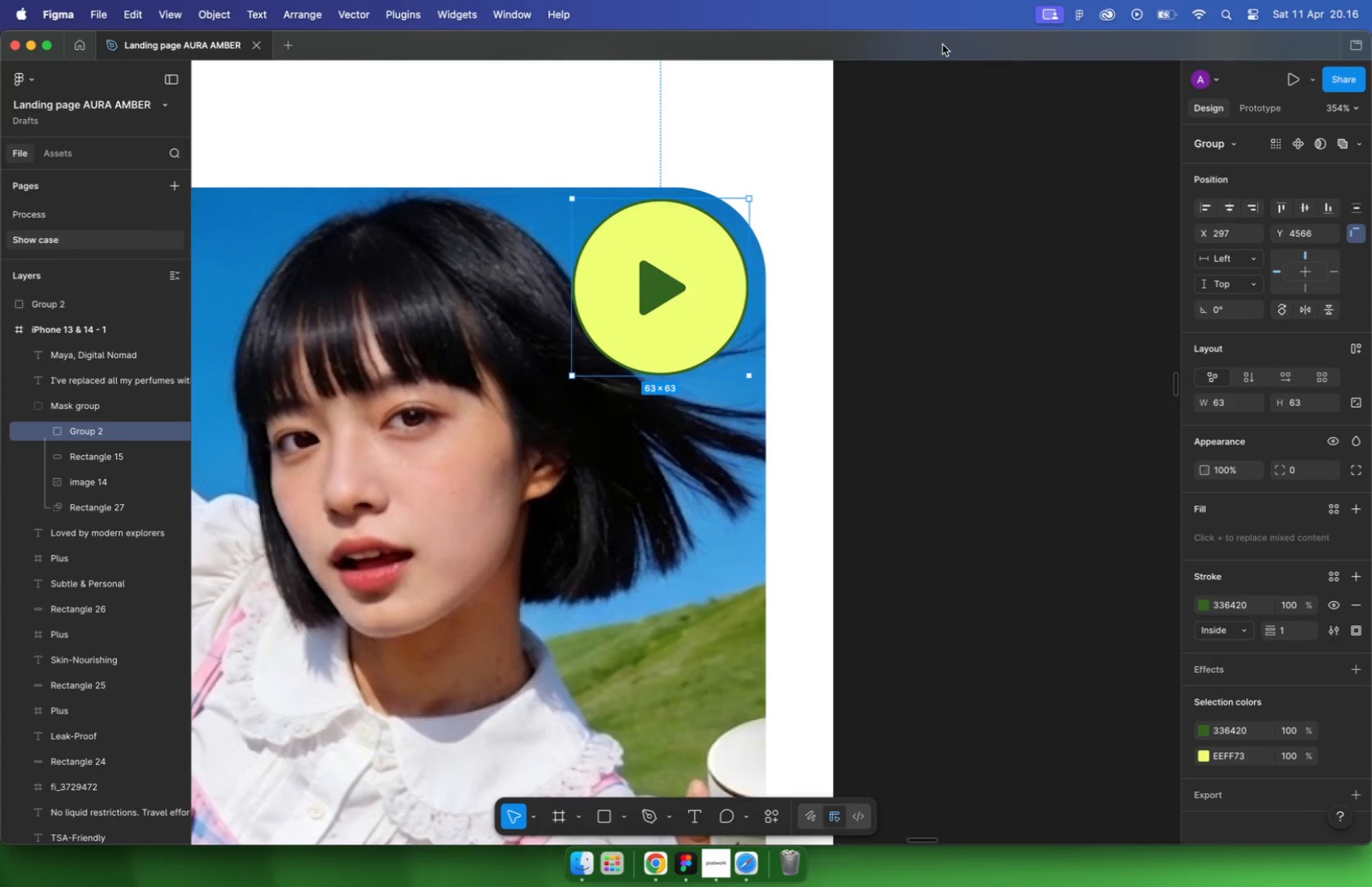 
left_click([1003, 199])
 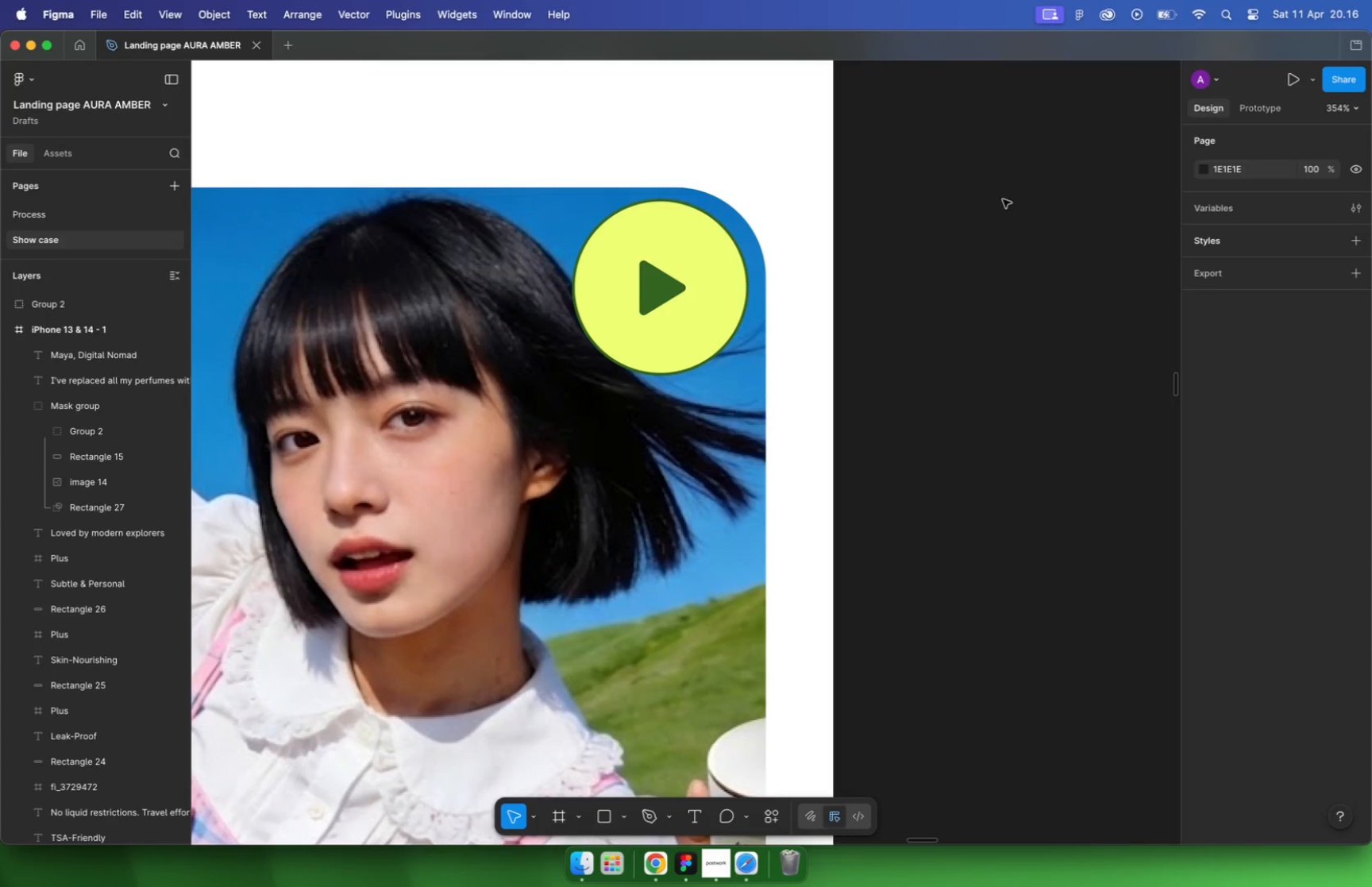 
key(Meta+CommandLeft)
 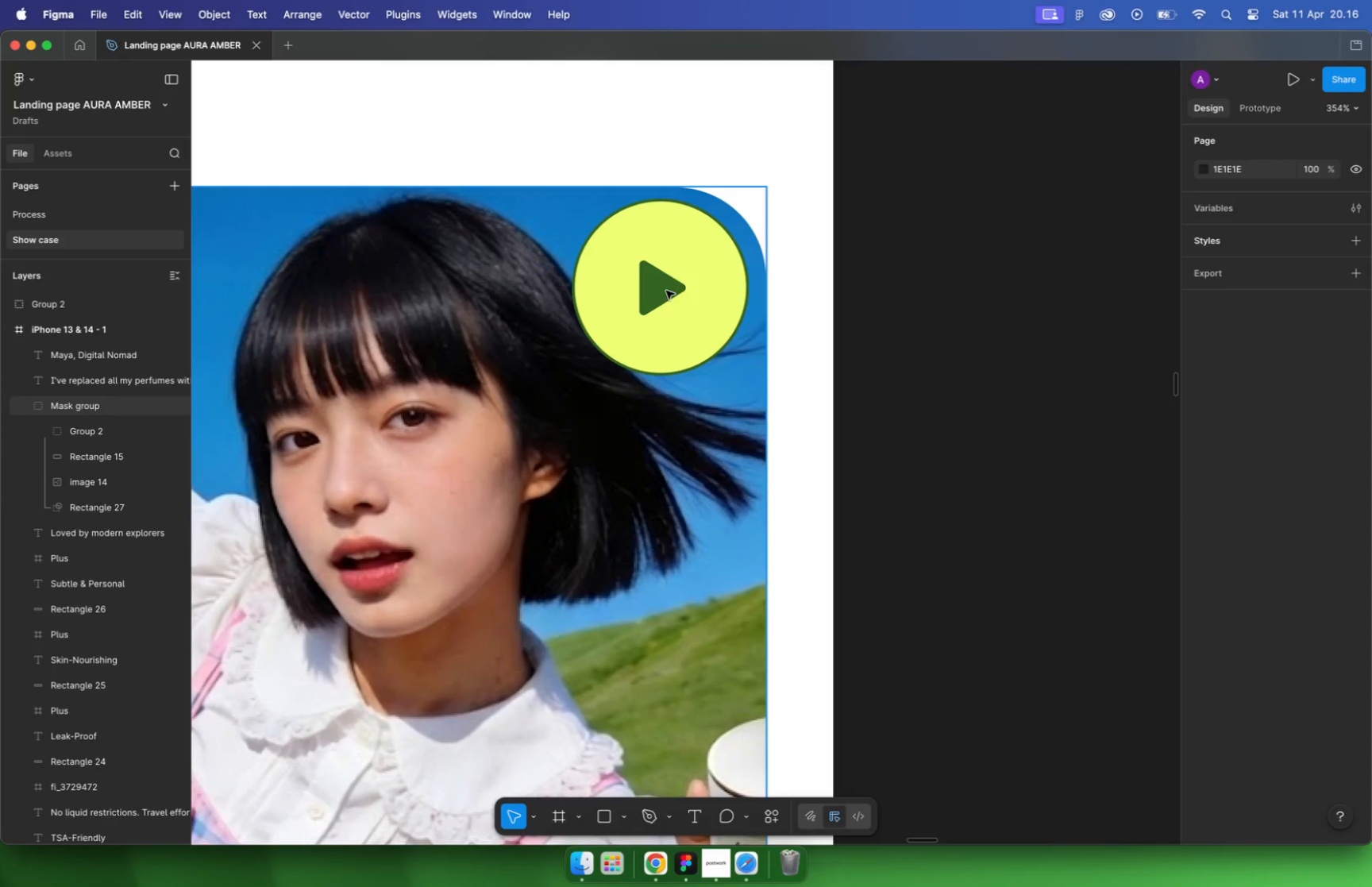 
double_click([666, 290])
 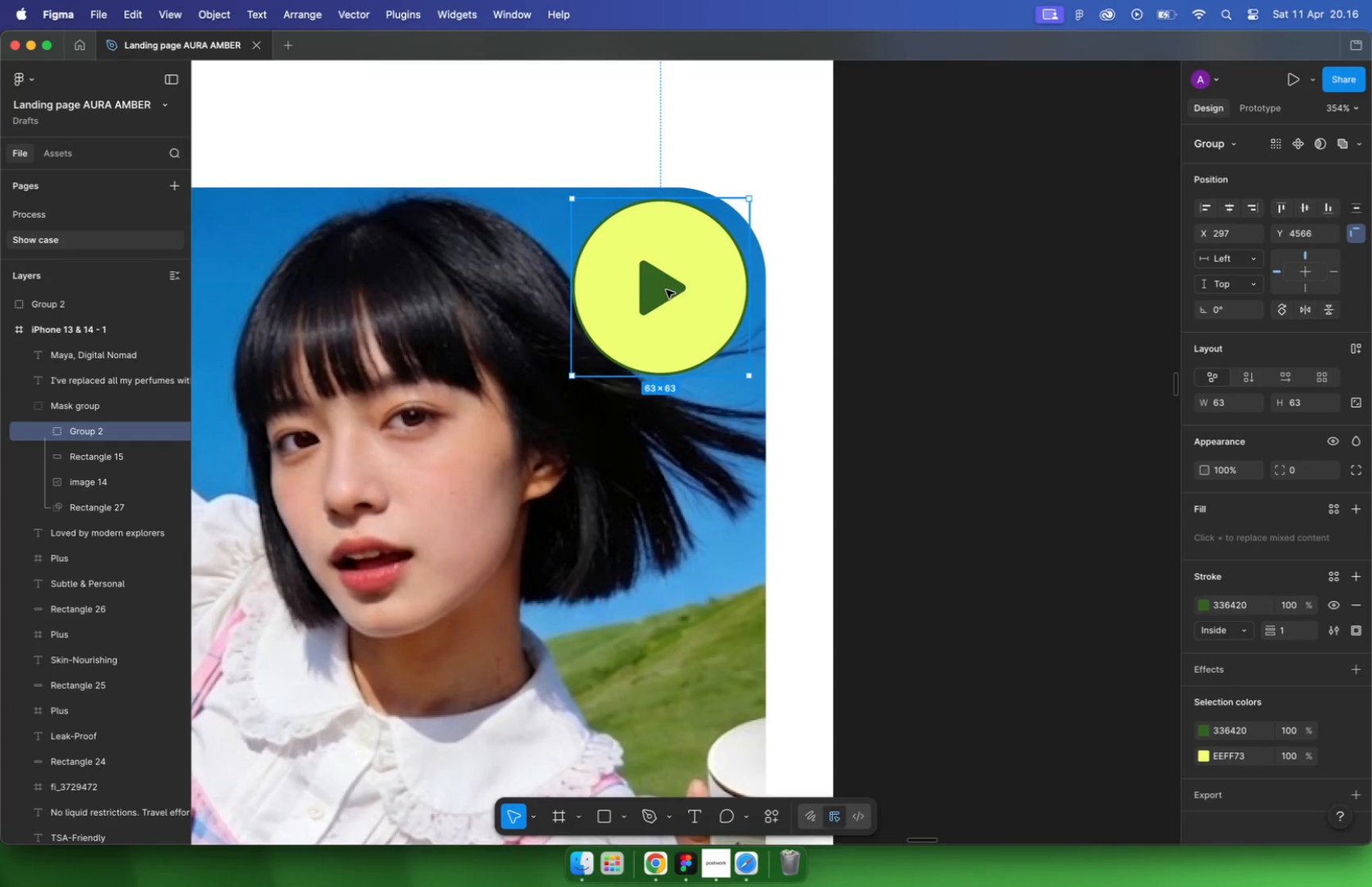 
key(ArrowRight)
 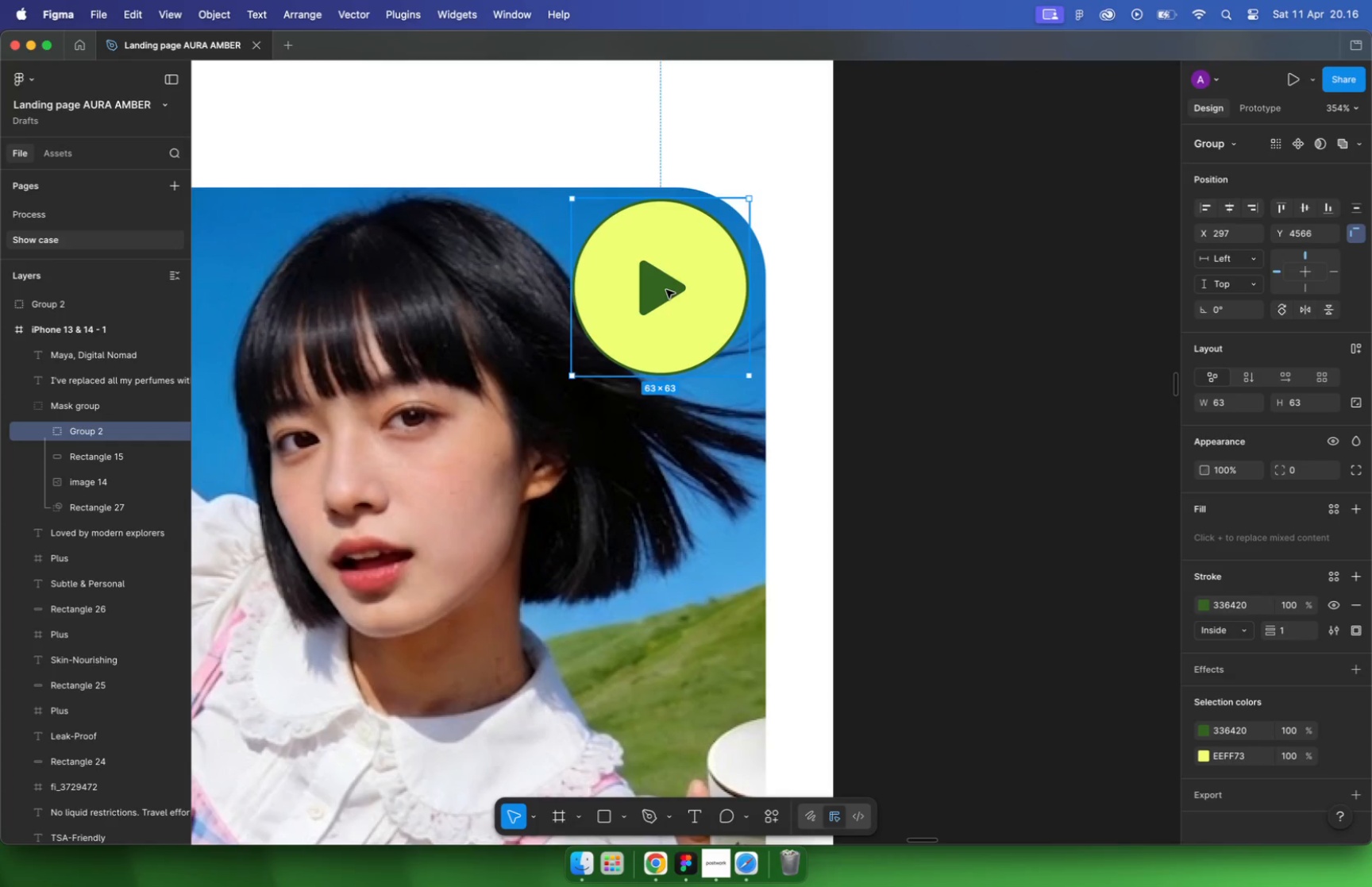 
double_click([1031, 267])
 